 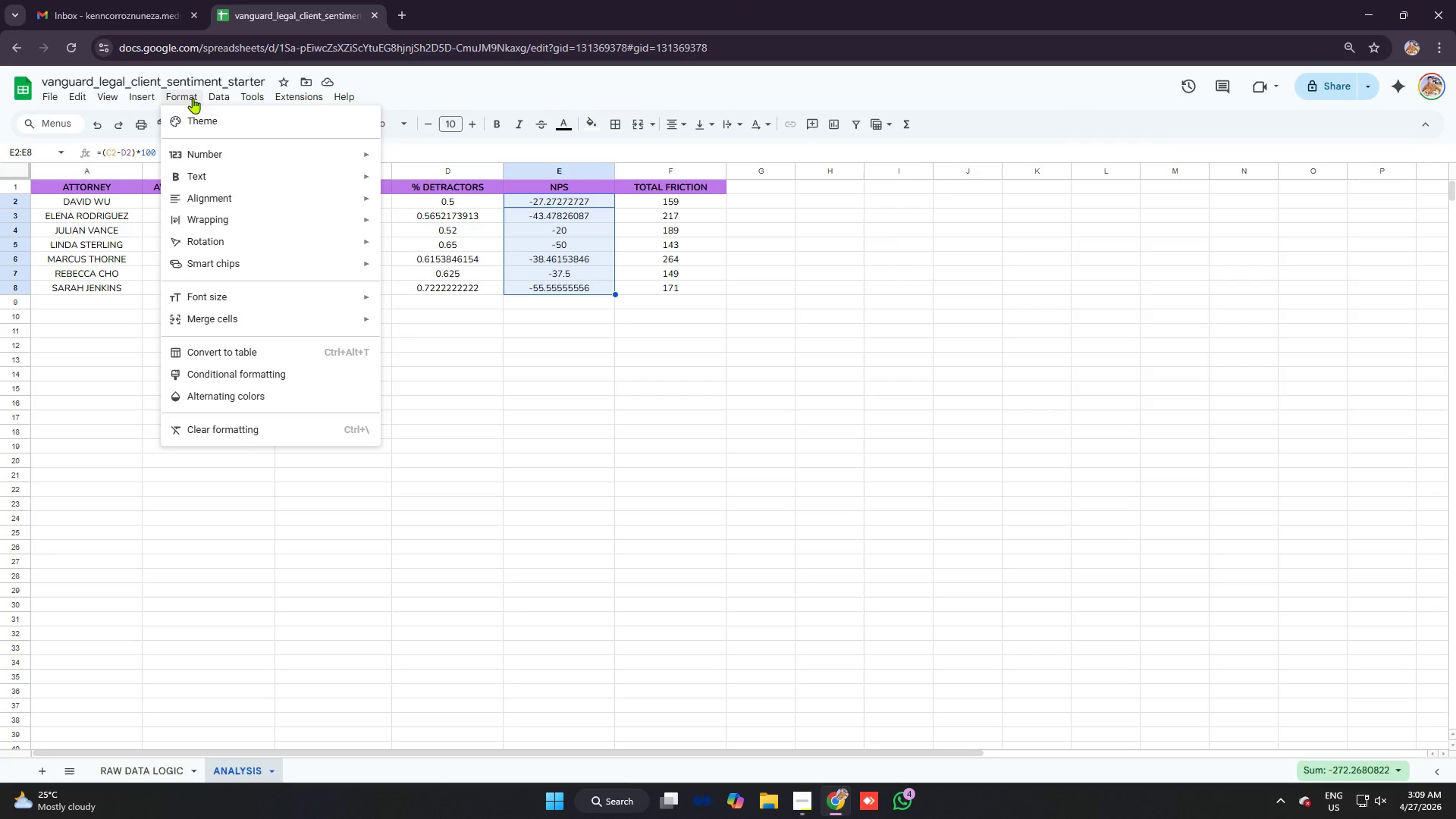 
left_click([240, 152])
 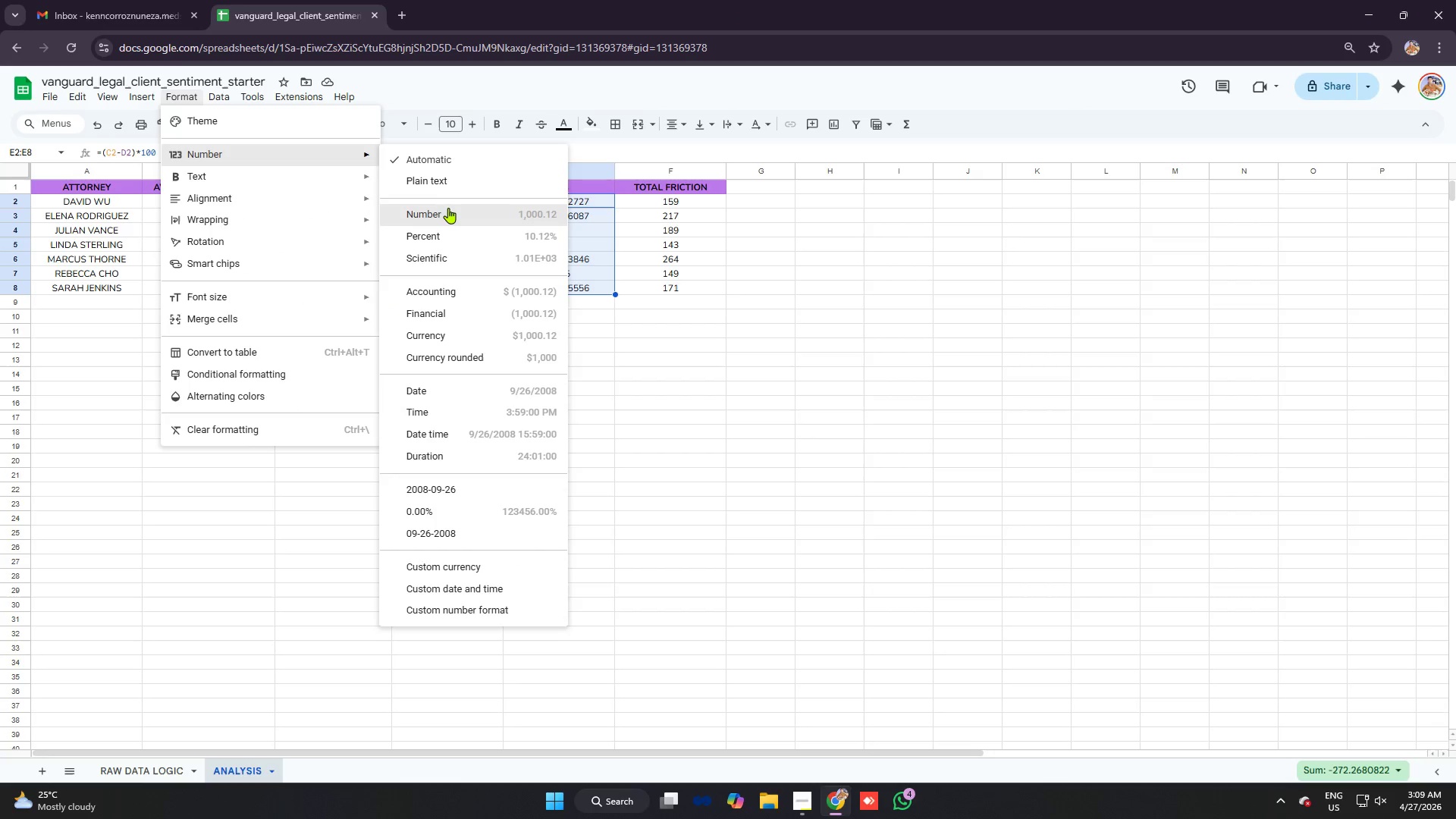 
left_click([449, 215])
 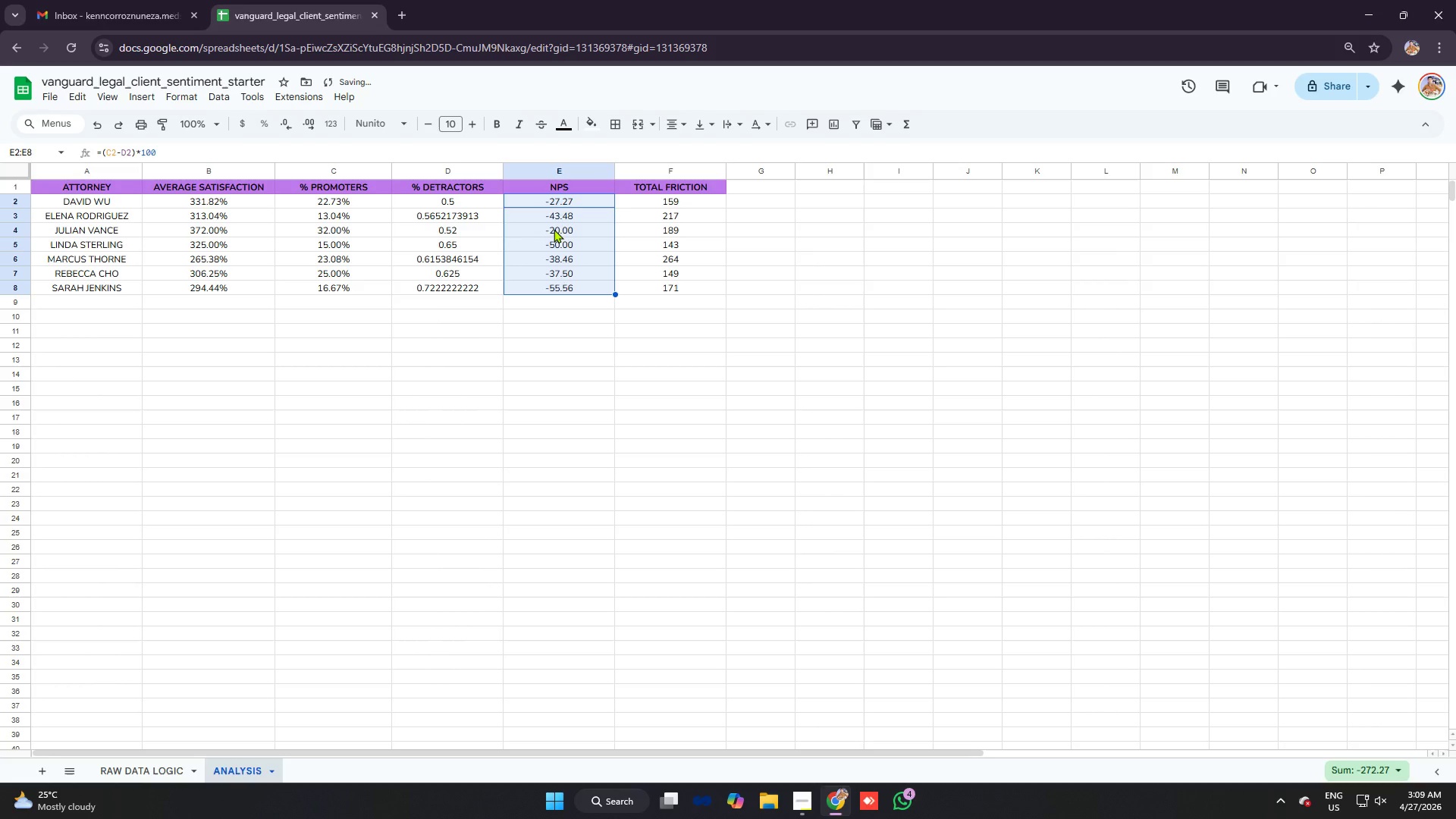 
left_click([555, 229])
 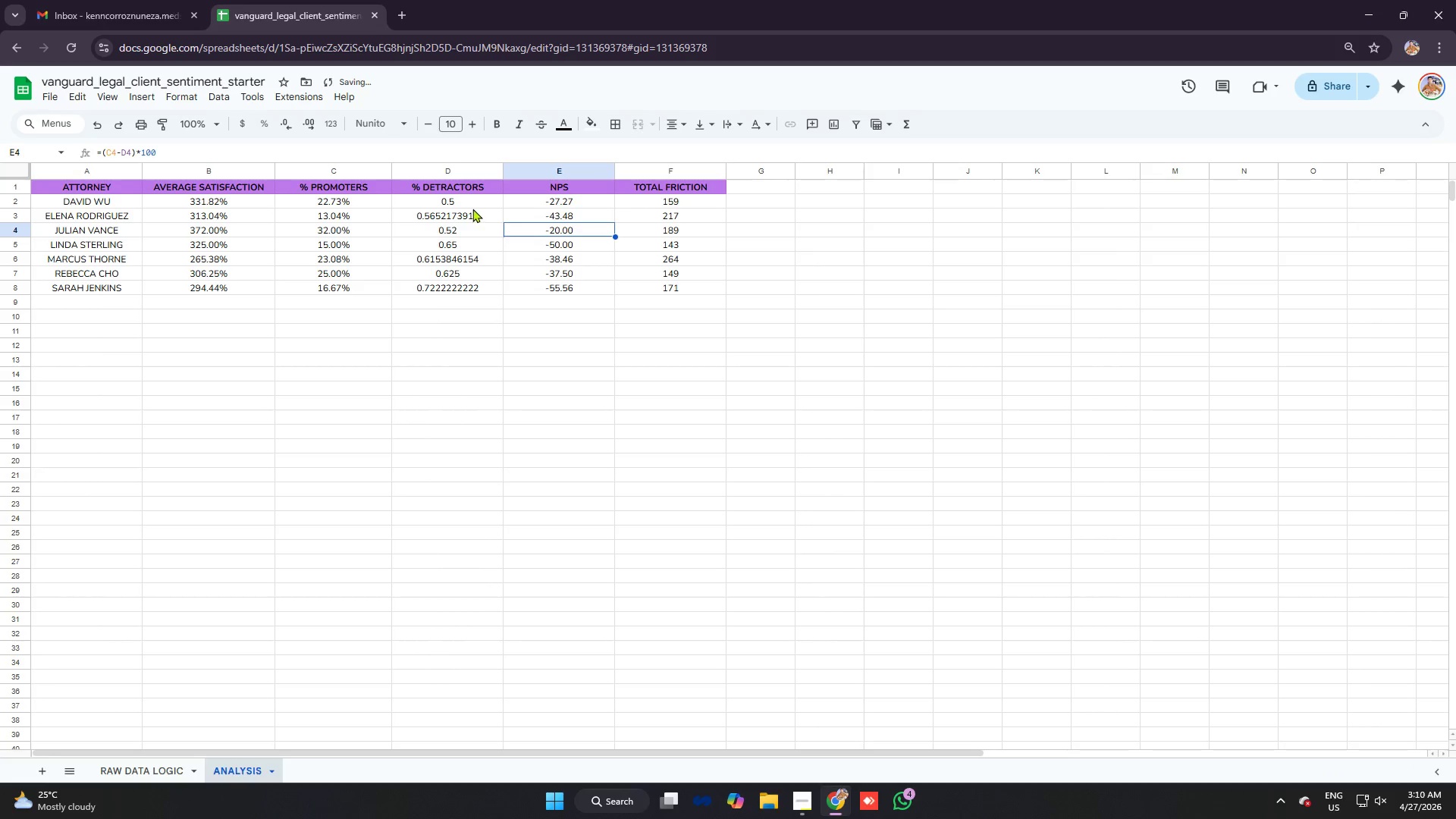 
left_click_drag(start_coordinate=[472, 209], to_coordinate=[475, 284])
 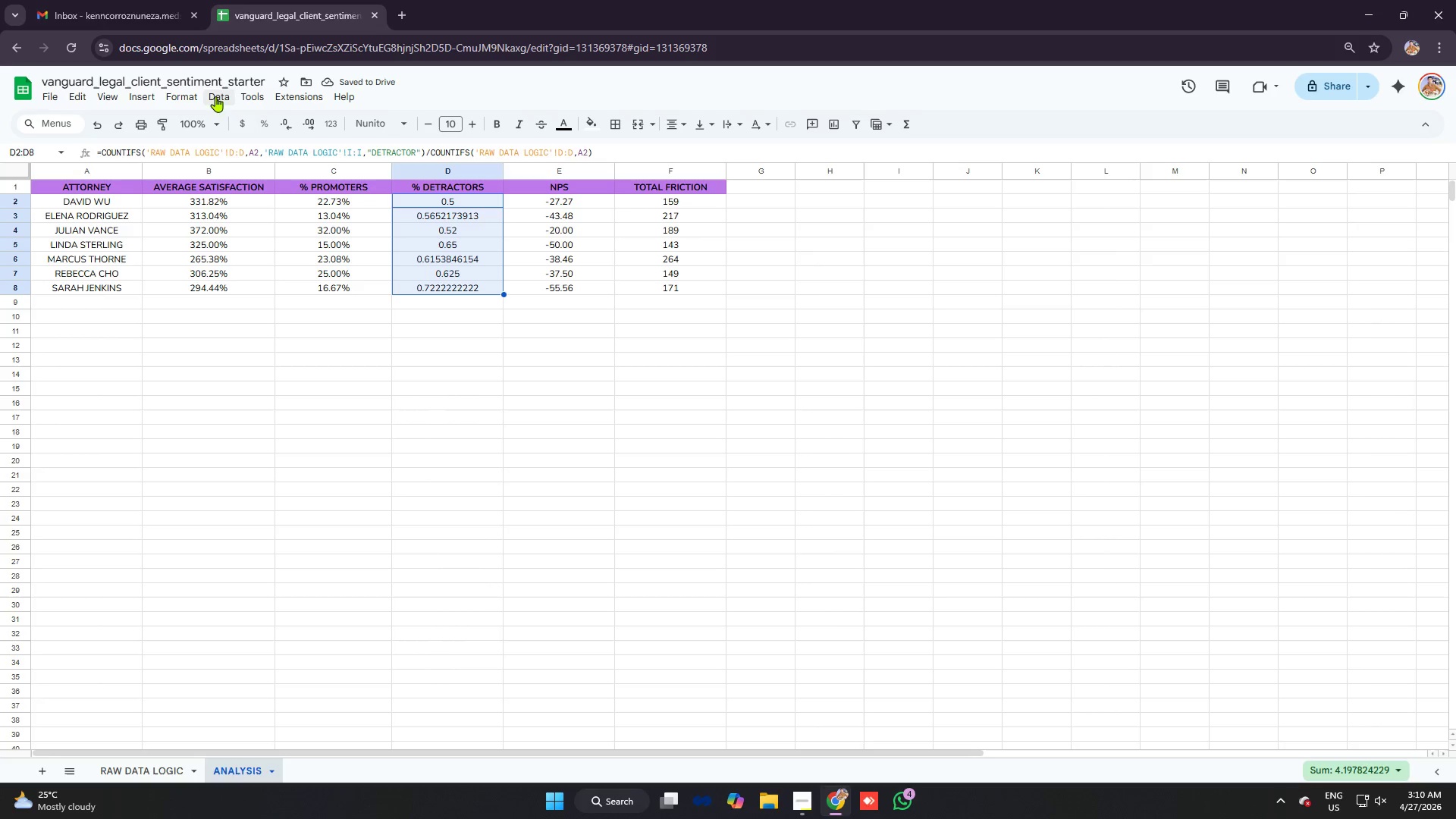 
left_click([200, 93])
 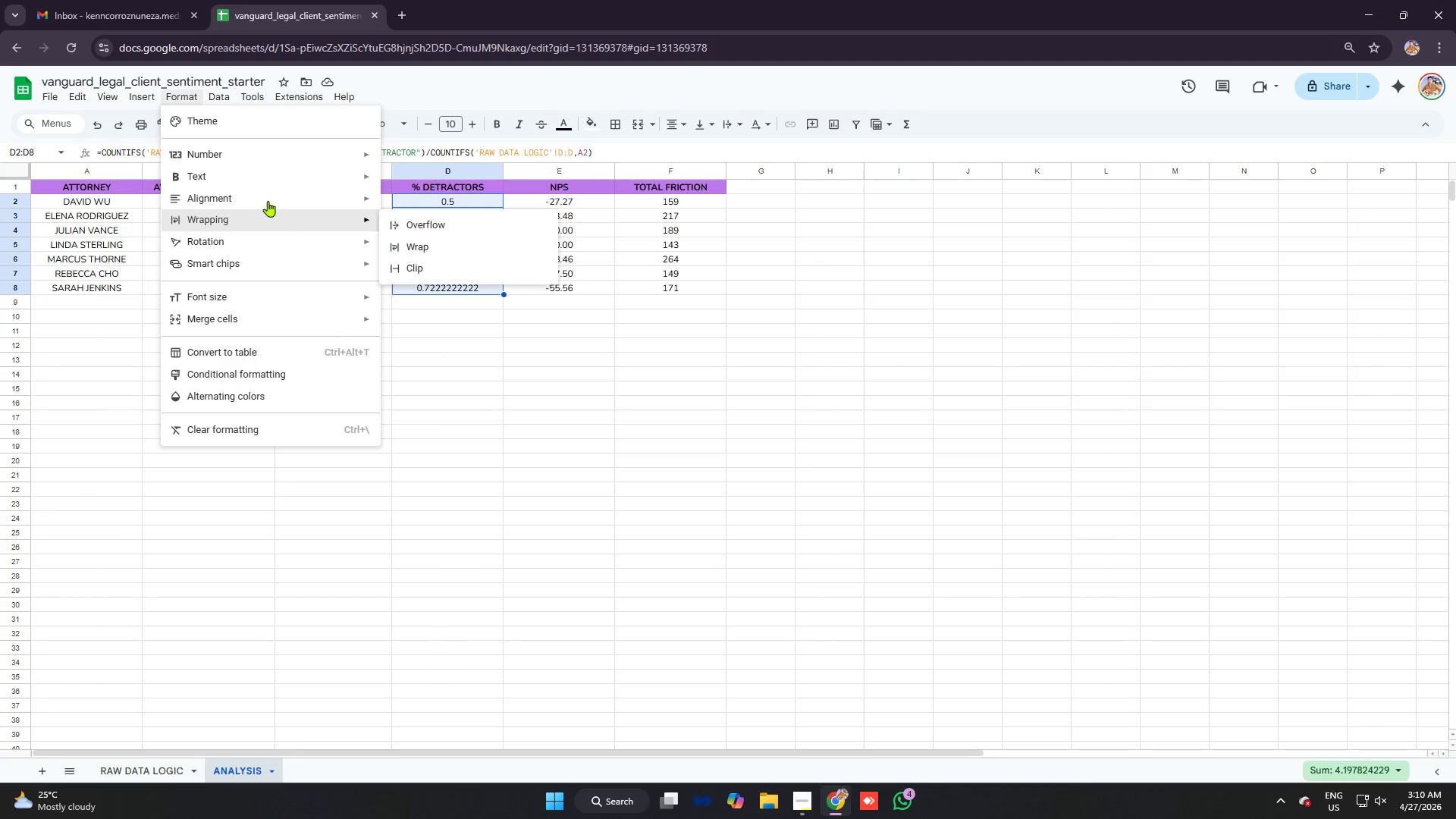 
left_click([268, 155])
 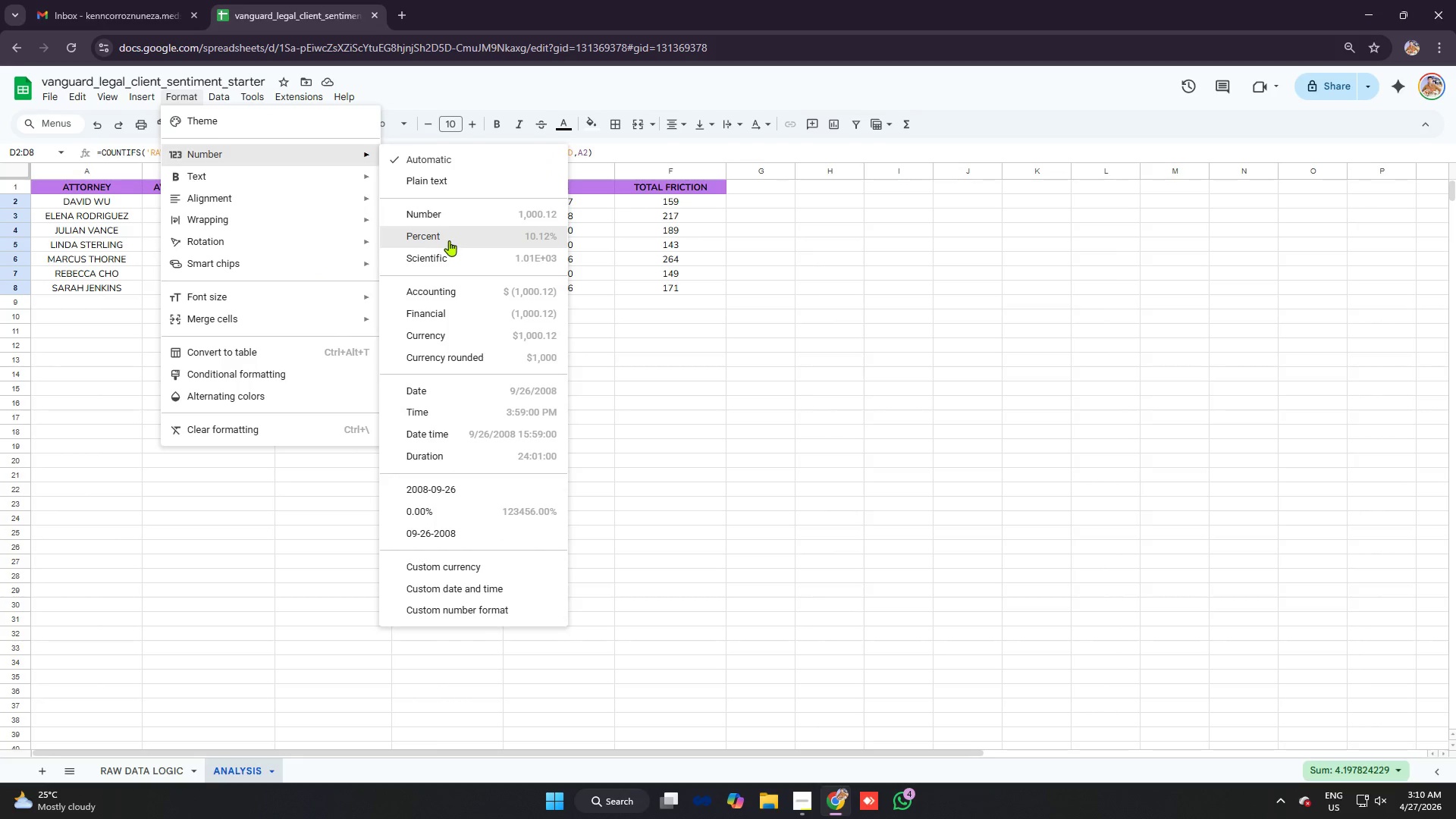 
left_click([449, 240])
 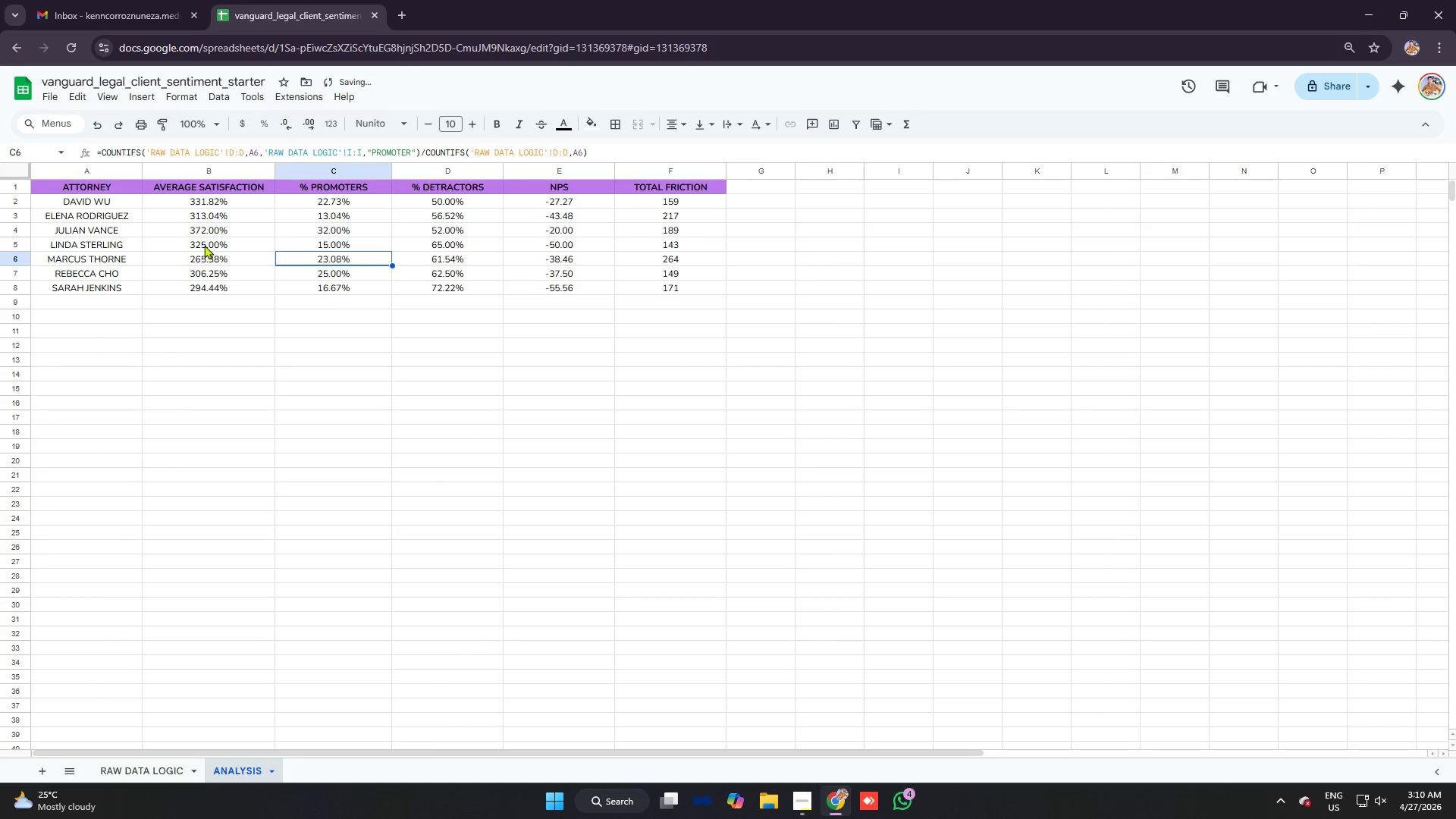 
left_click_drag(start_coordinate=[128, 203], to_coordinate=[130, 285])
 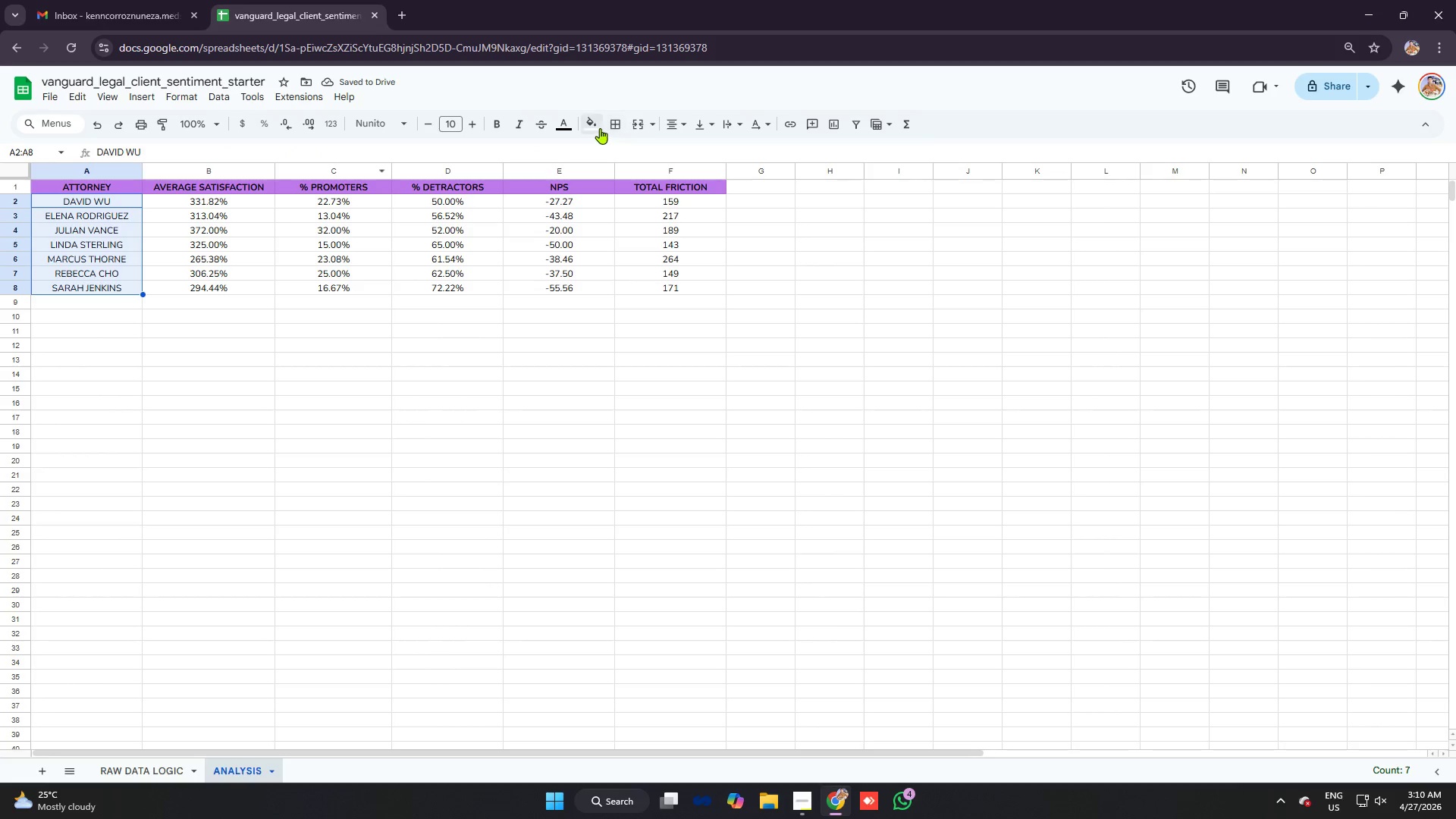 
left_click([597, 127])
 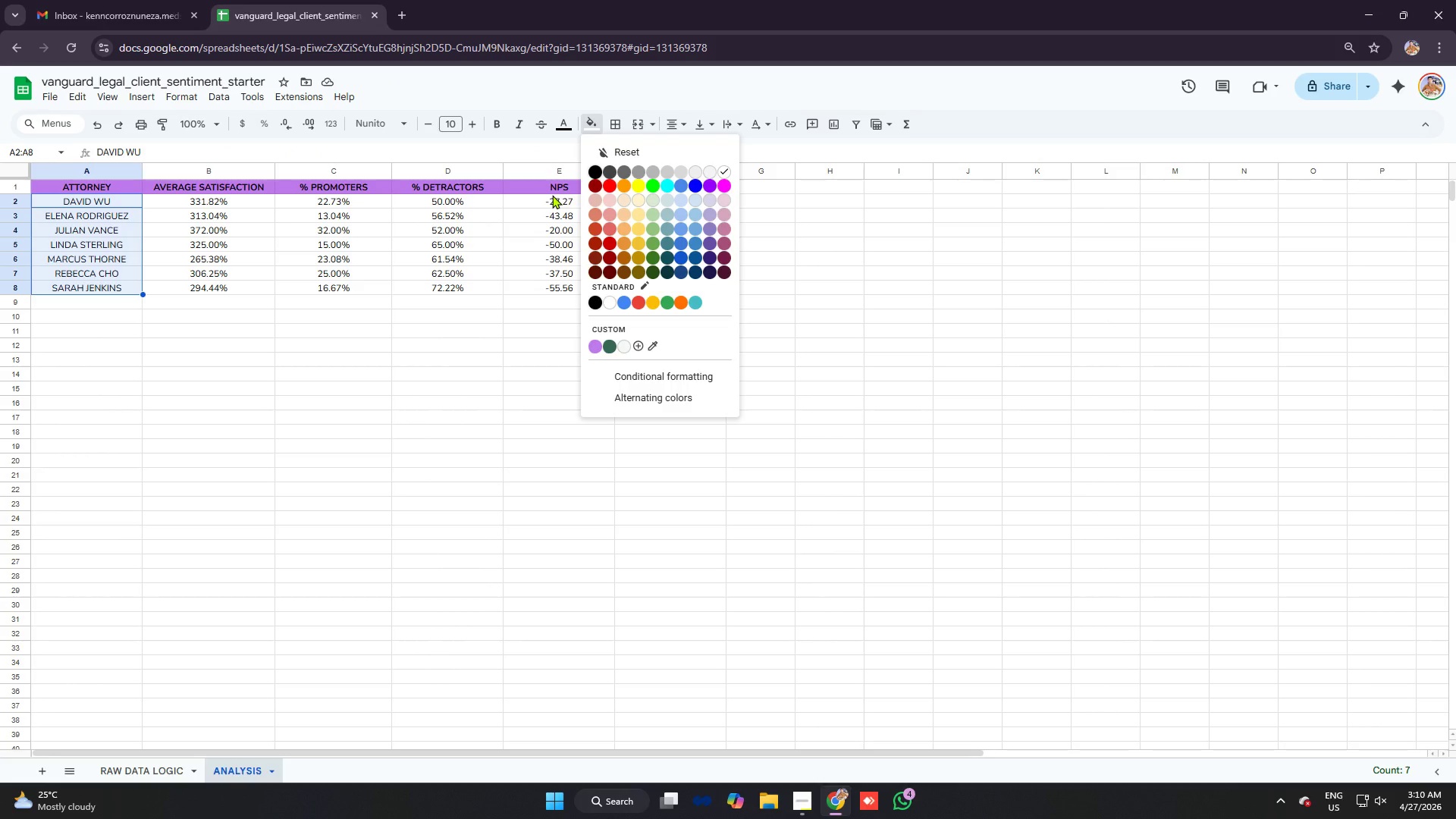 
key(Control+B)
 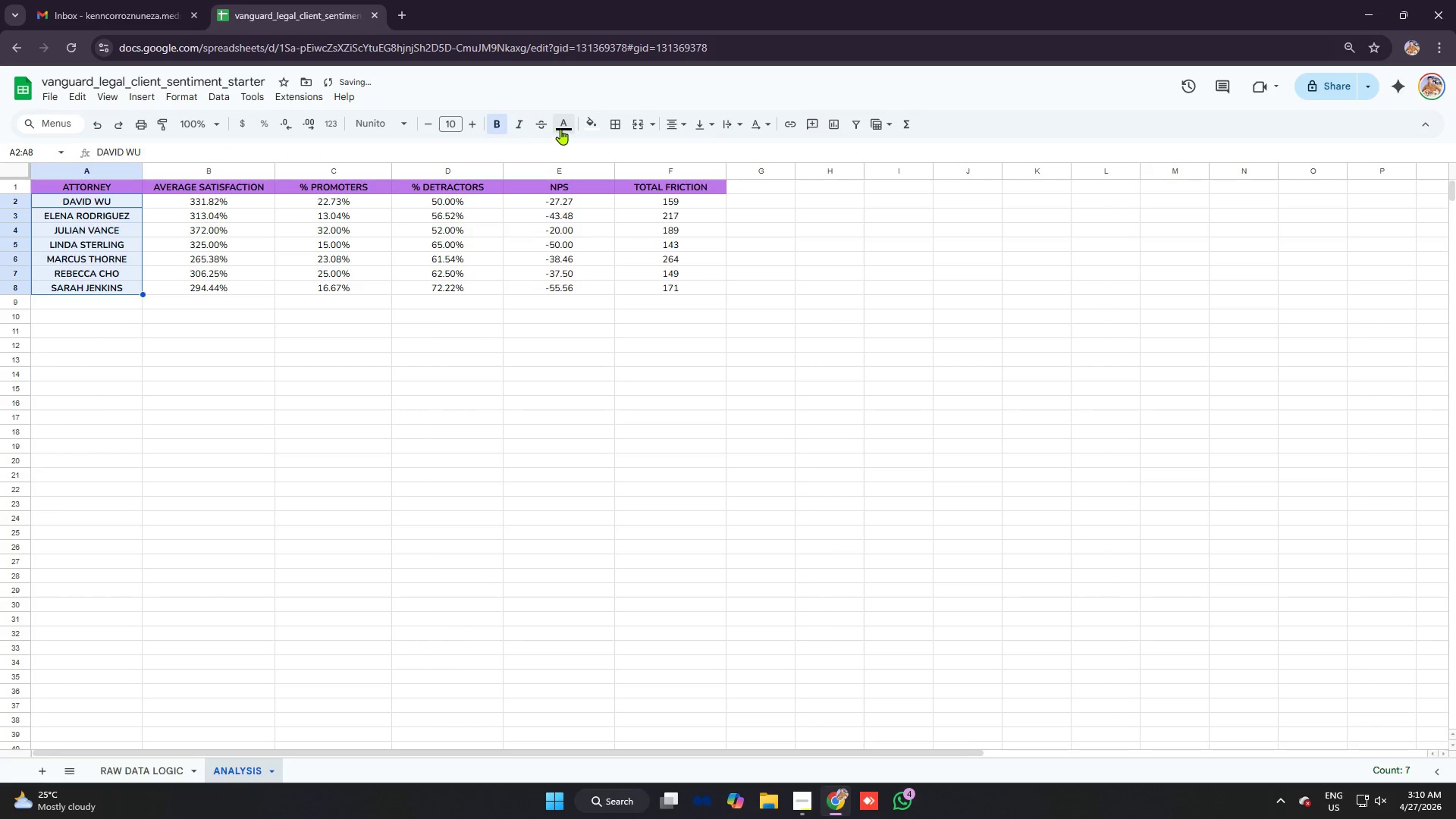 
left_click([588, 126])
 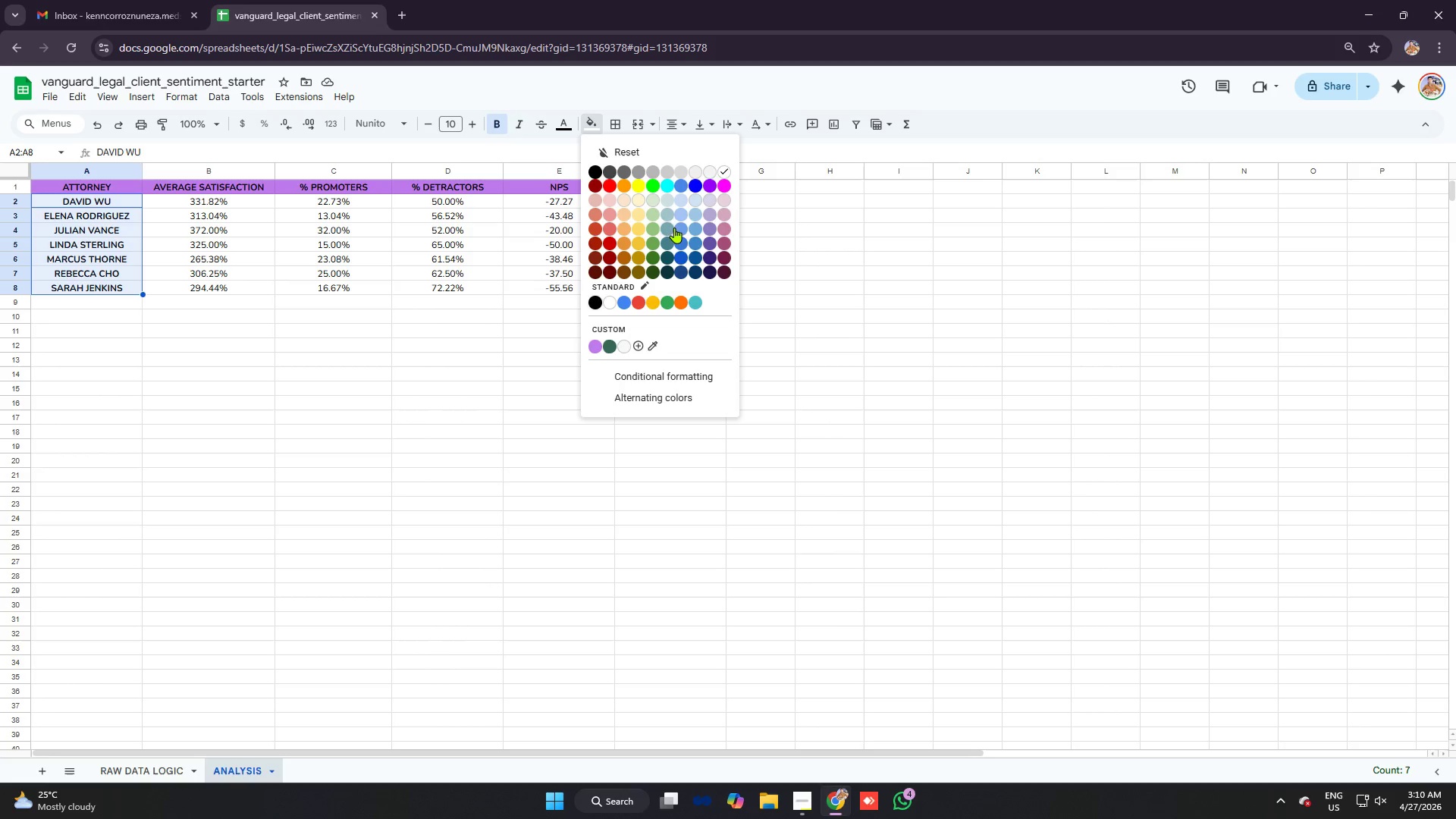 
wait(6.3)
 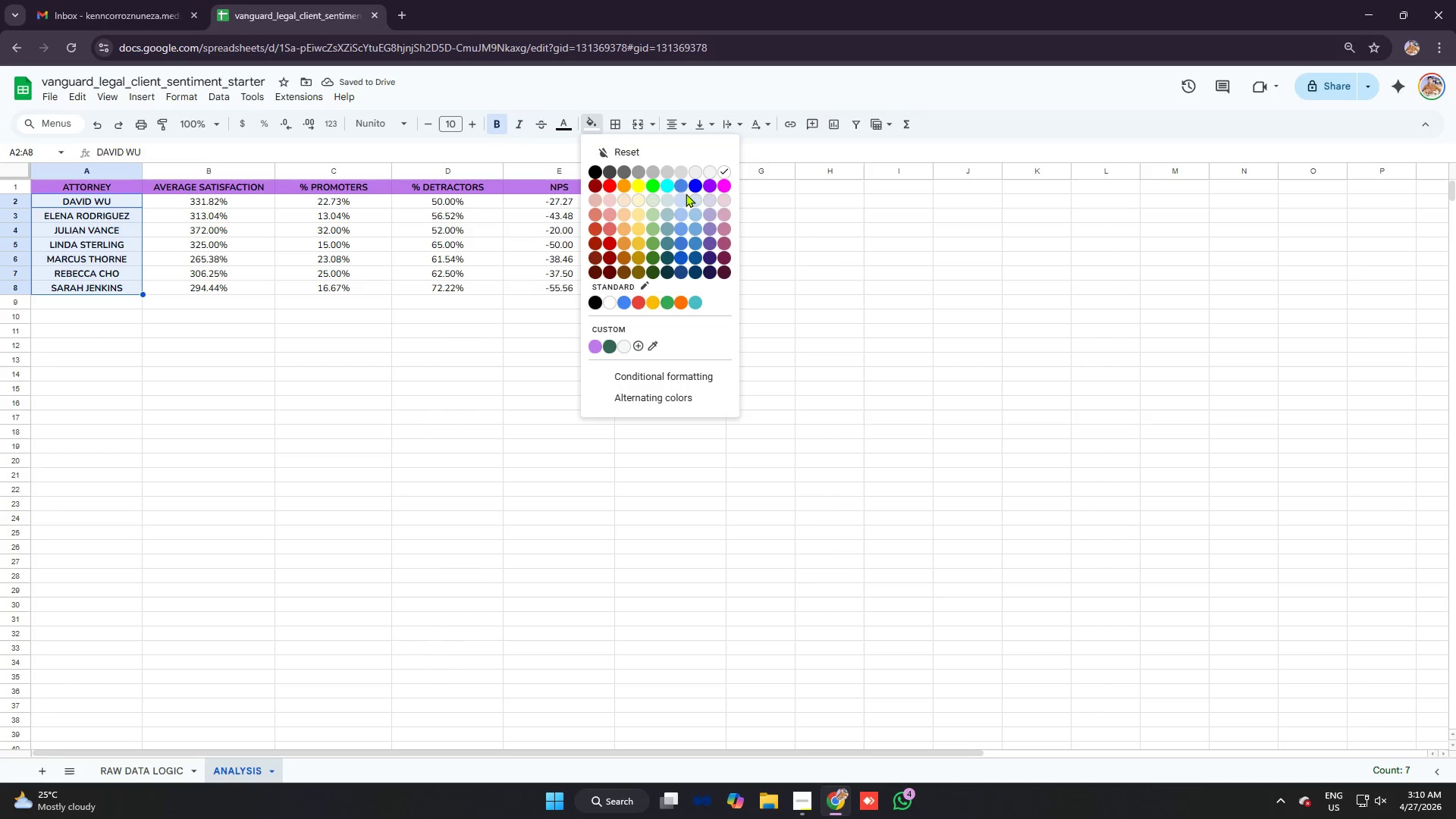 
left_click([667, 187])
 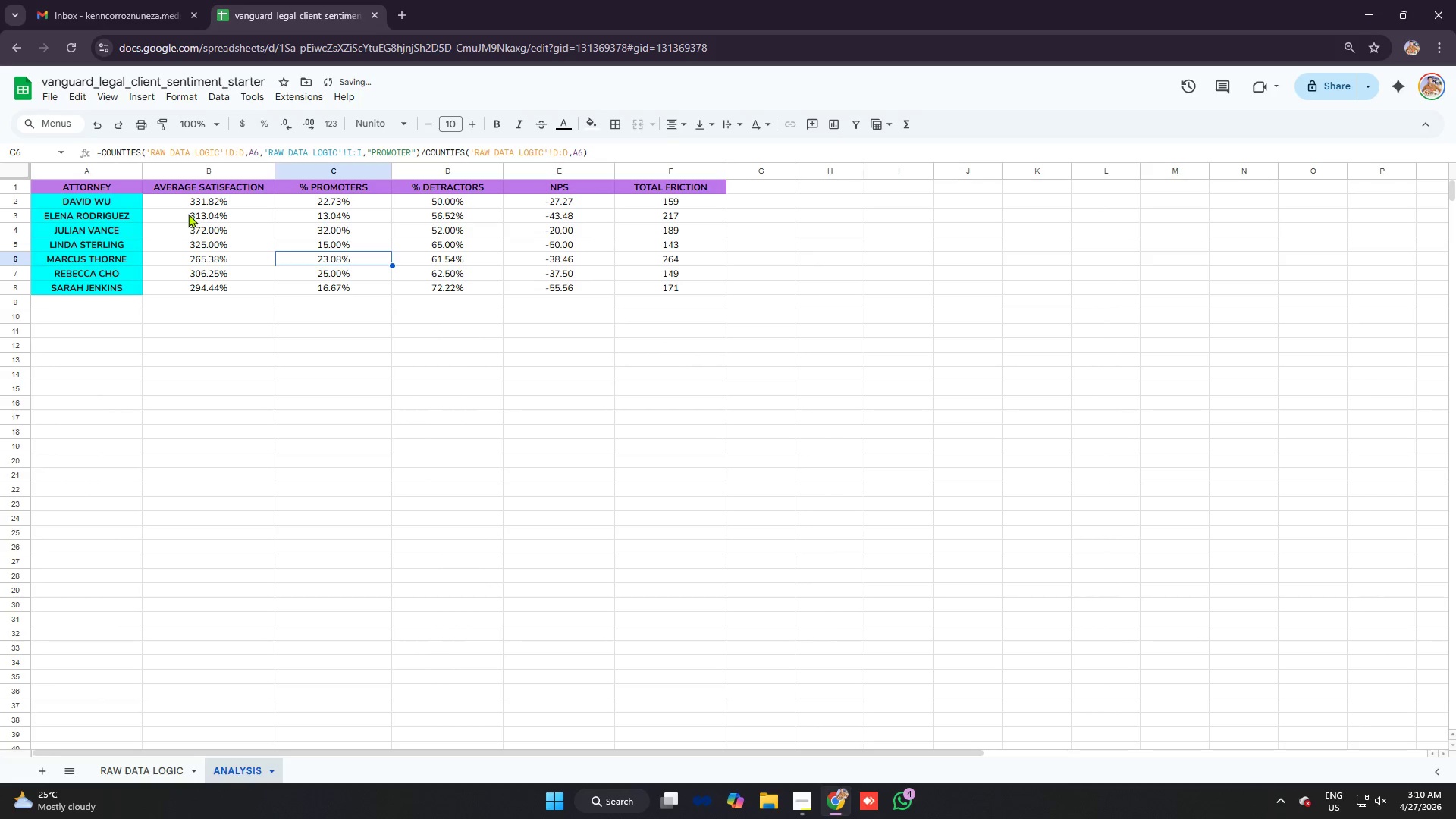 
left_click_drag(start_coordinate=[188, 208], to_coordinate=[665, 284])
 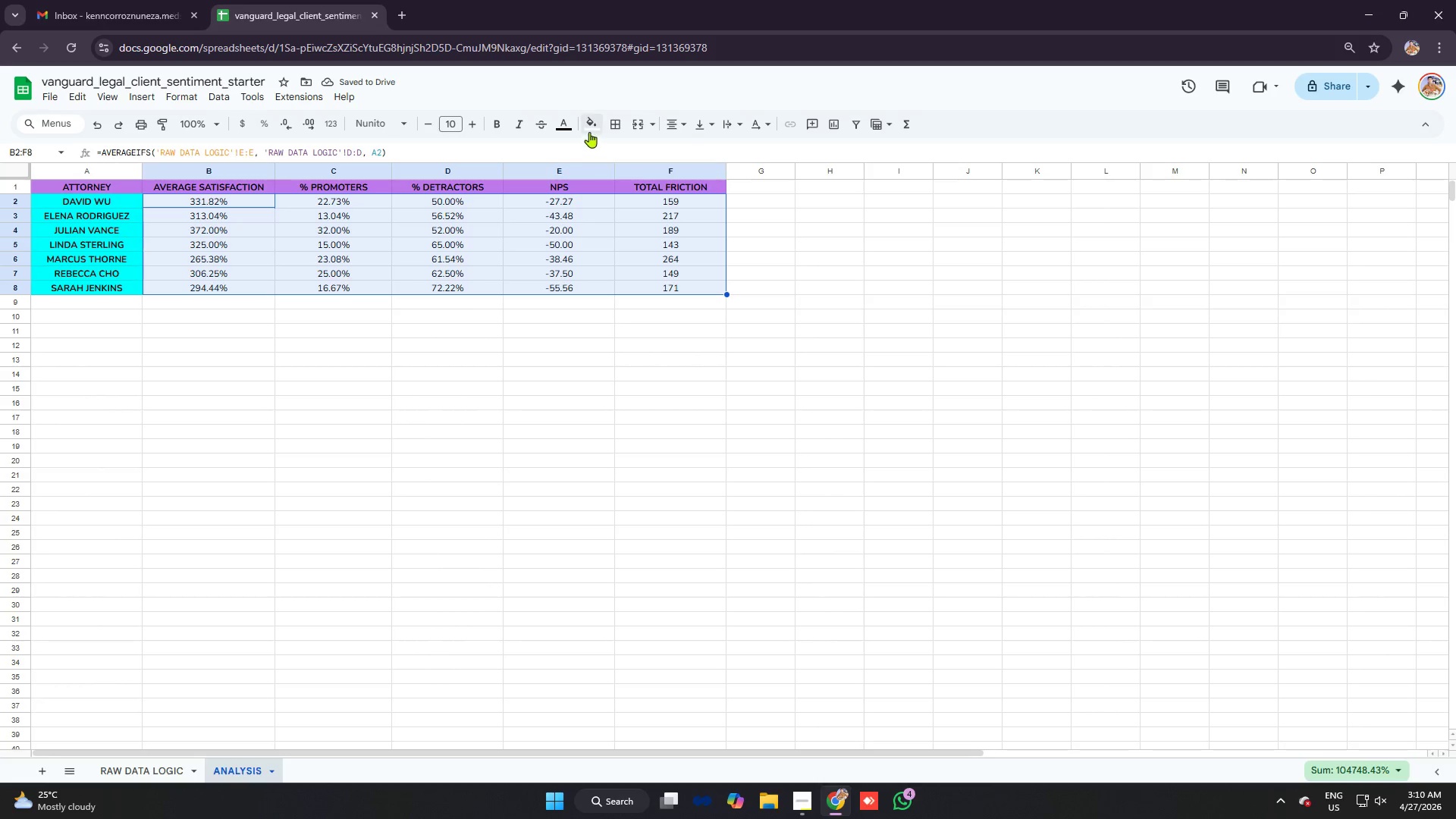 
left_click([587, 126])
 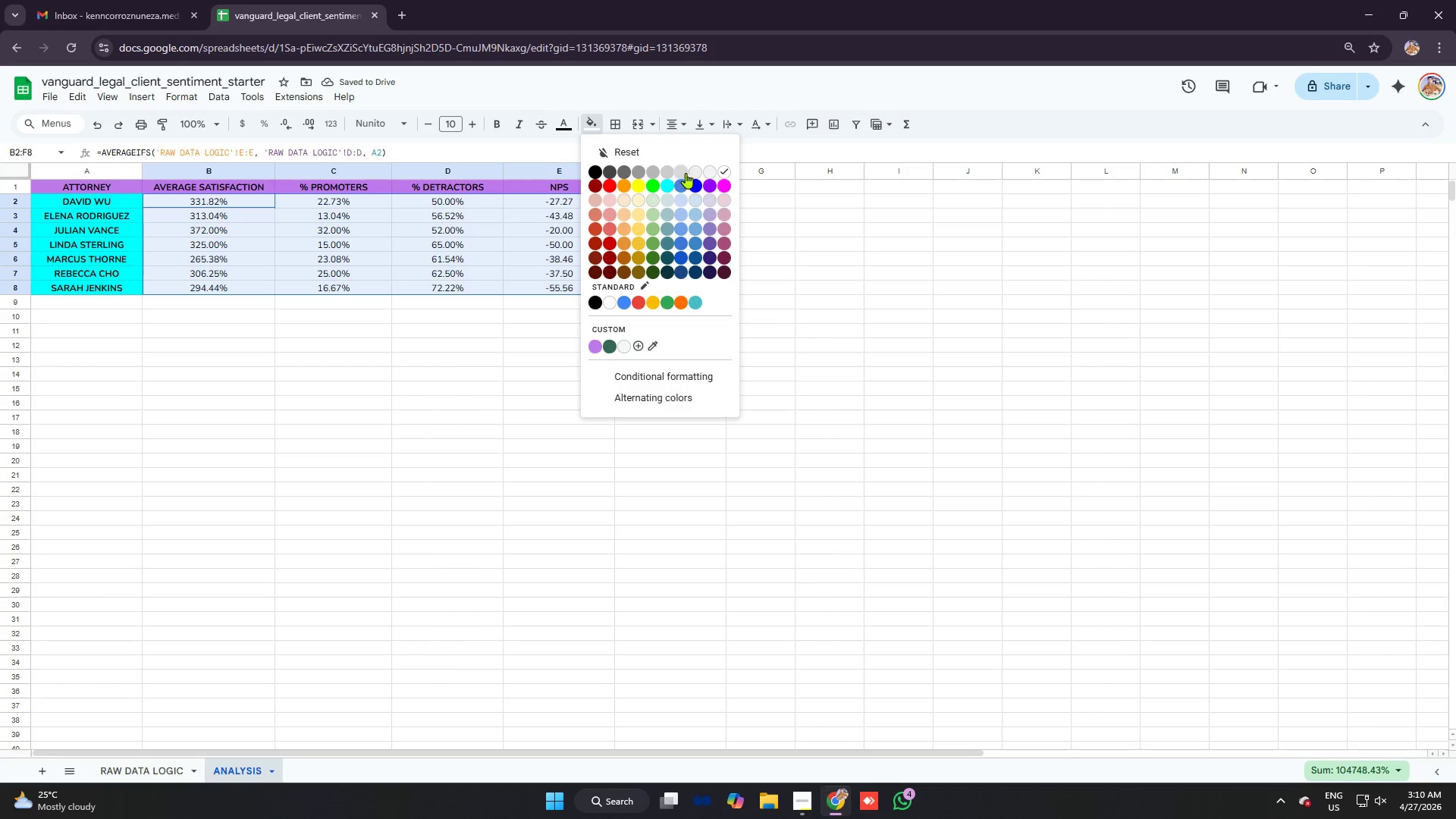 
left_click([694, 172])
 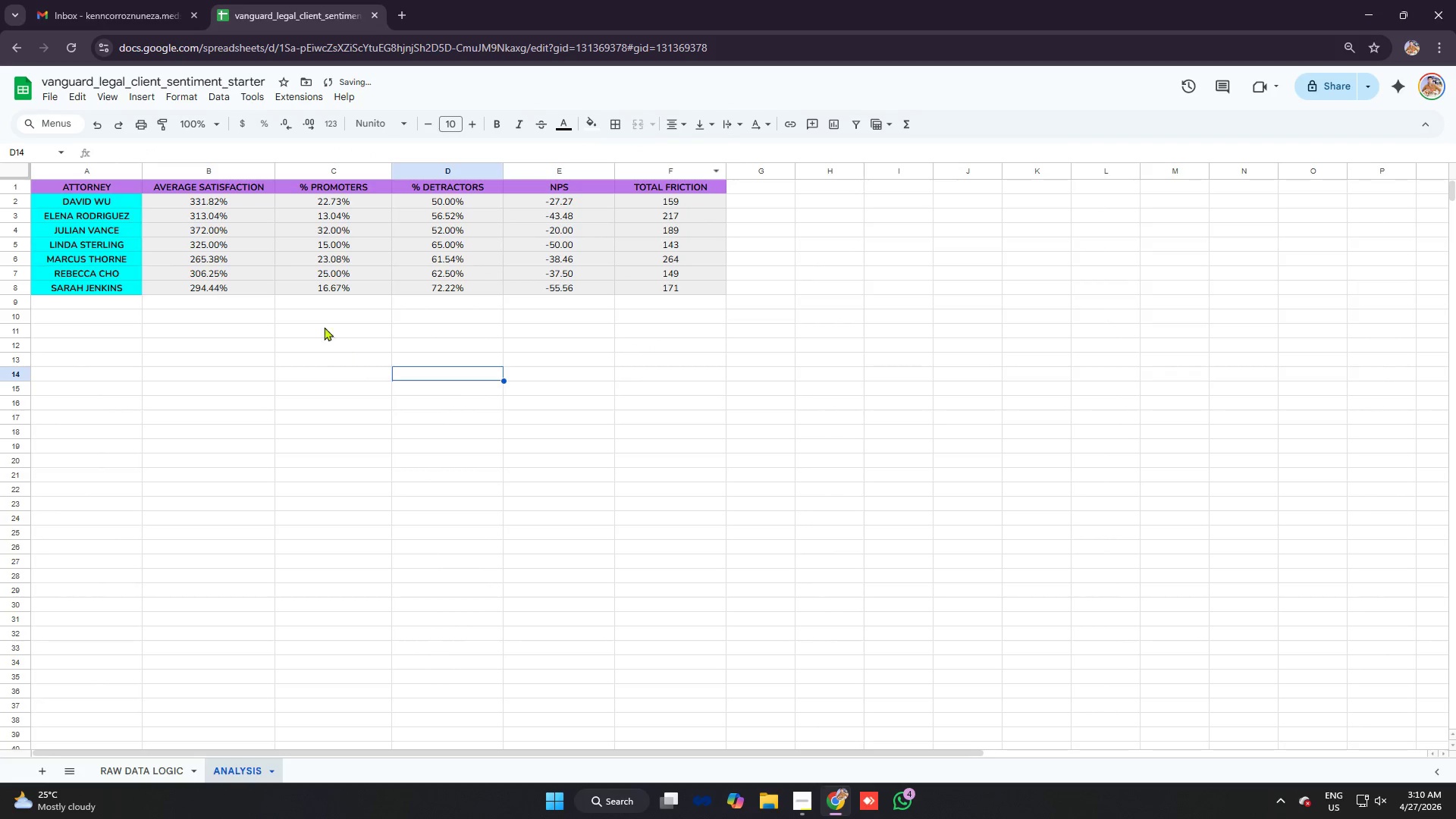 
left_click([308, 289])
 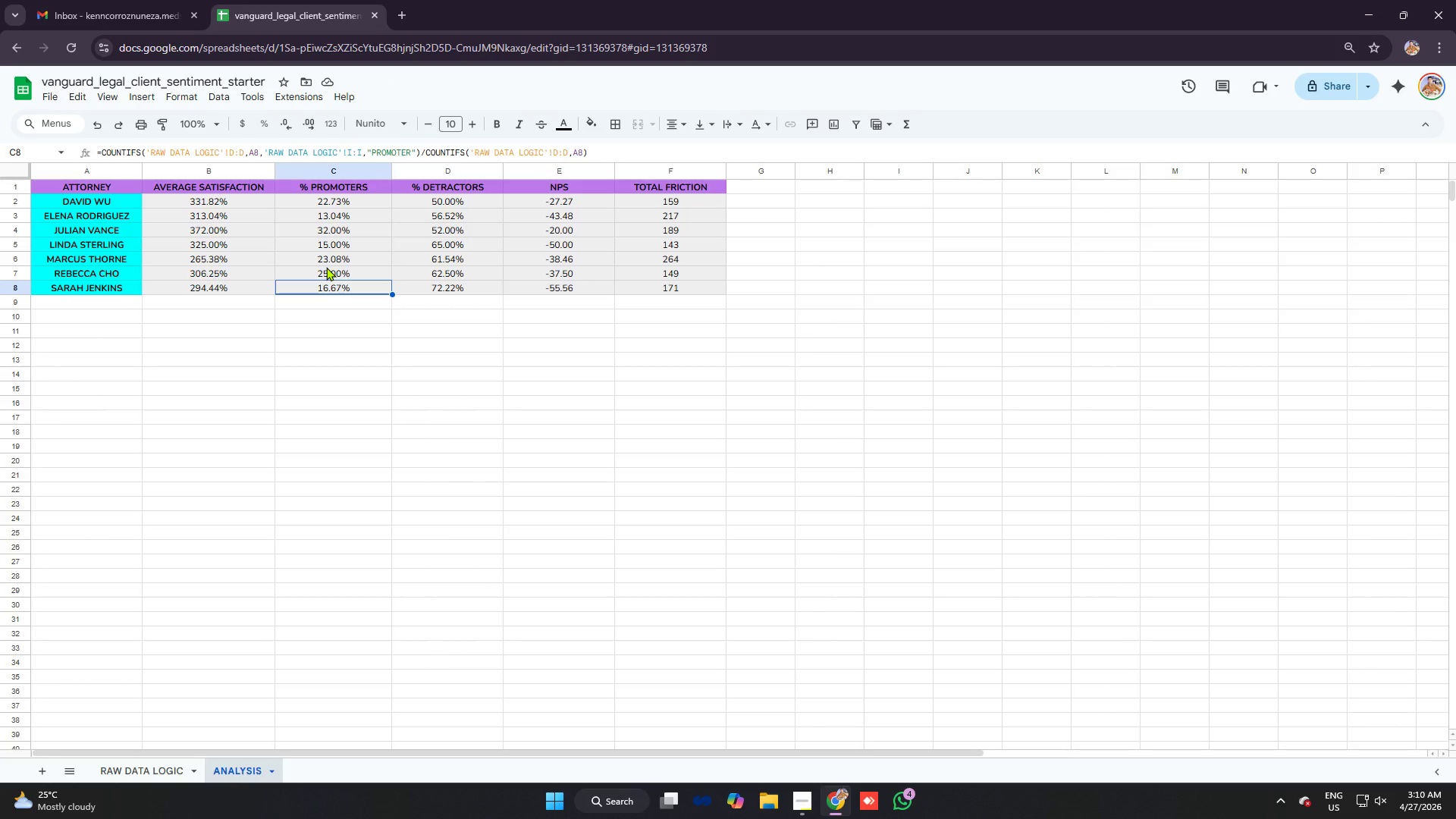 
wait(5.55)
 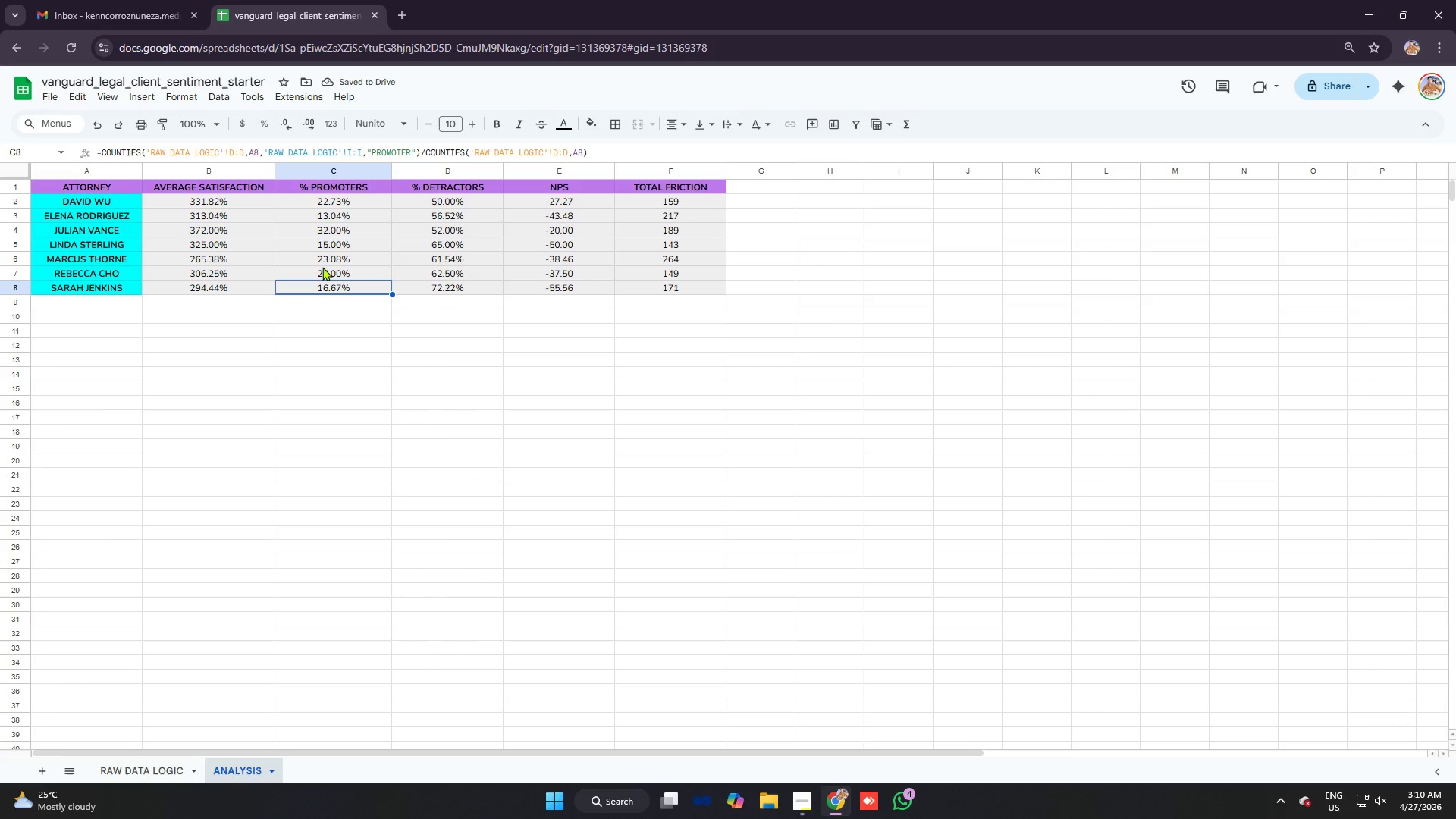 
left_click([111, 323])
 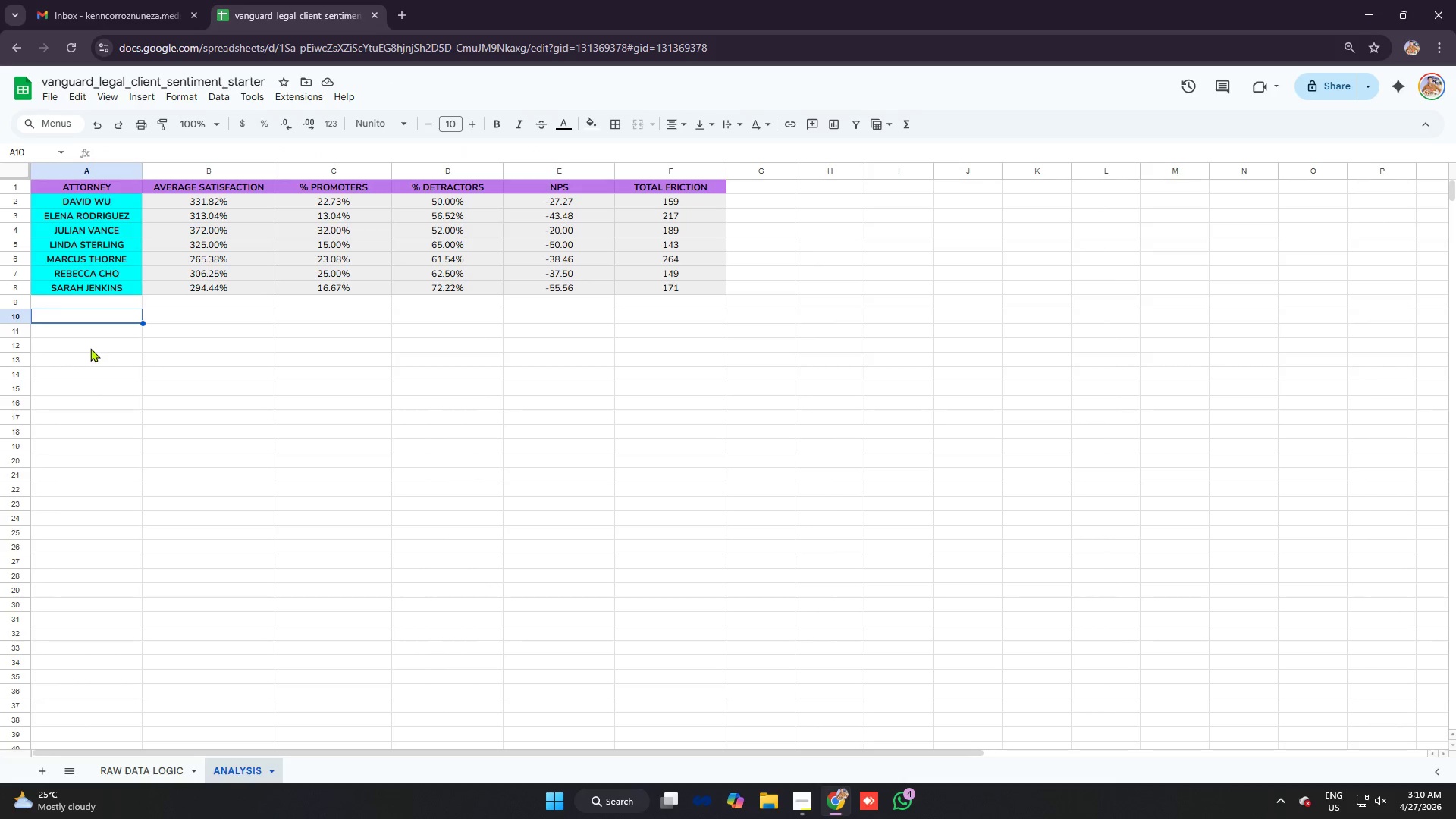 
double_click([88, 334])
 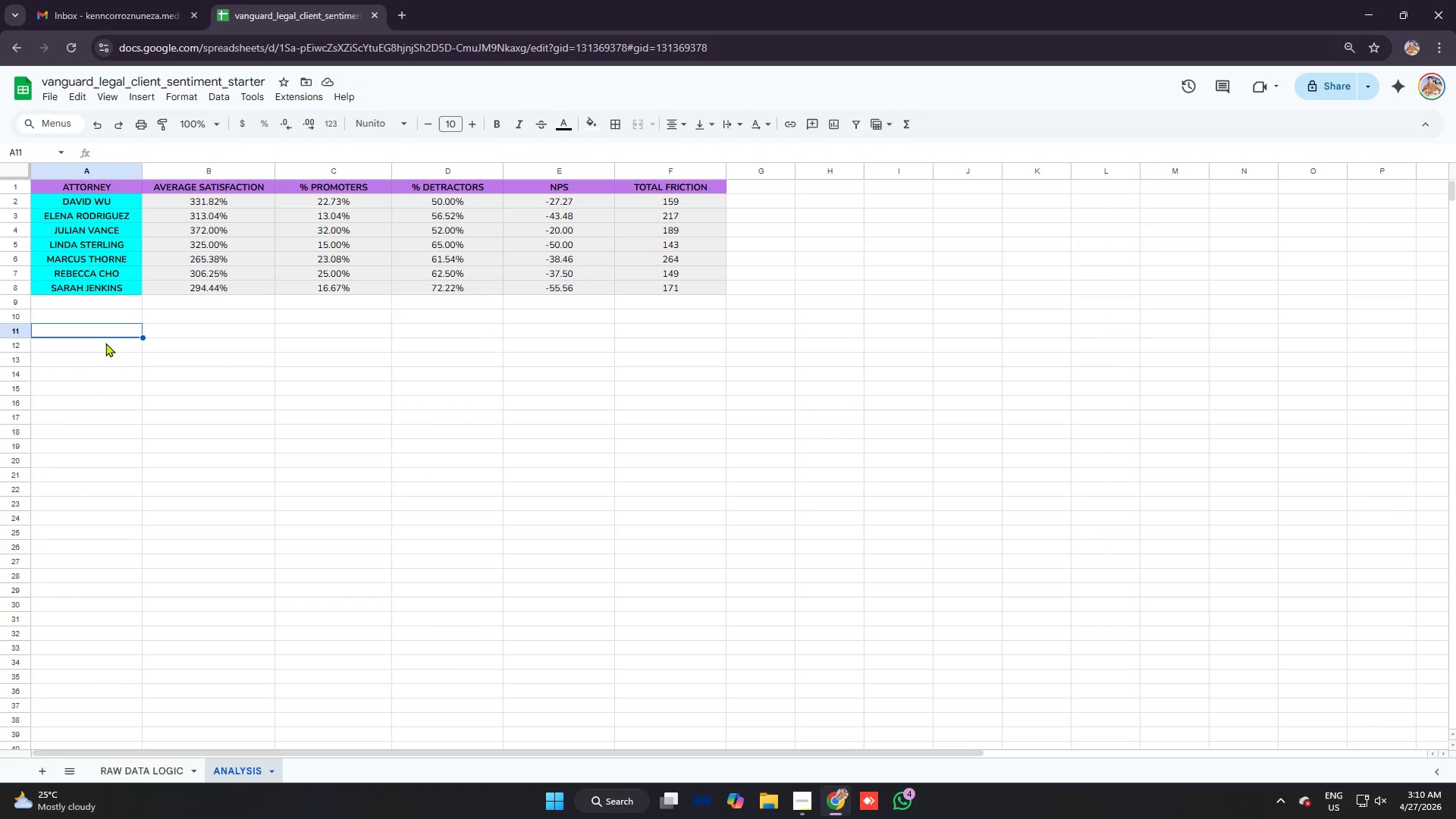 
wait(11.49)
 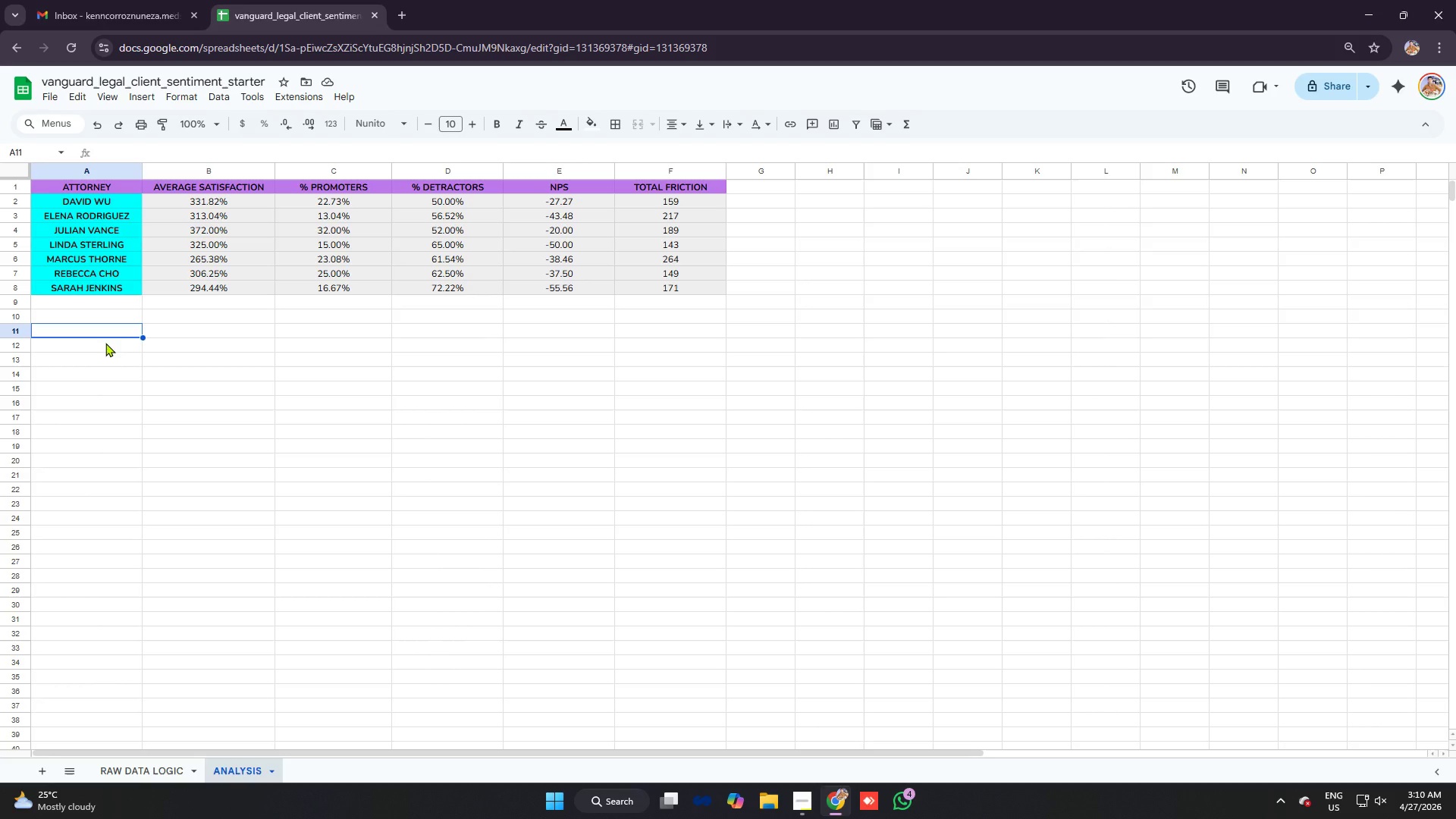 
left_click([88, 331])
 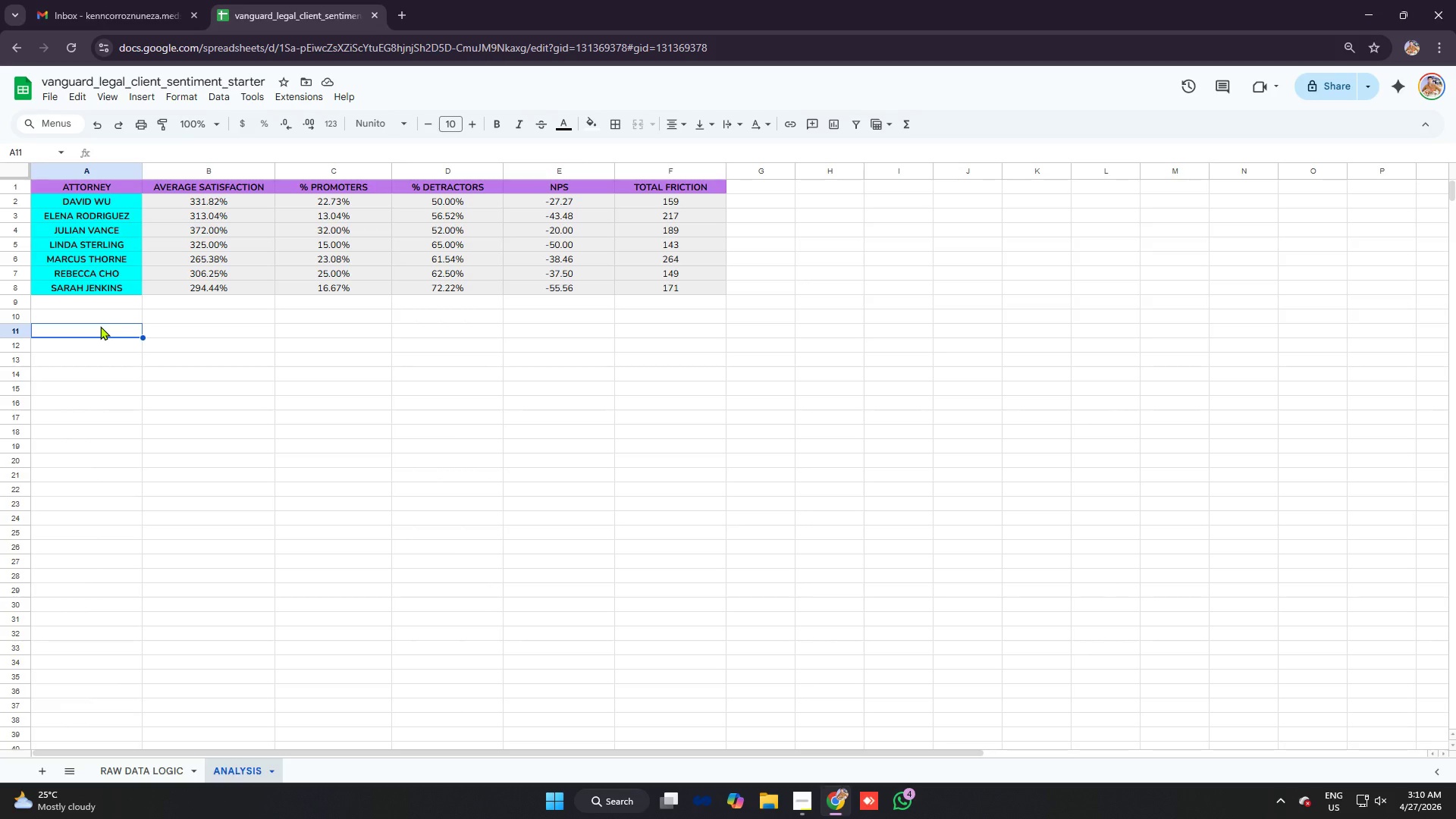 
left_click([217, 340])
 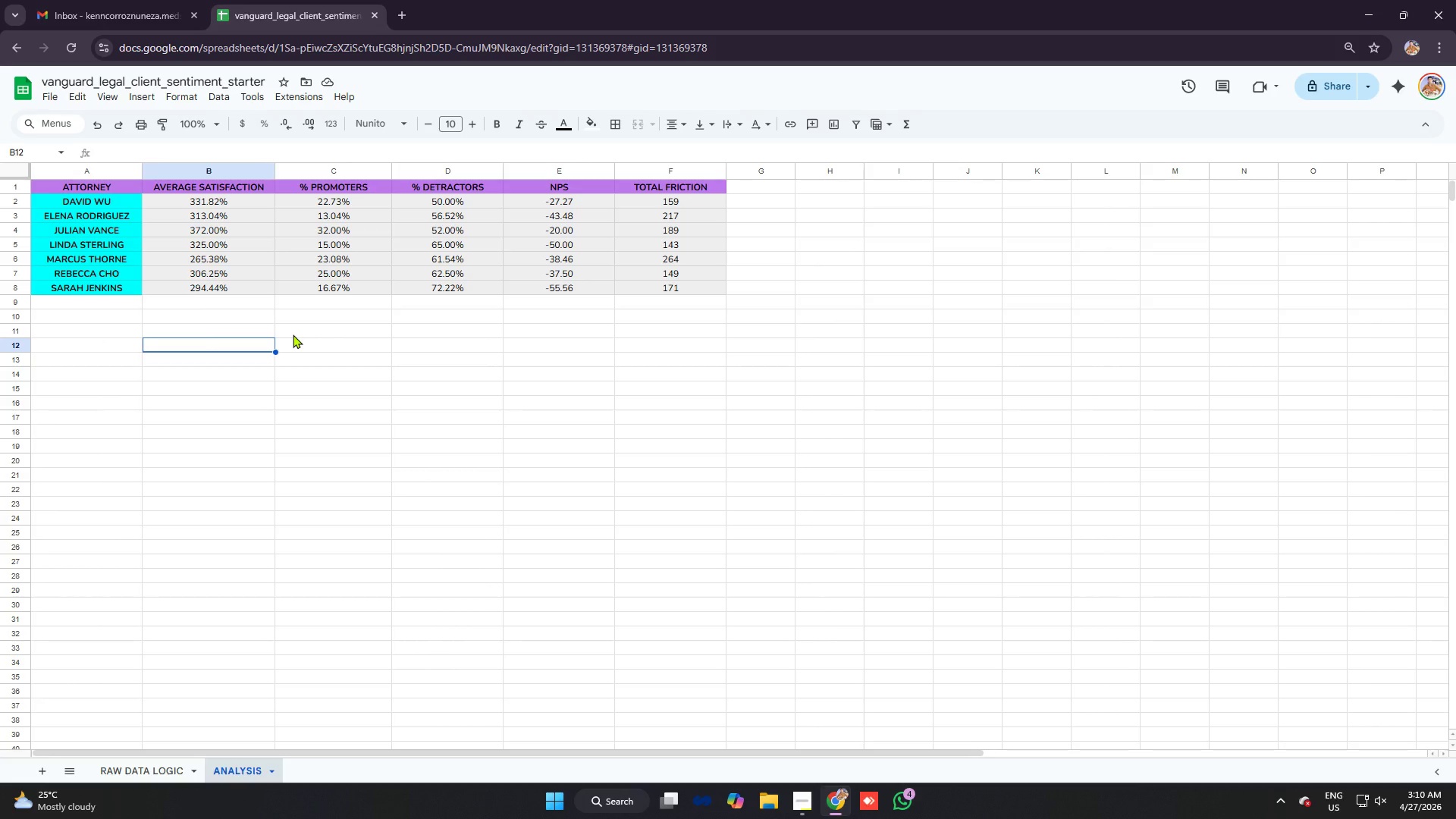 
wait(6.05)
 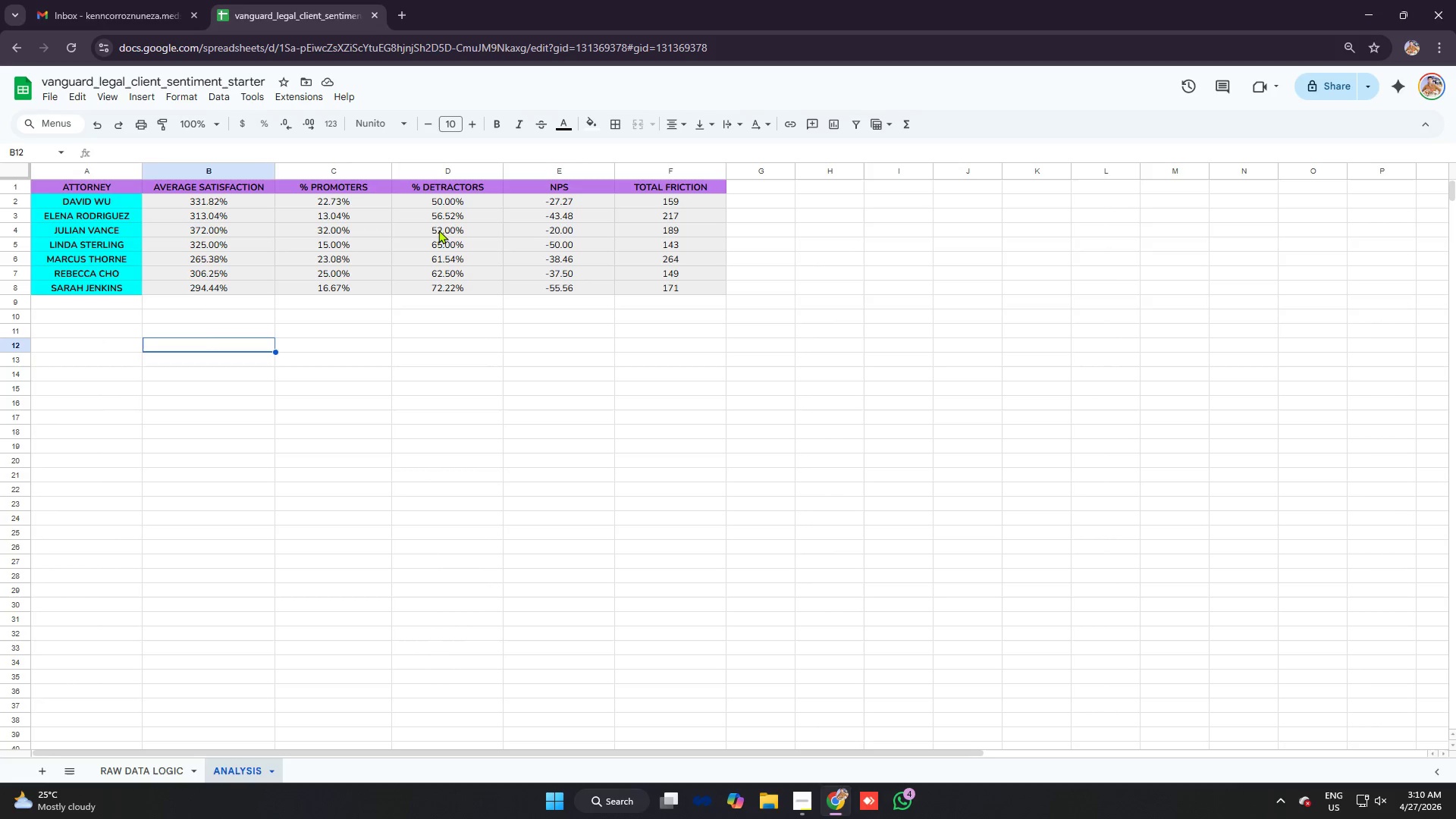 
left_click([347, 356])
 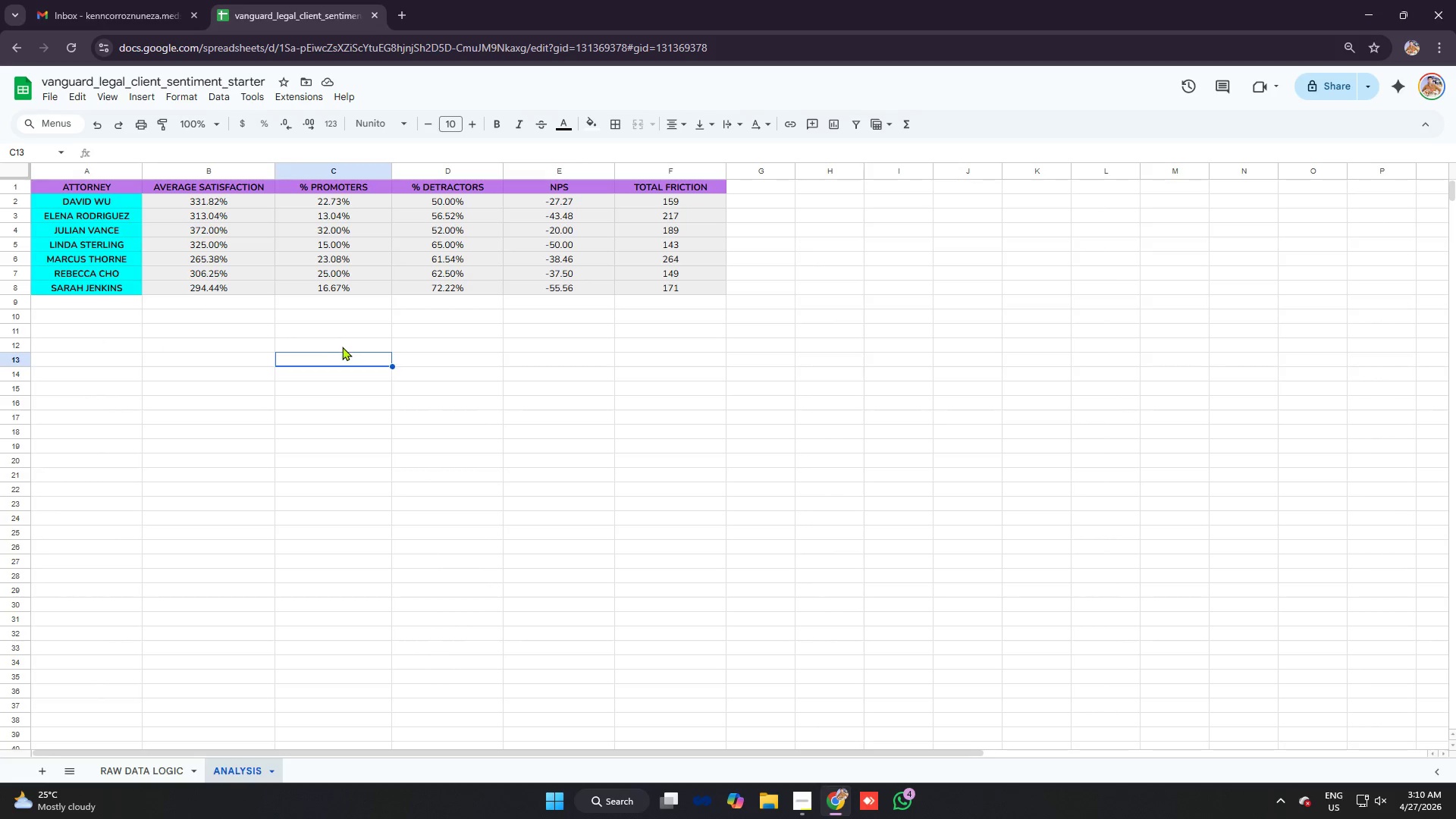 
left_click([344, 348])
 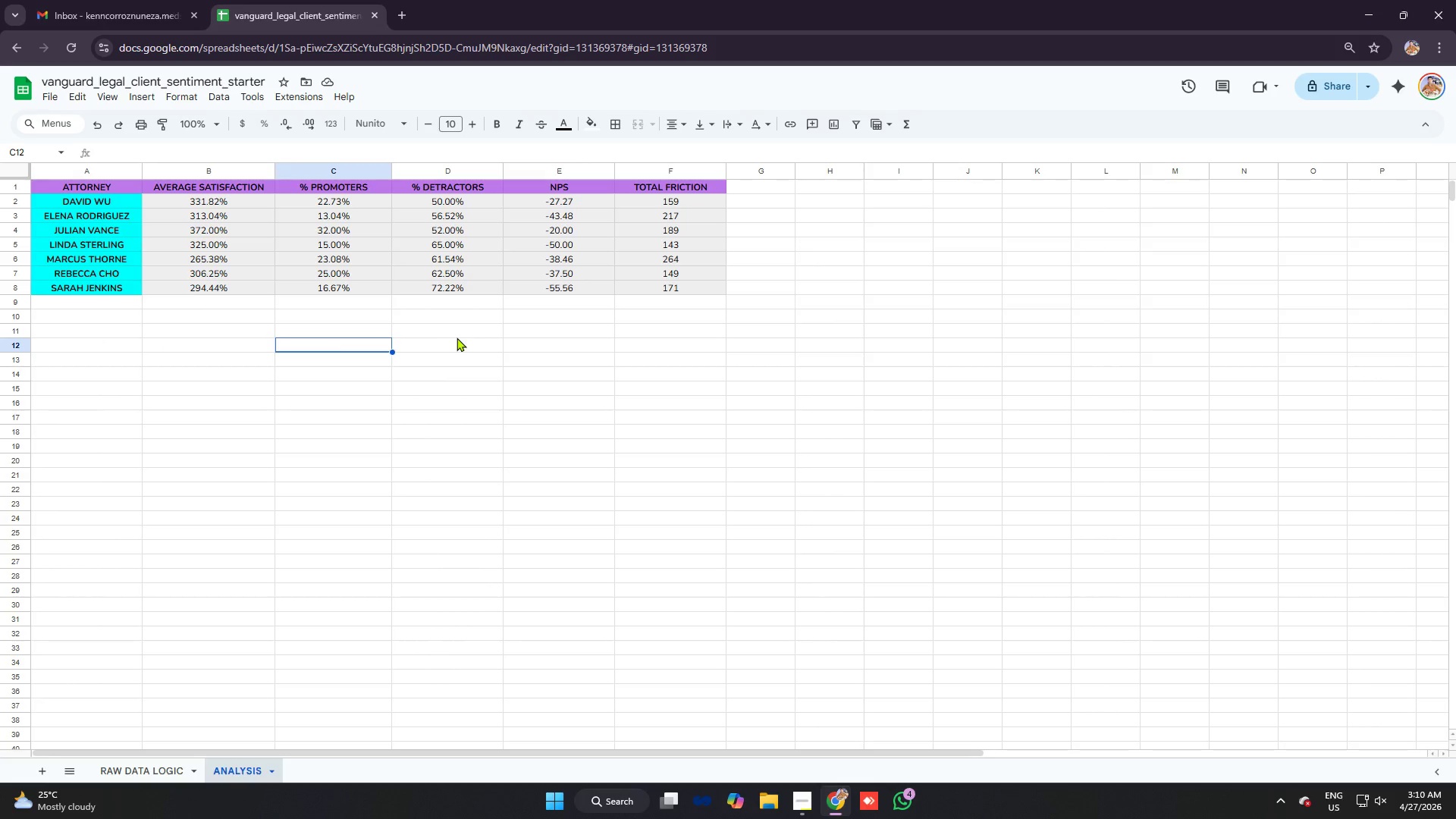 
left_click([457, 337])
 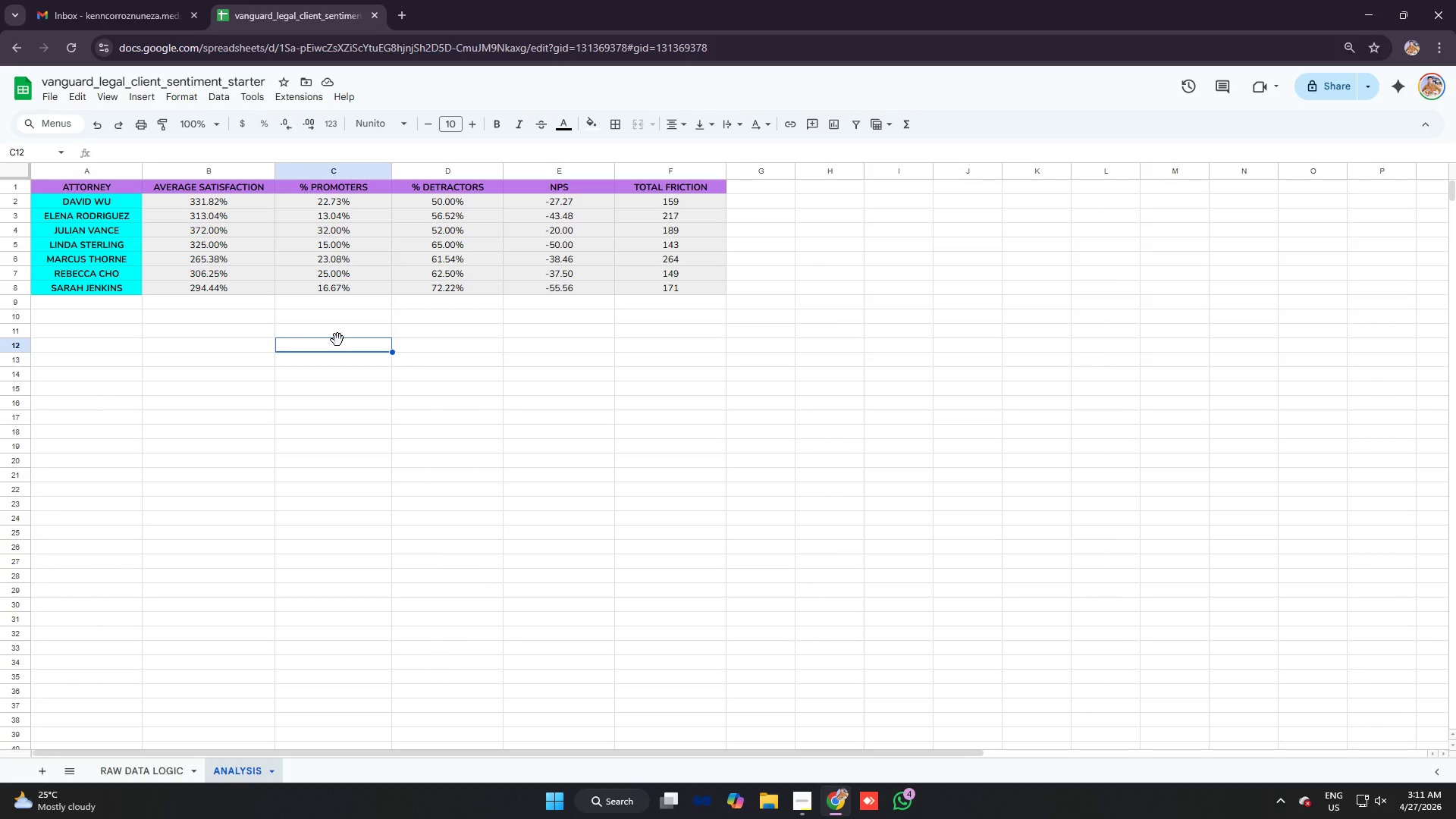 
left_click([333, 338])
 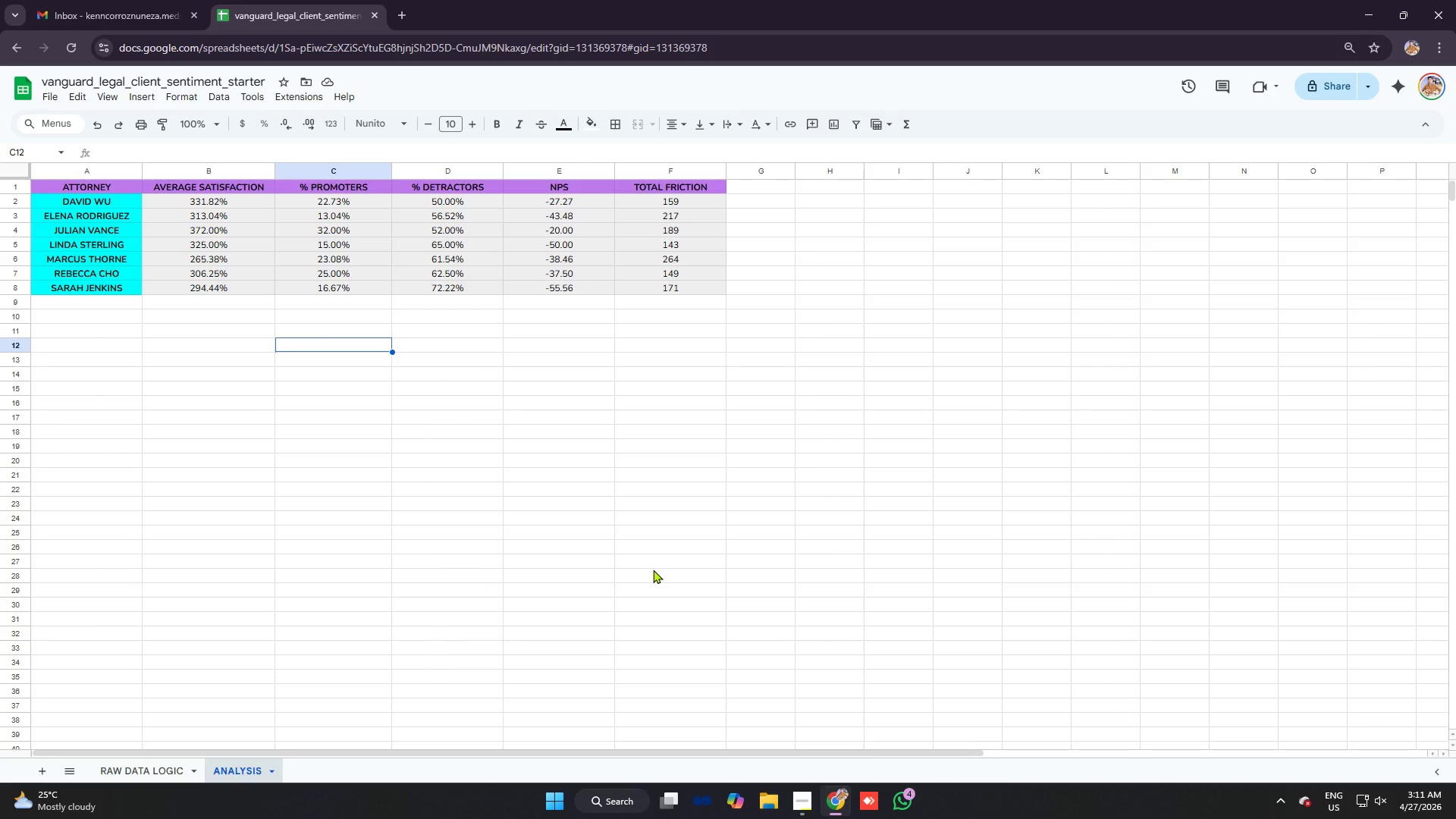 
type(casd)
key(Backspace)
key(Backspace)
type(se type)
 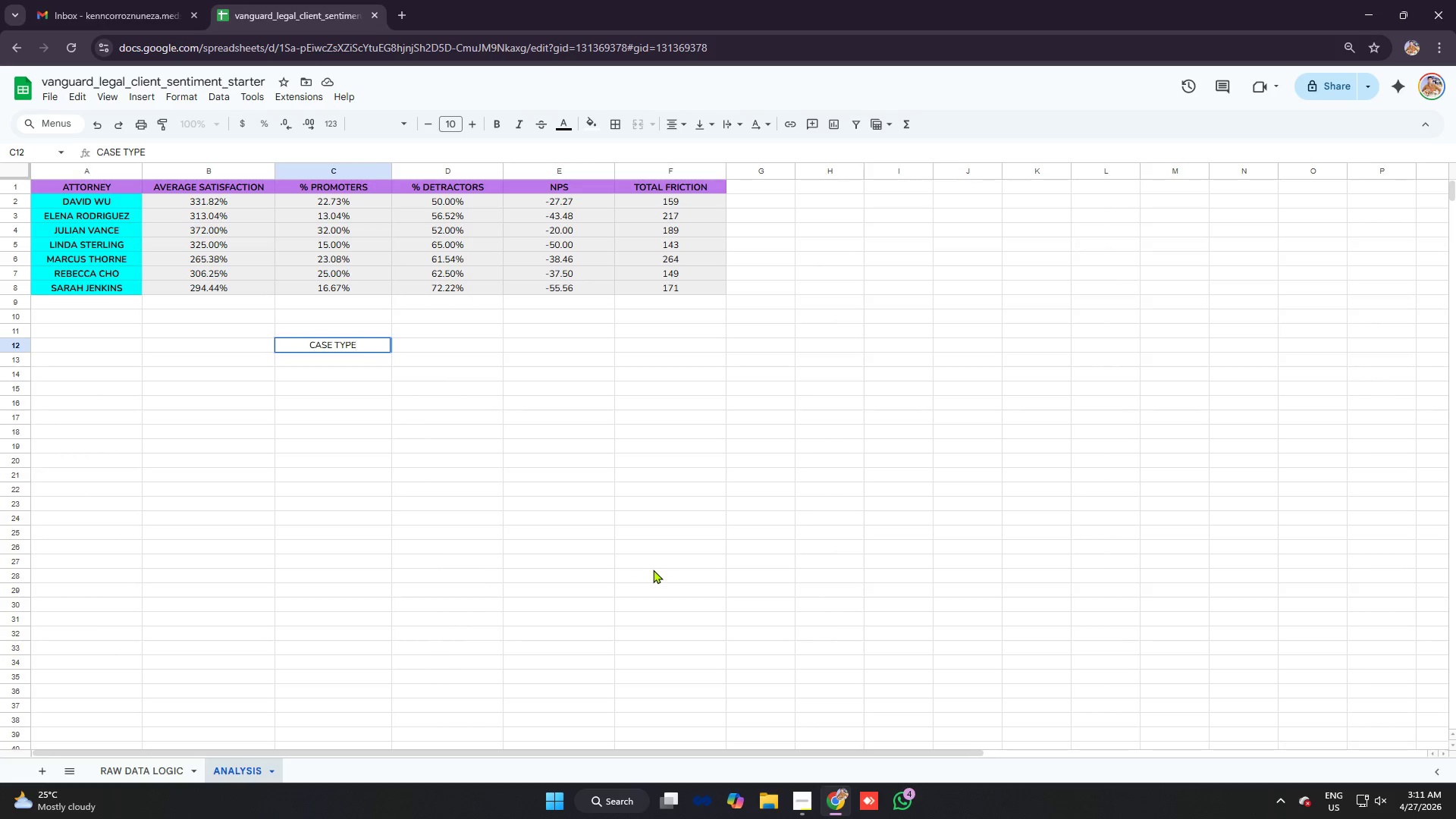 
key(ArrowRight)
 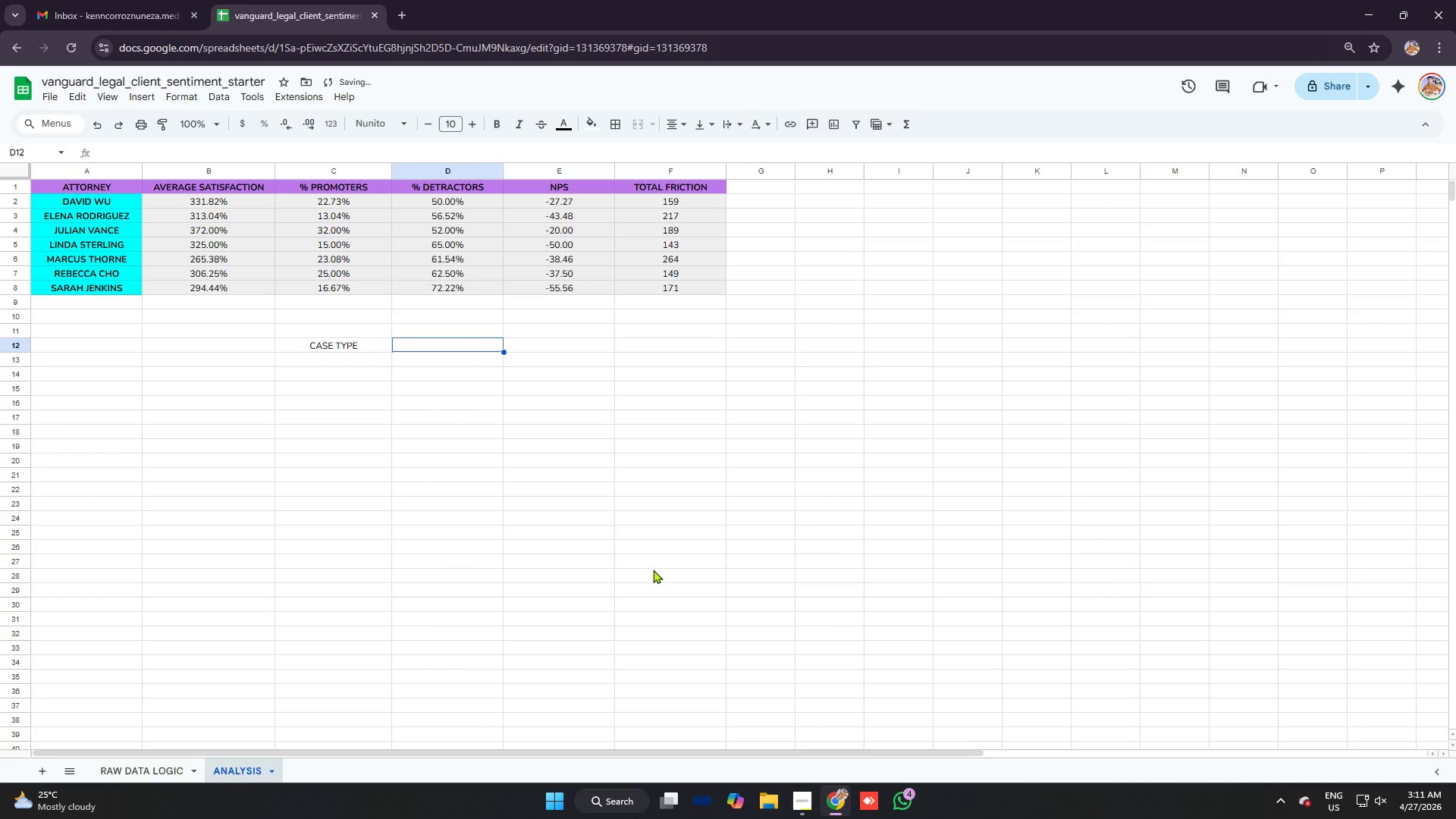 
type(average friction)
 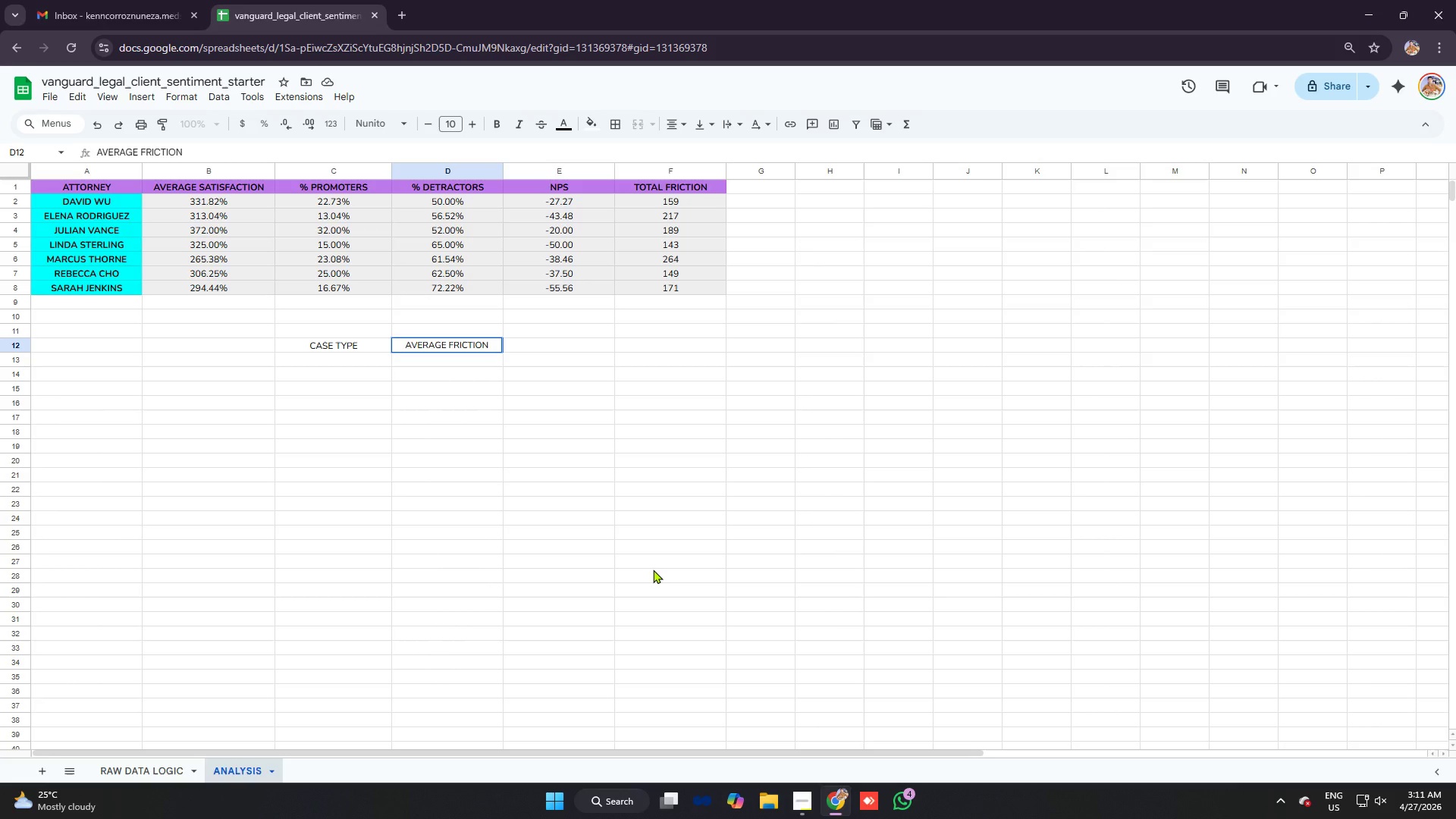 
key(Enter)
 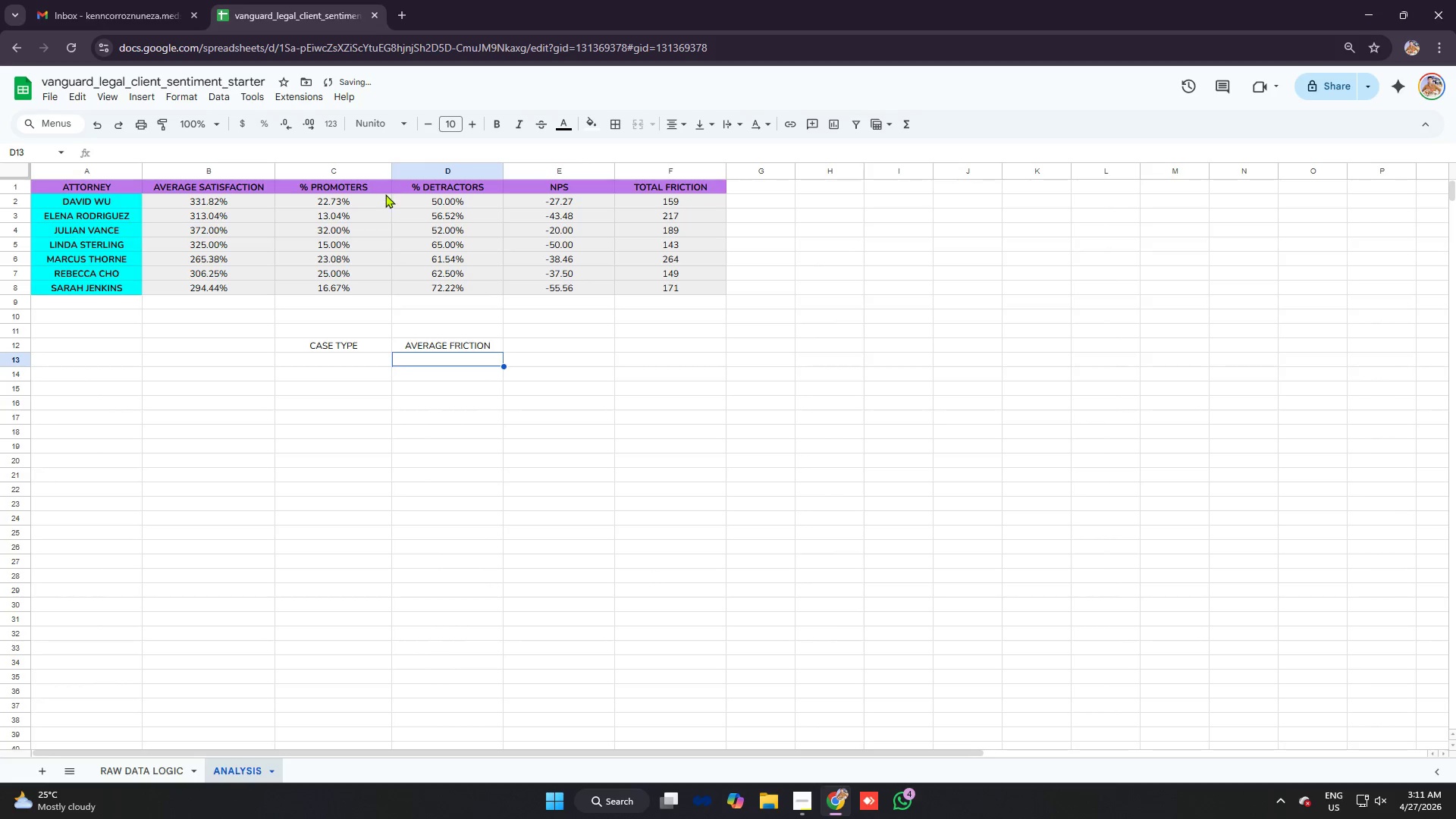 
left_click([347, 337])
 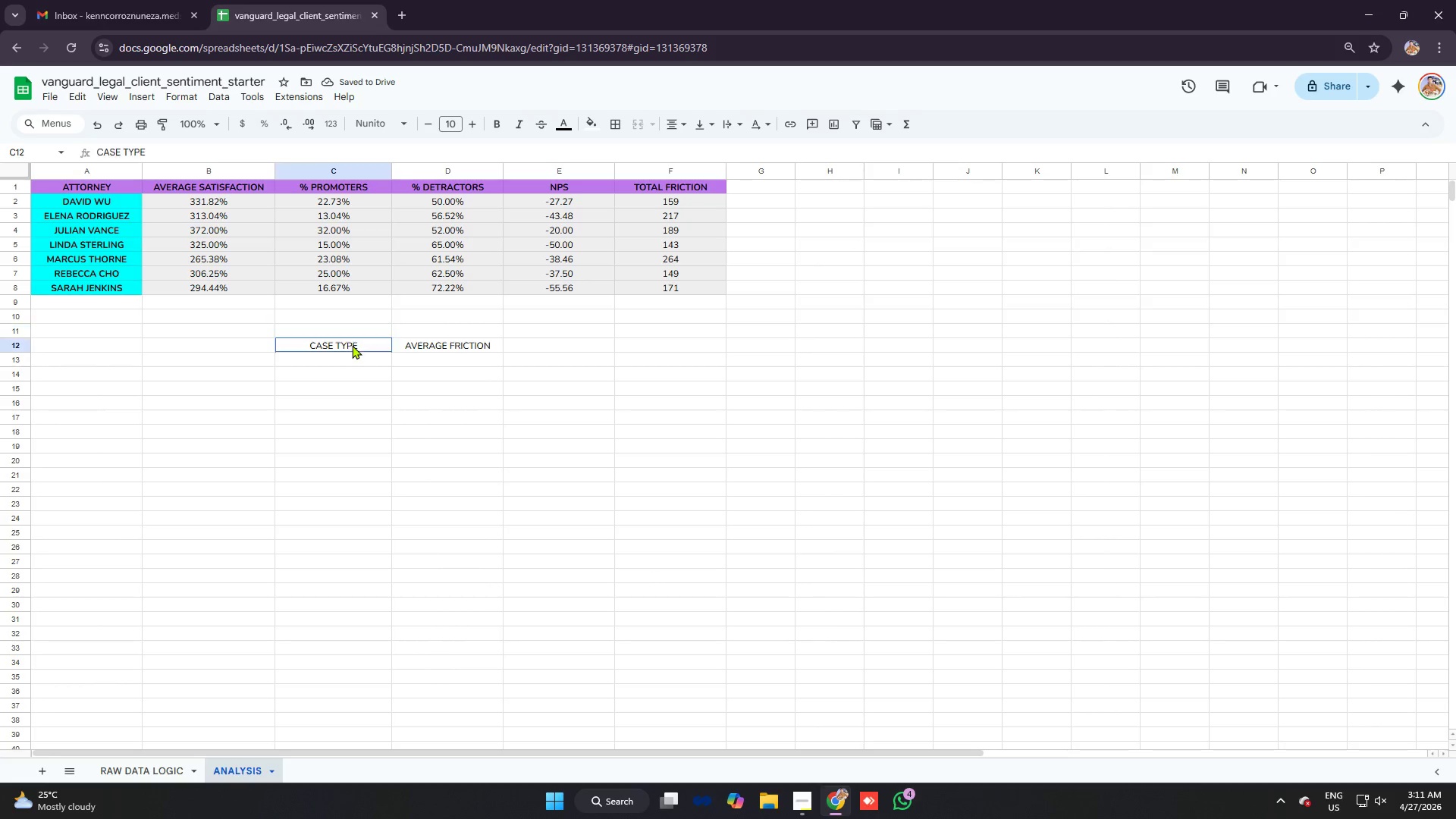 
left_click_drag(start_coordinate=[352, 345], to_coordinate=[416, 348])
 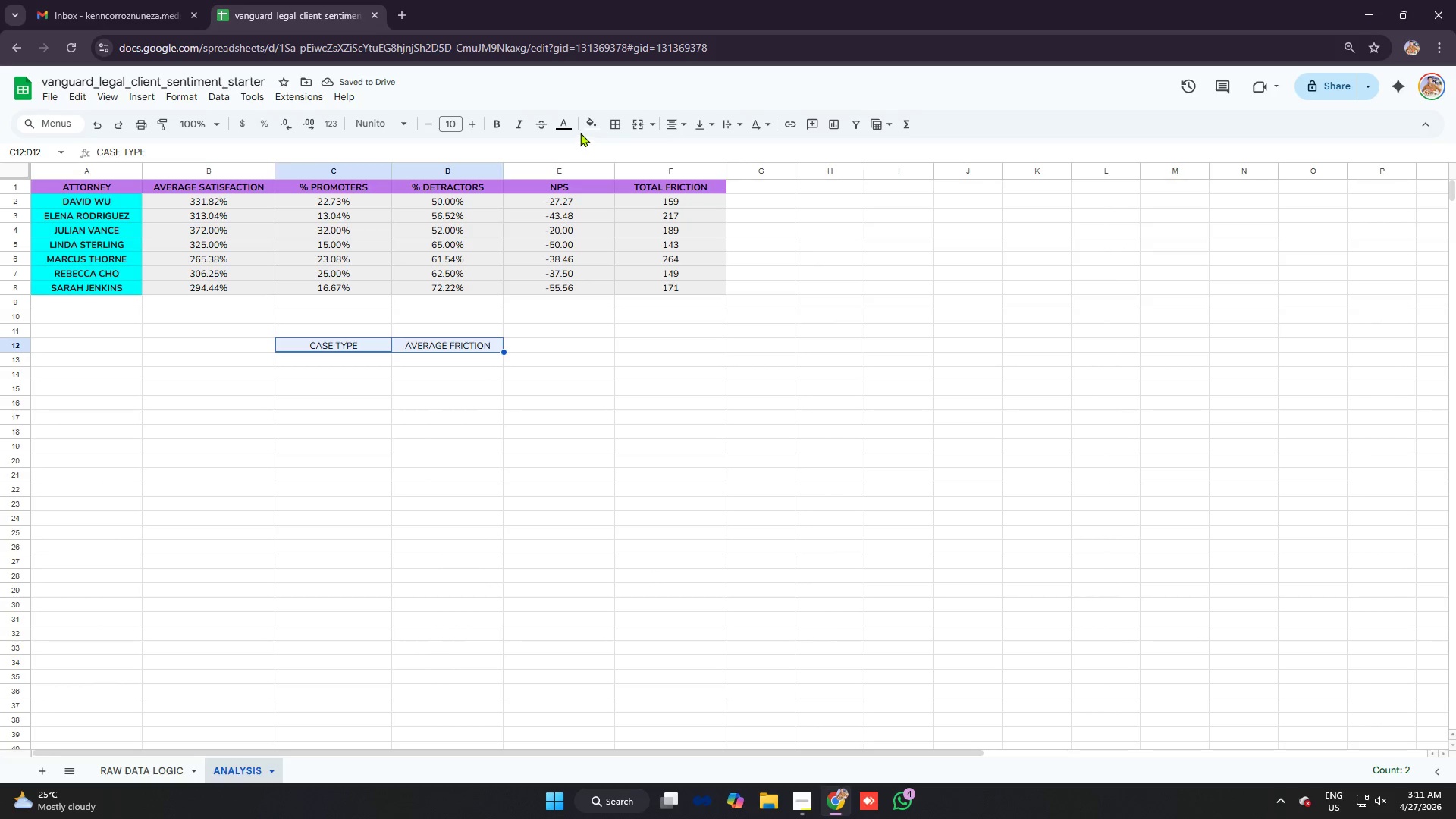 
left_click([585, 129])
 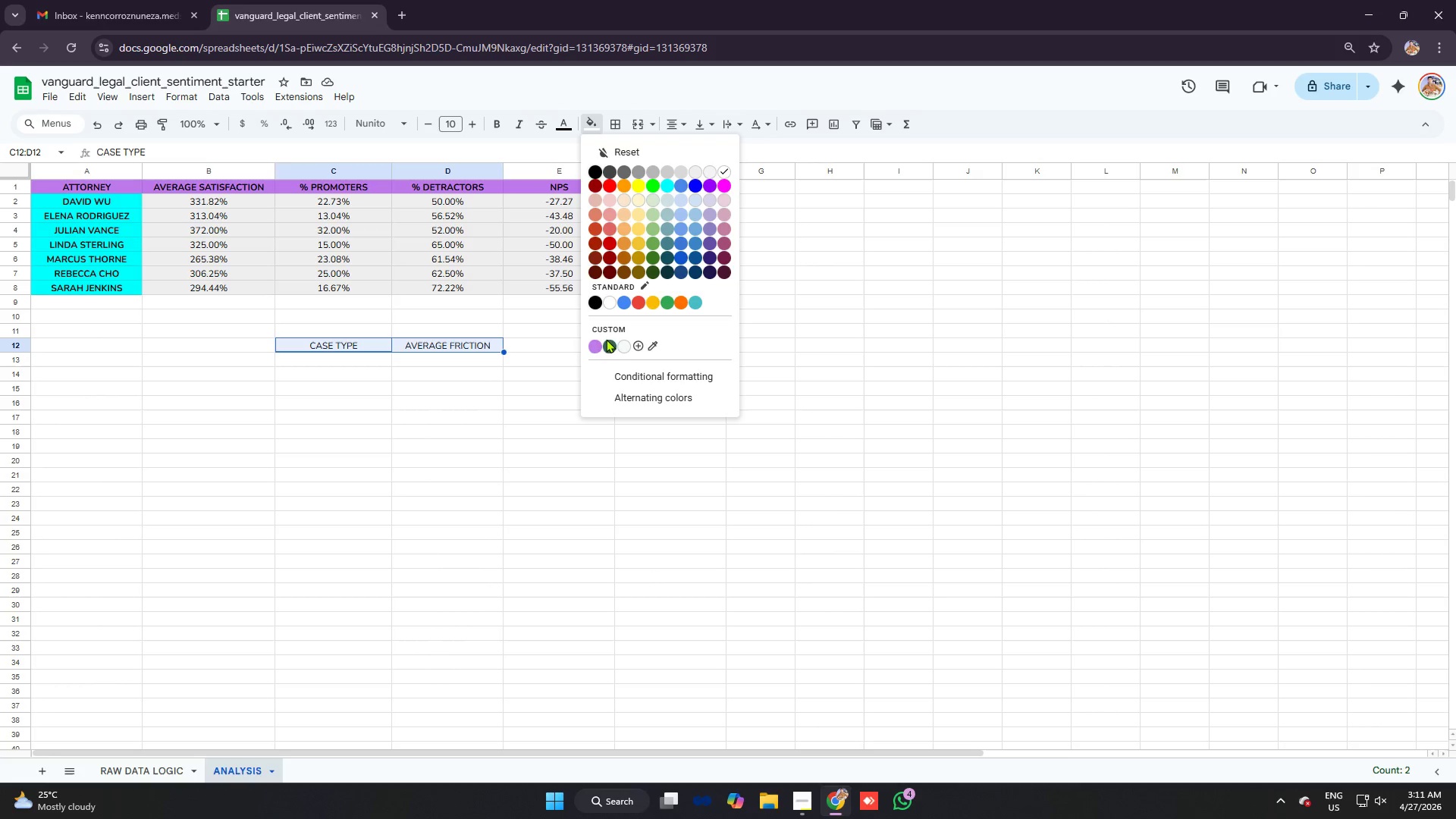 
left_click([595, 340])
 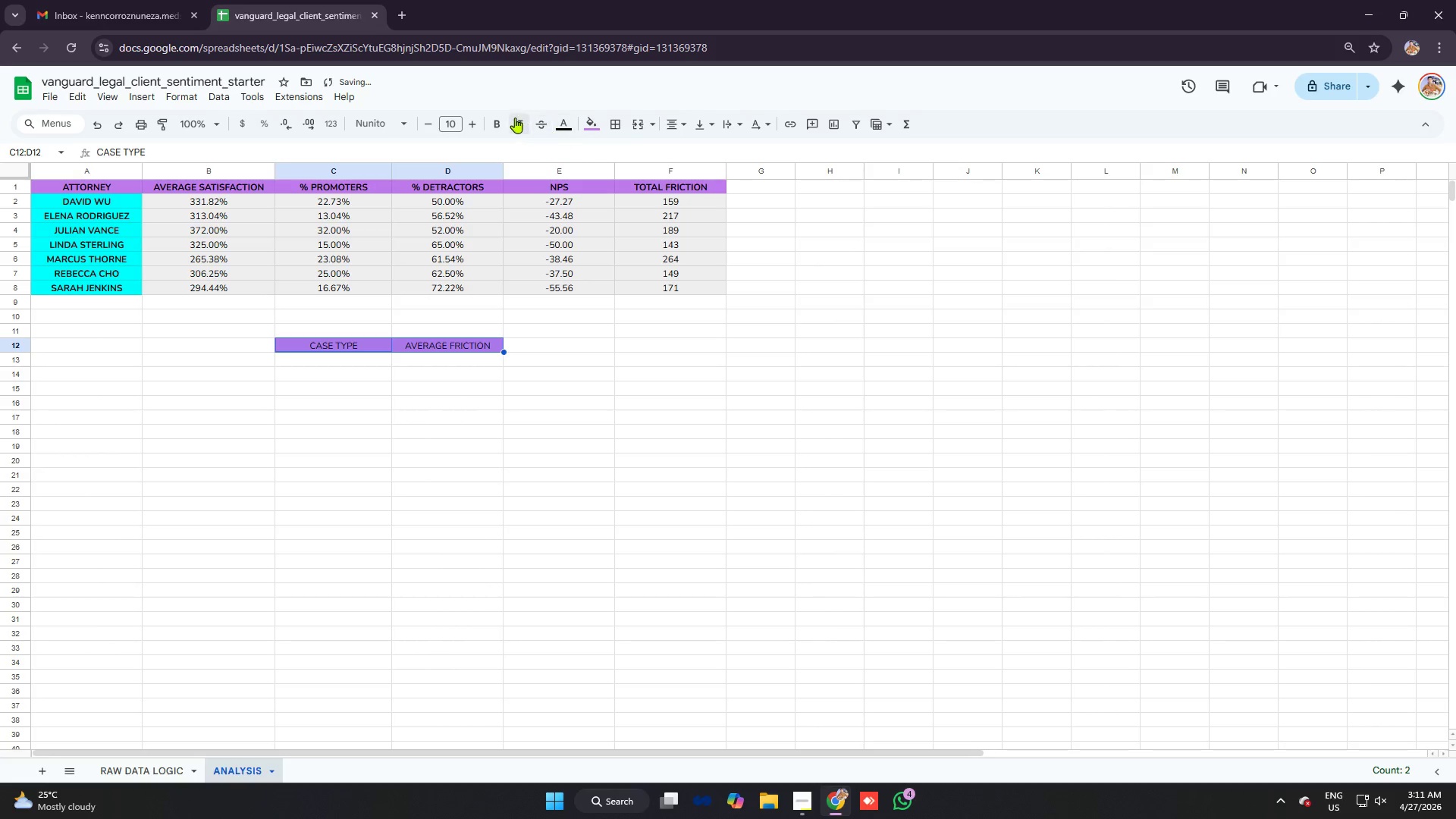 
left_click([502, 118])
 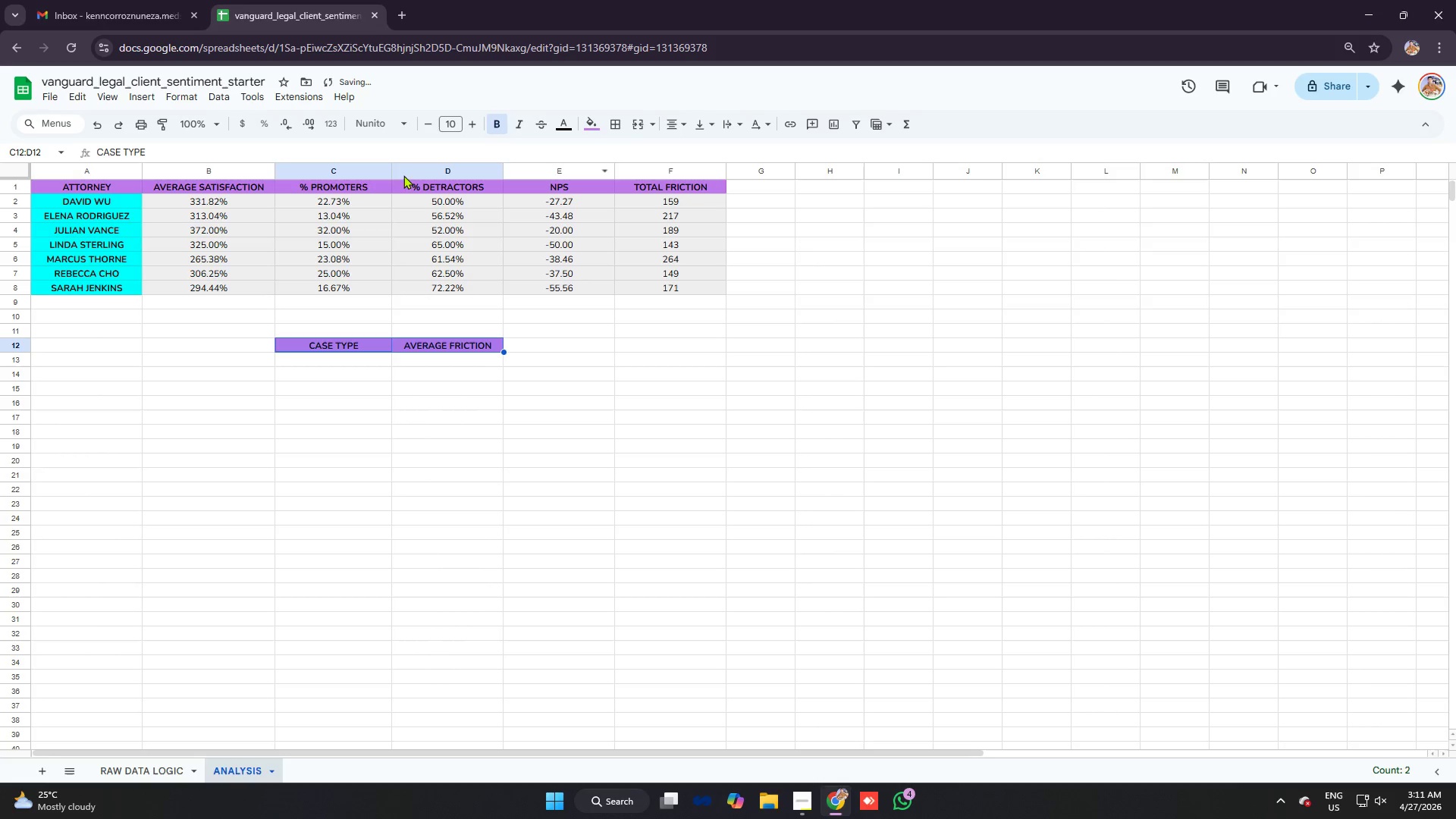 
left_click_drag(start_coordinate=[393, 168], to_coordinate=[401, 168])
 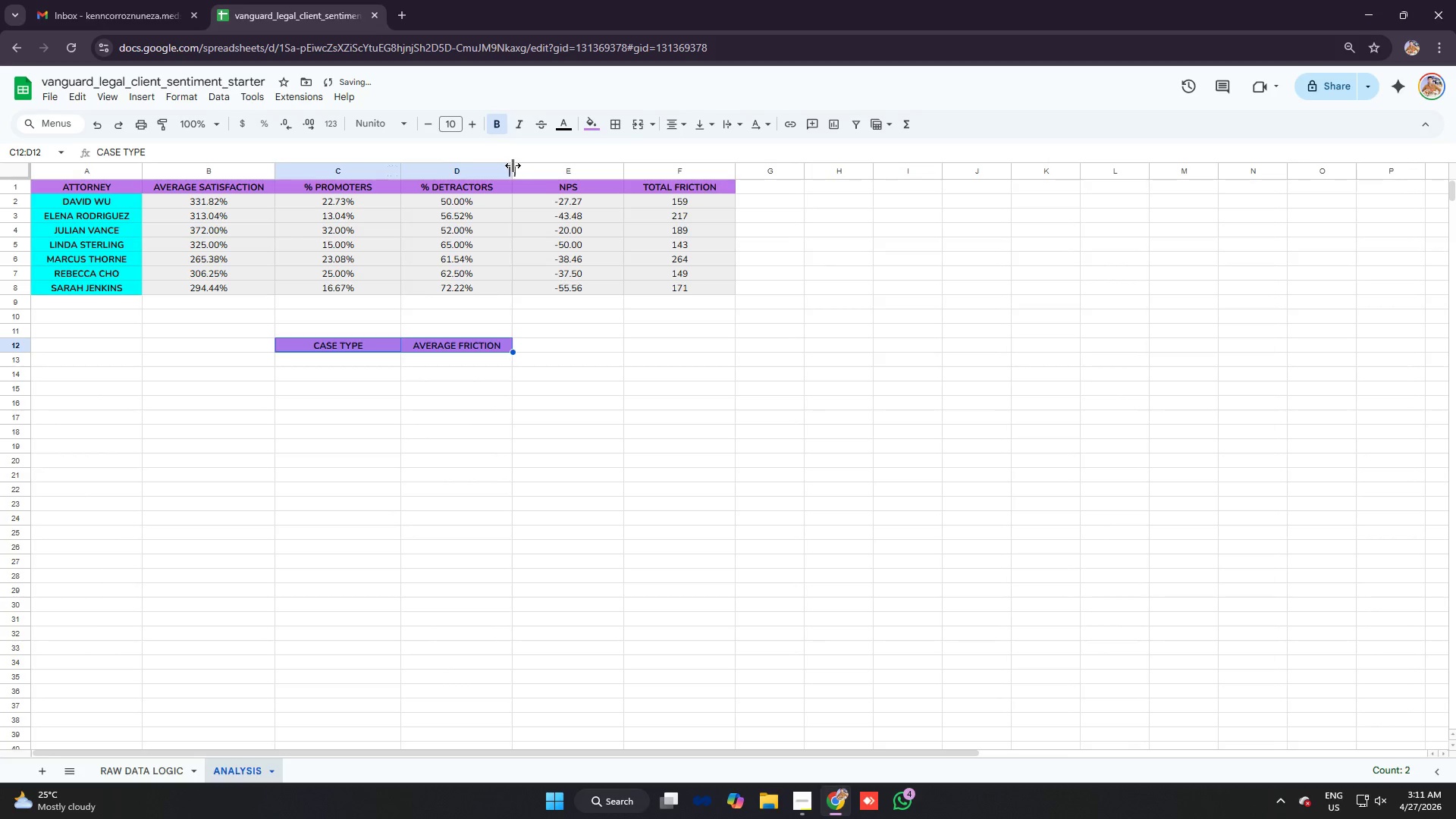 
left_click_drag(start_coordinate=[513, 165], to_coordinate=[517, 166])
 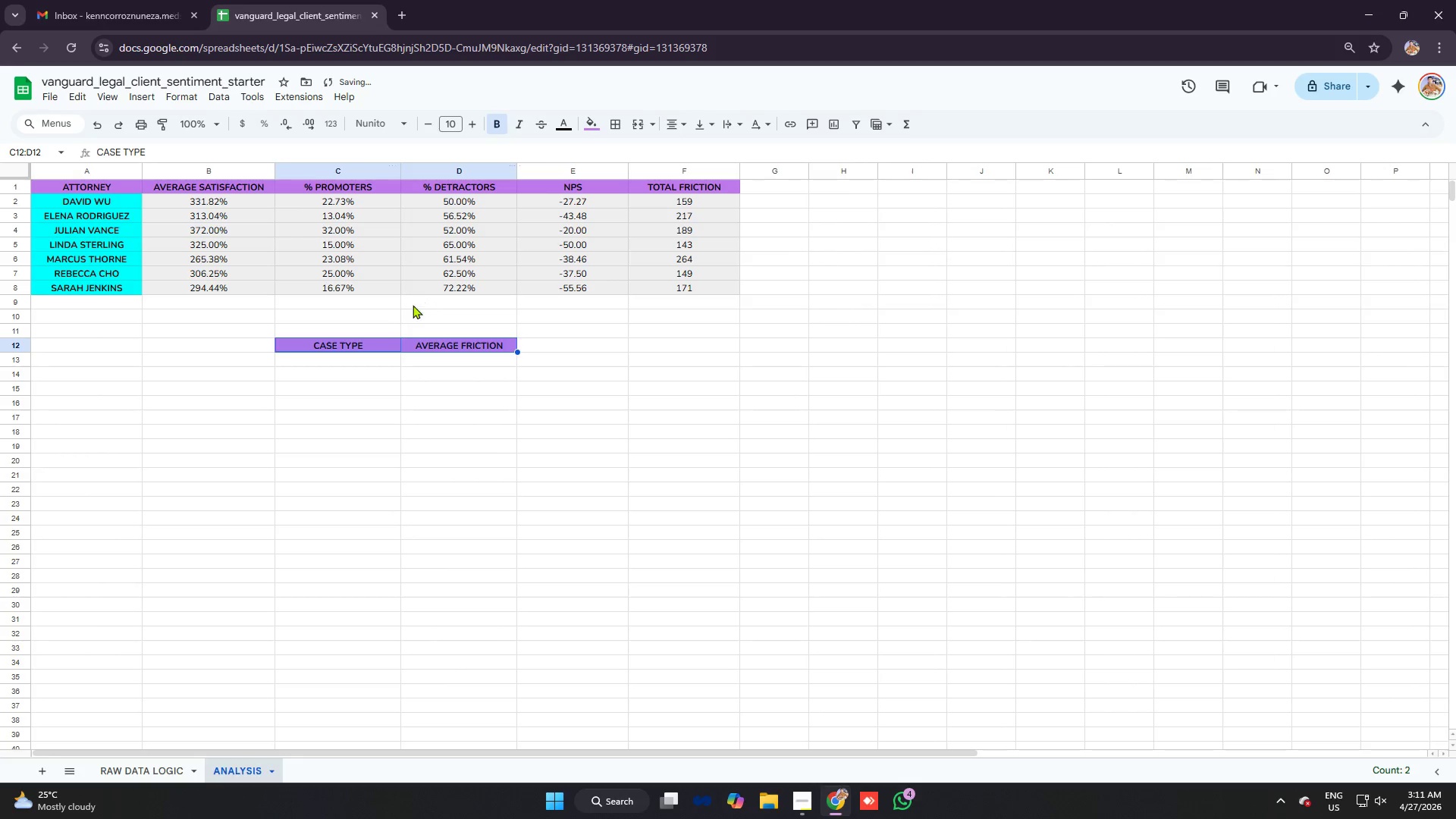 
left_click([365, 361])
 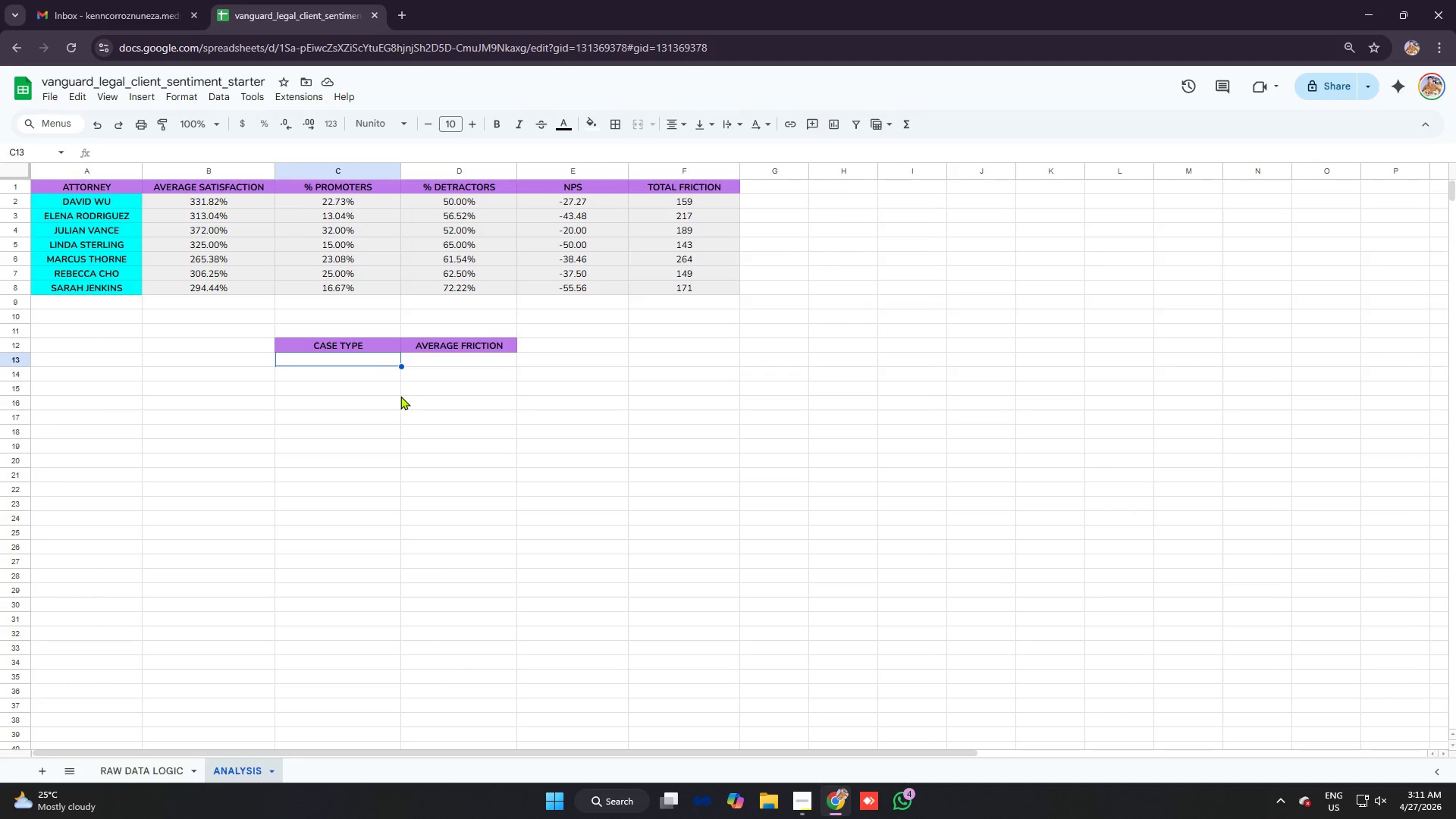 
wait(8.73)
 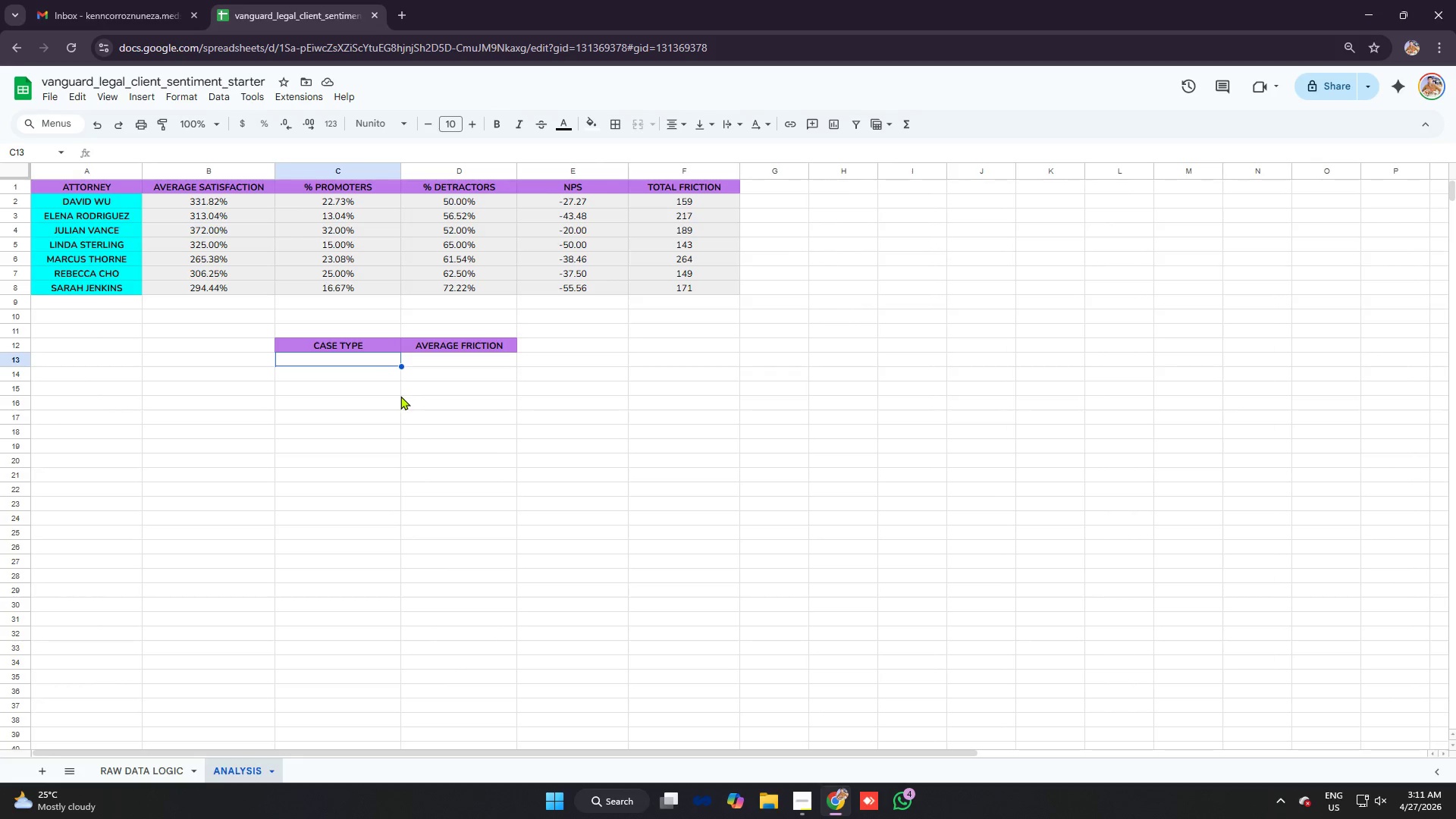 
type(asykl)
key(Backspace)
key(Backspace)
type(lum application)
 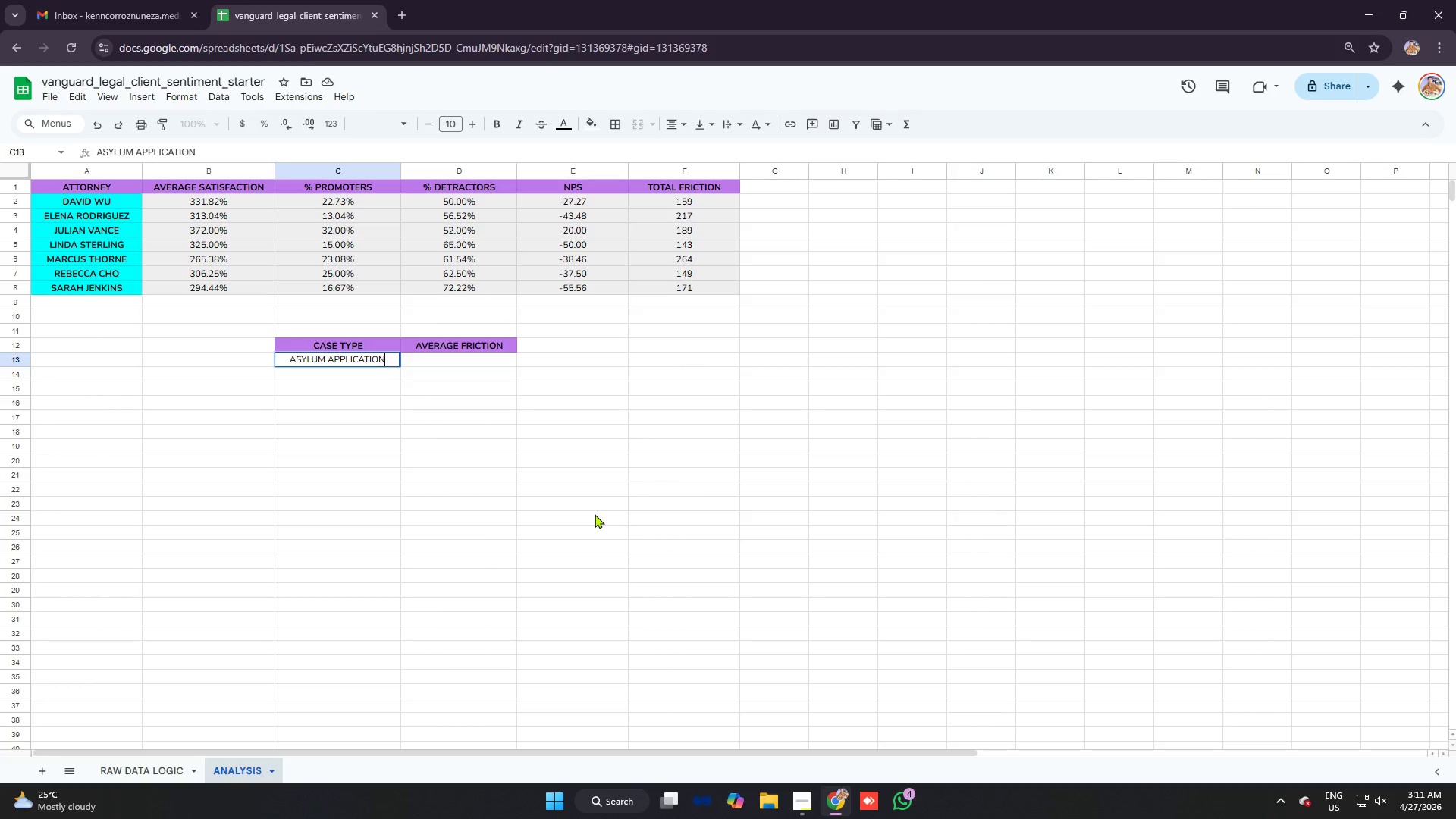 
key(Enter)
 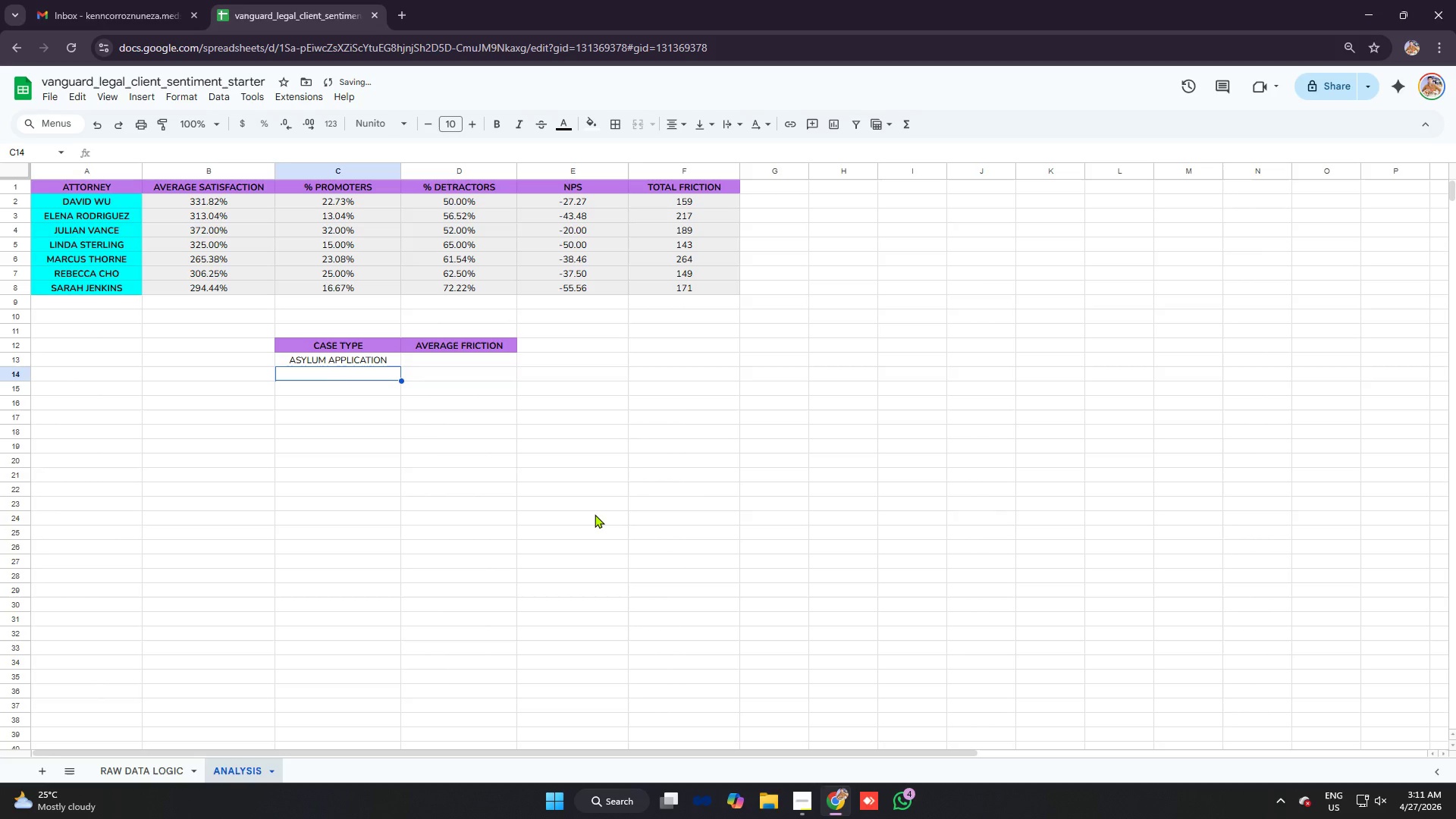 
type(child support modification)
 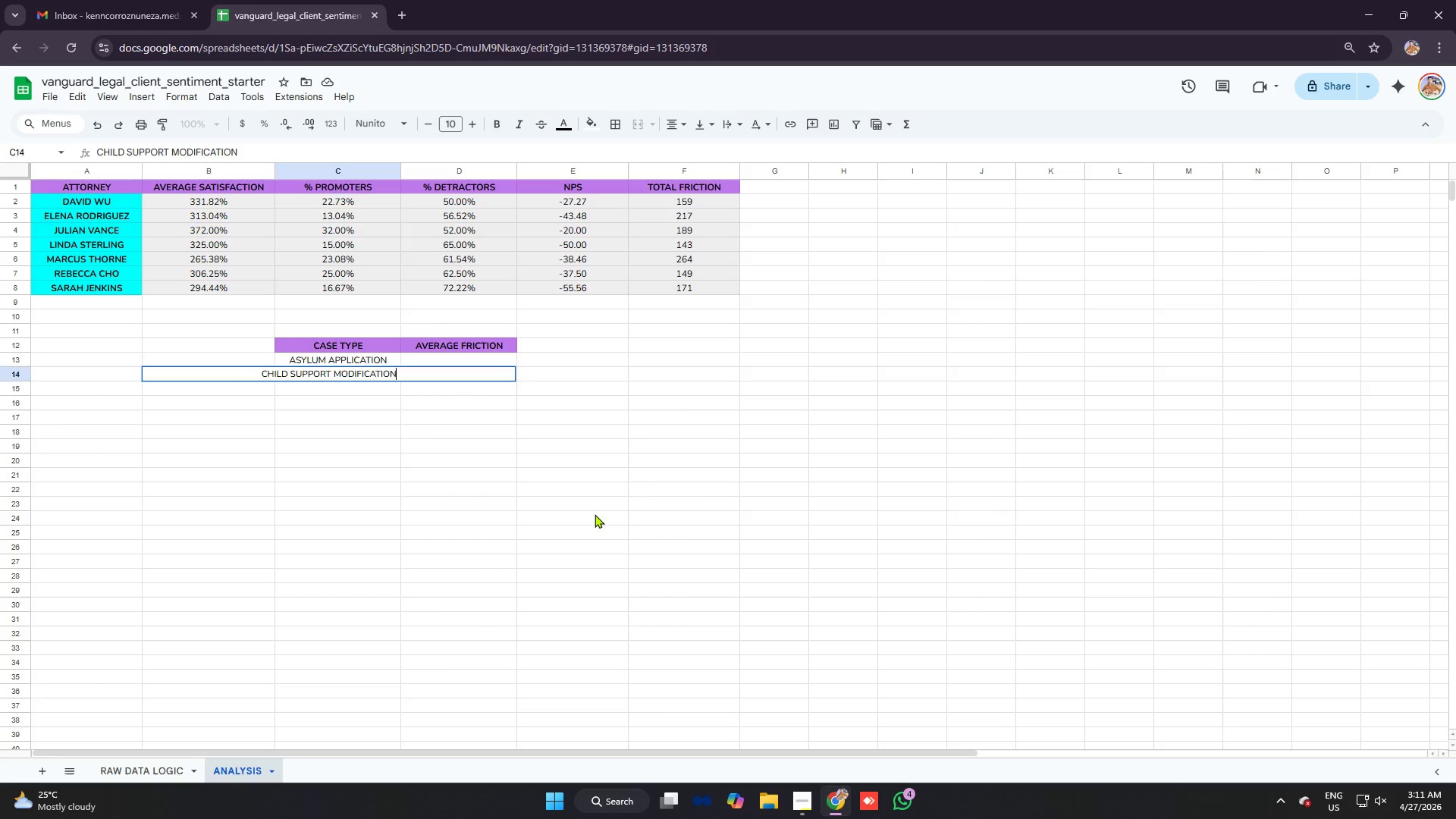 
key(Enter)
 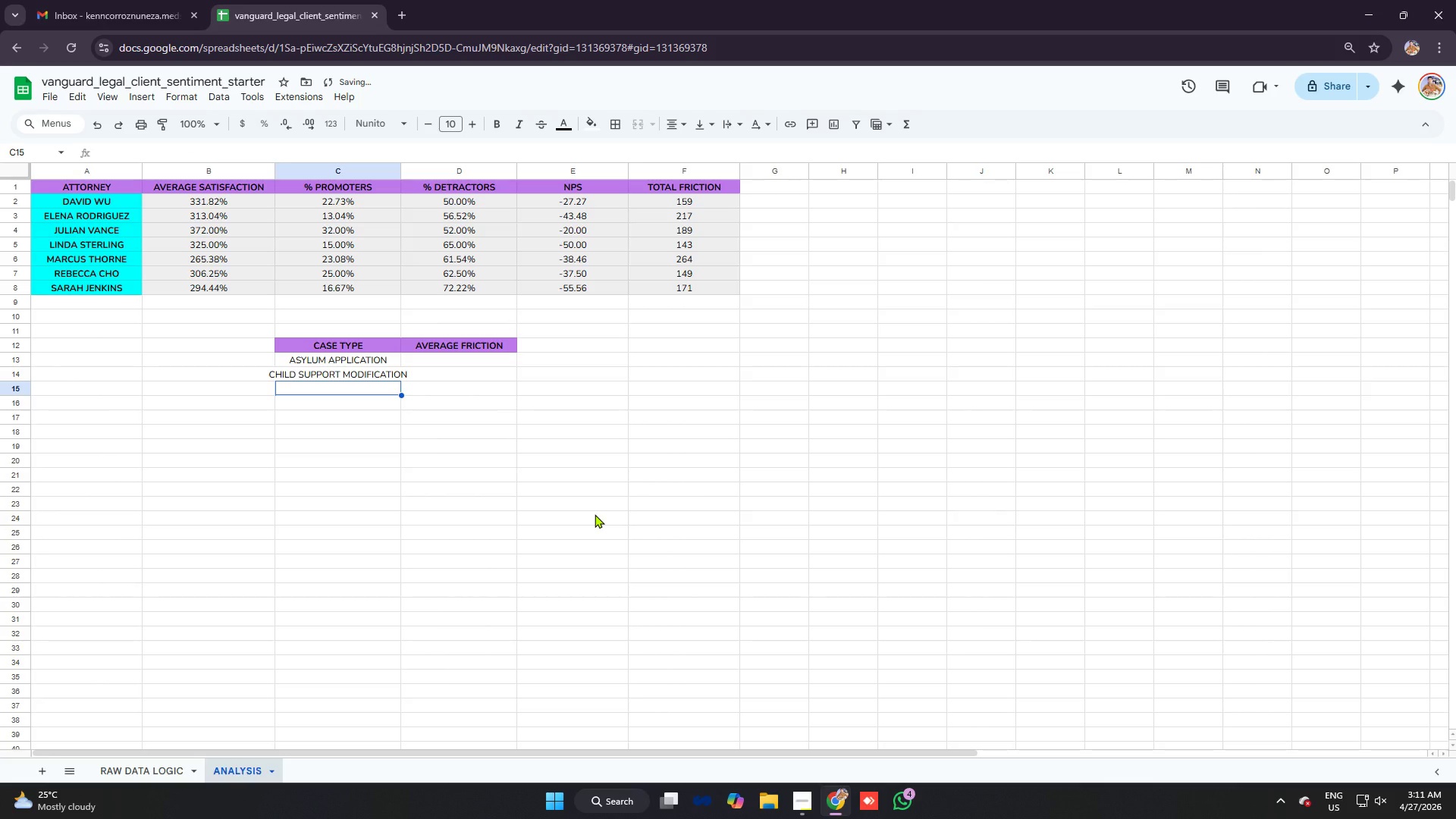 
type(custoduy)
key(Backspace)
key(Backspace)
type(y dispute)
 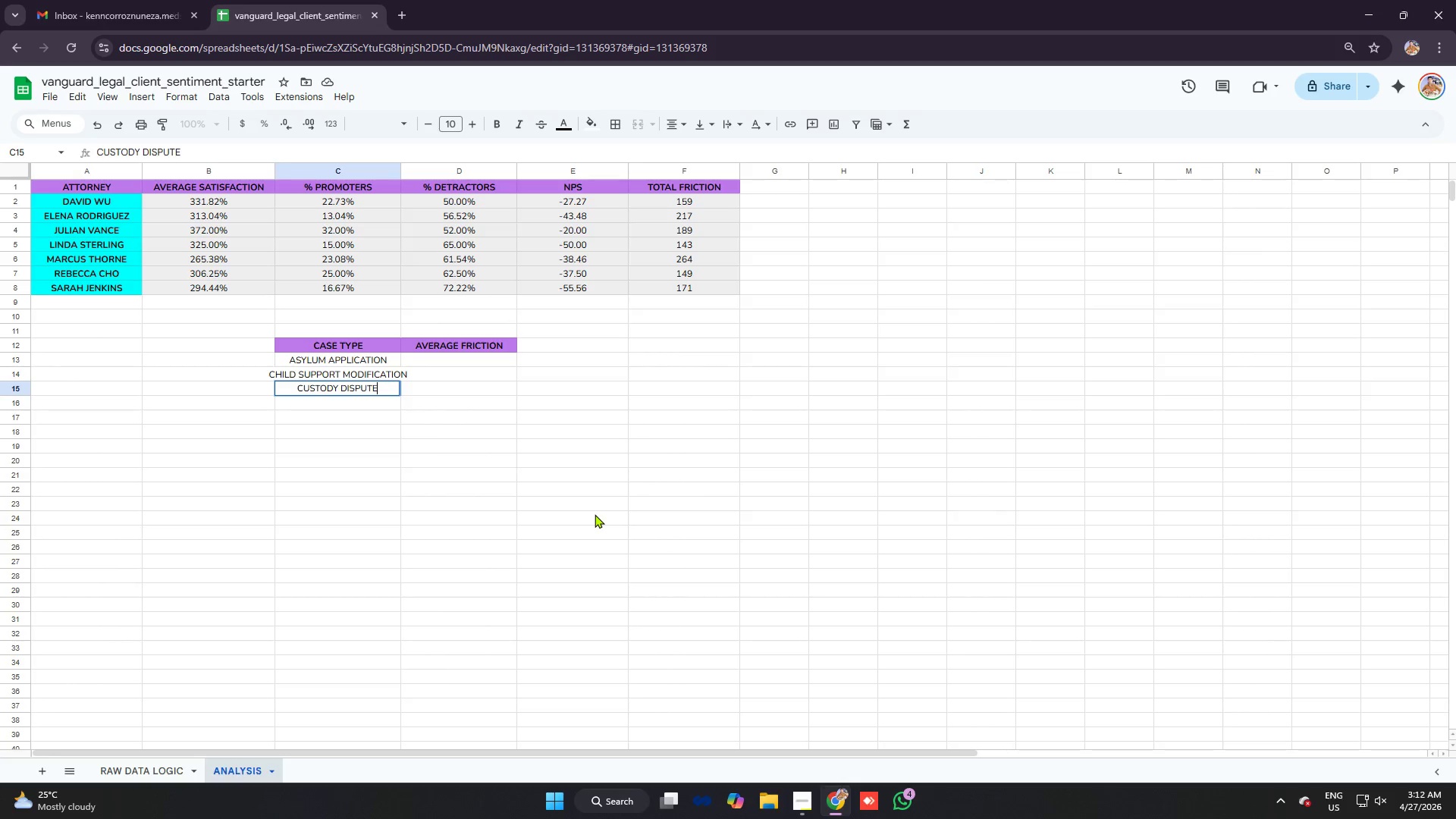 
key(Enter)
 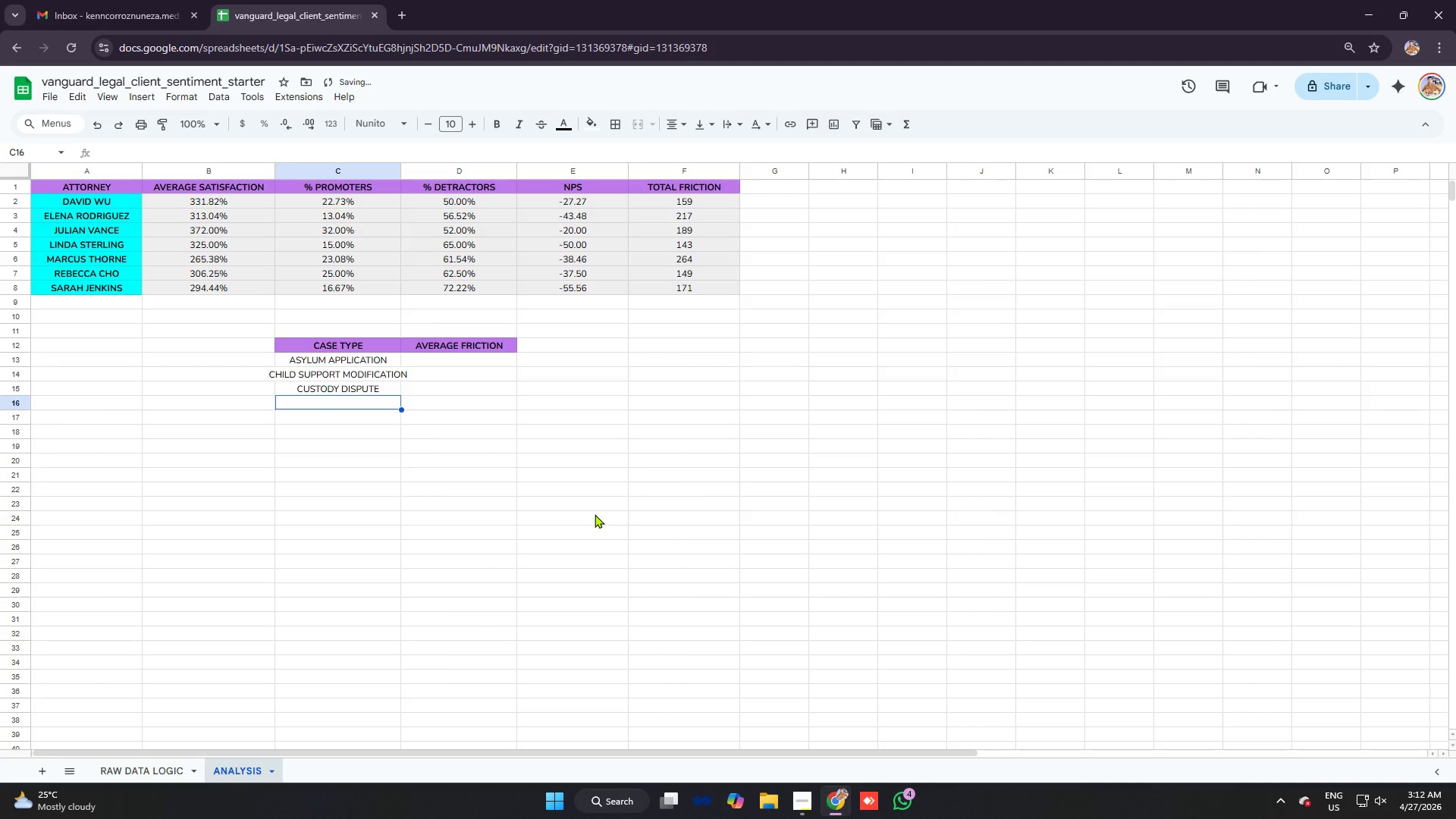 
type(f)
key(Backspace)
type(green car)
key(Backspace)
type(rd renewal)
 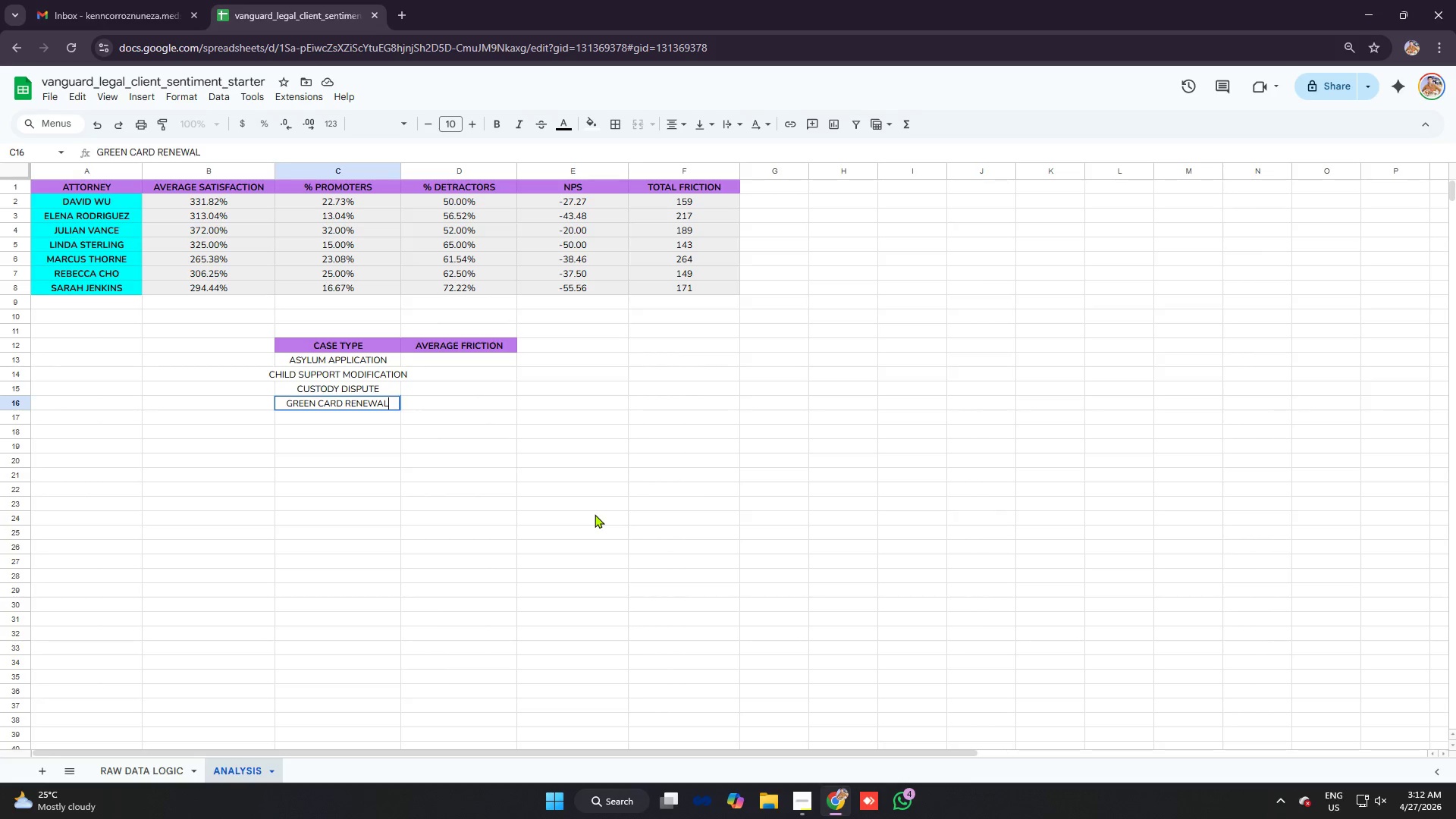 
key(Enter)
 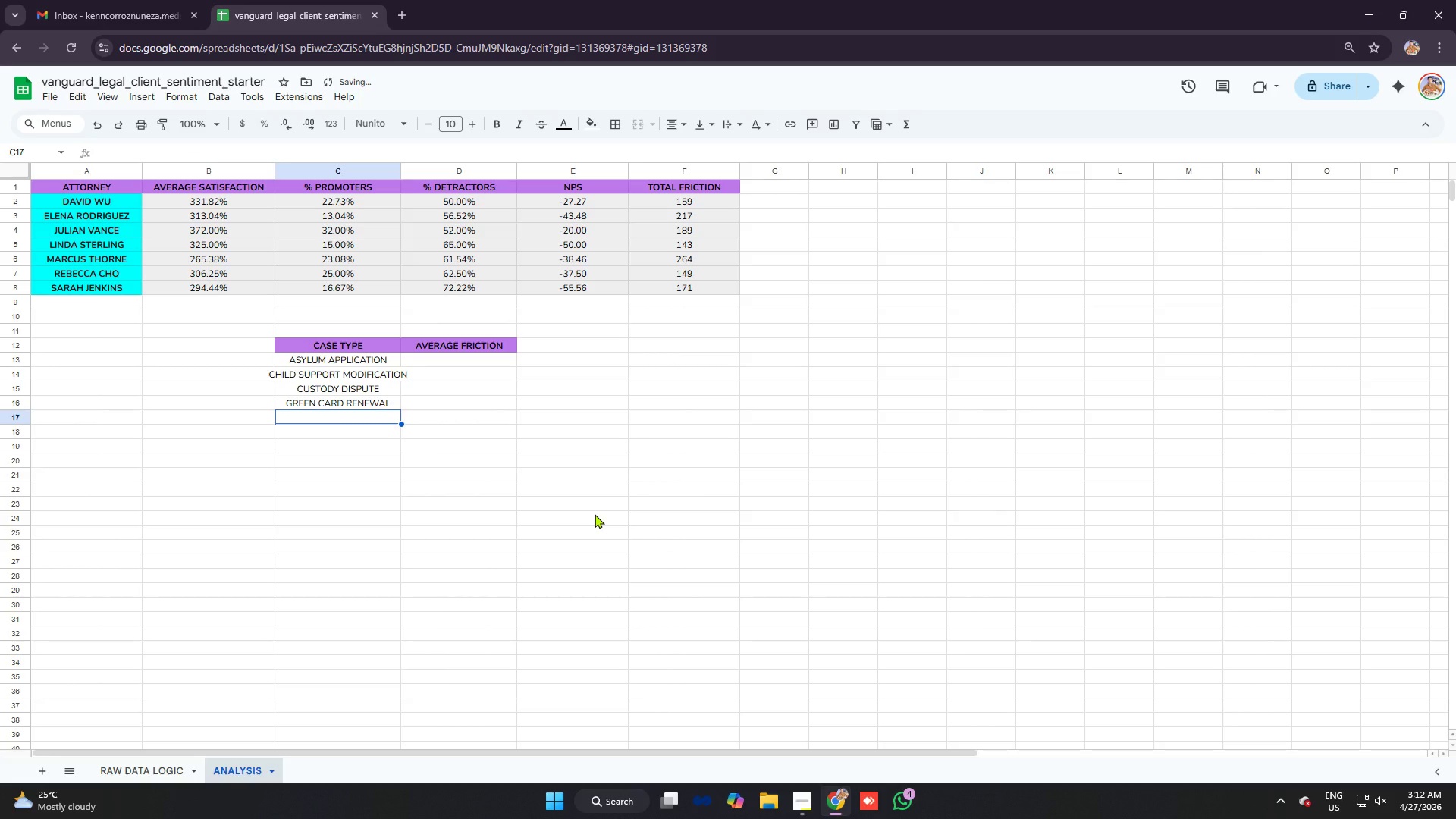 
type(h-1bb)
key(Backspace)
type( visa)
 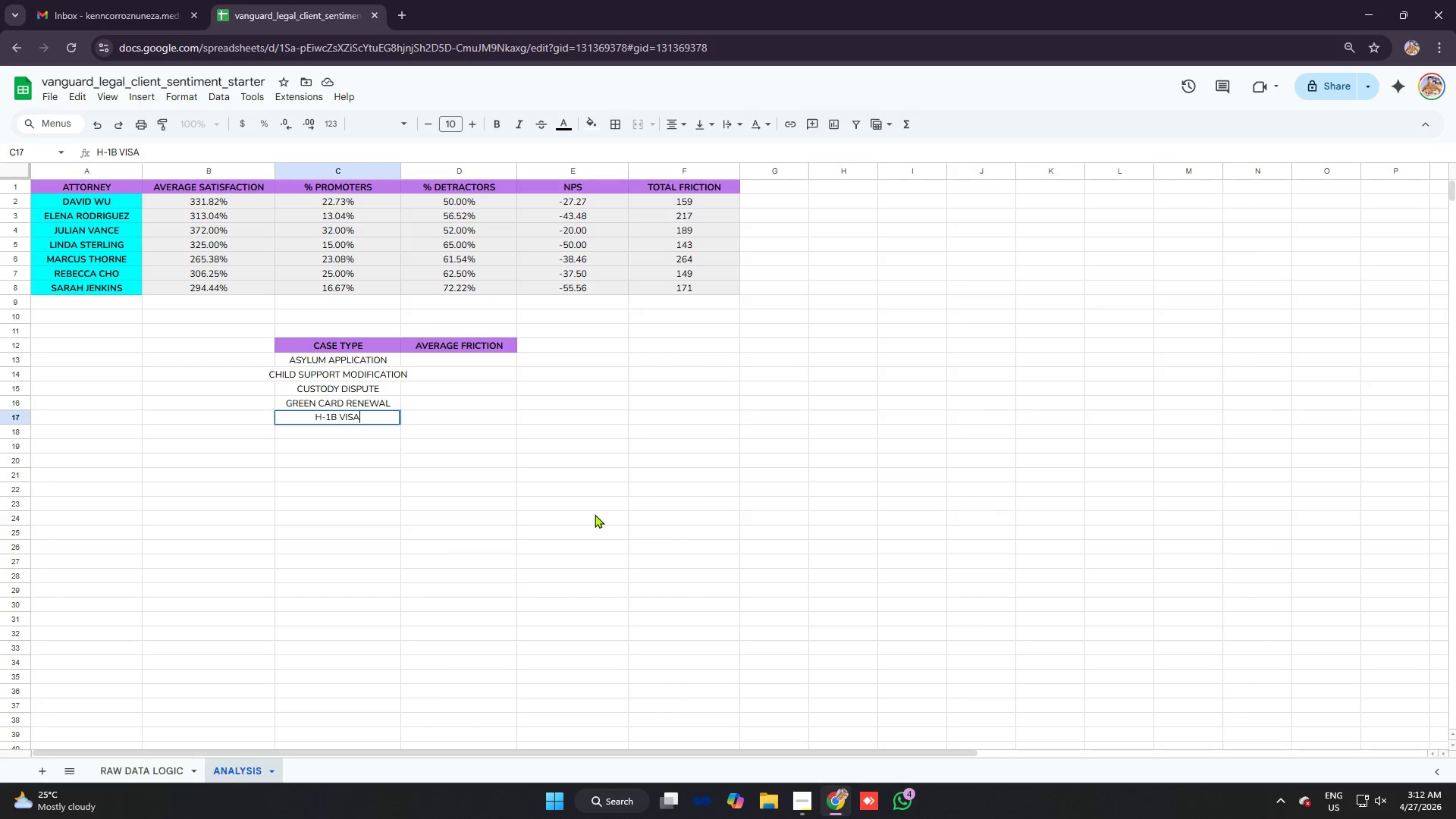 
key(Enter)
 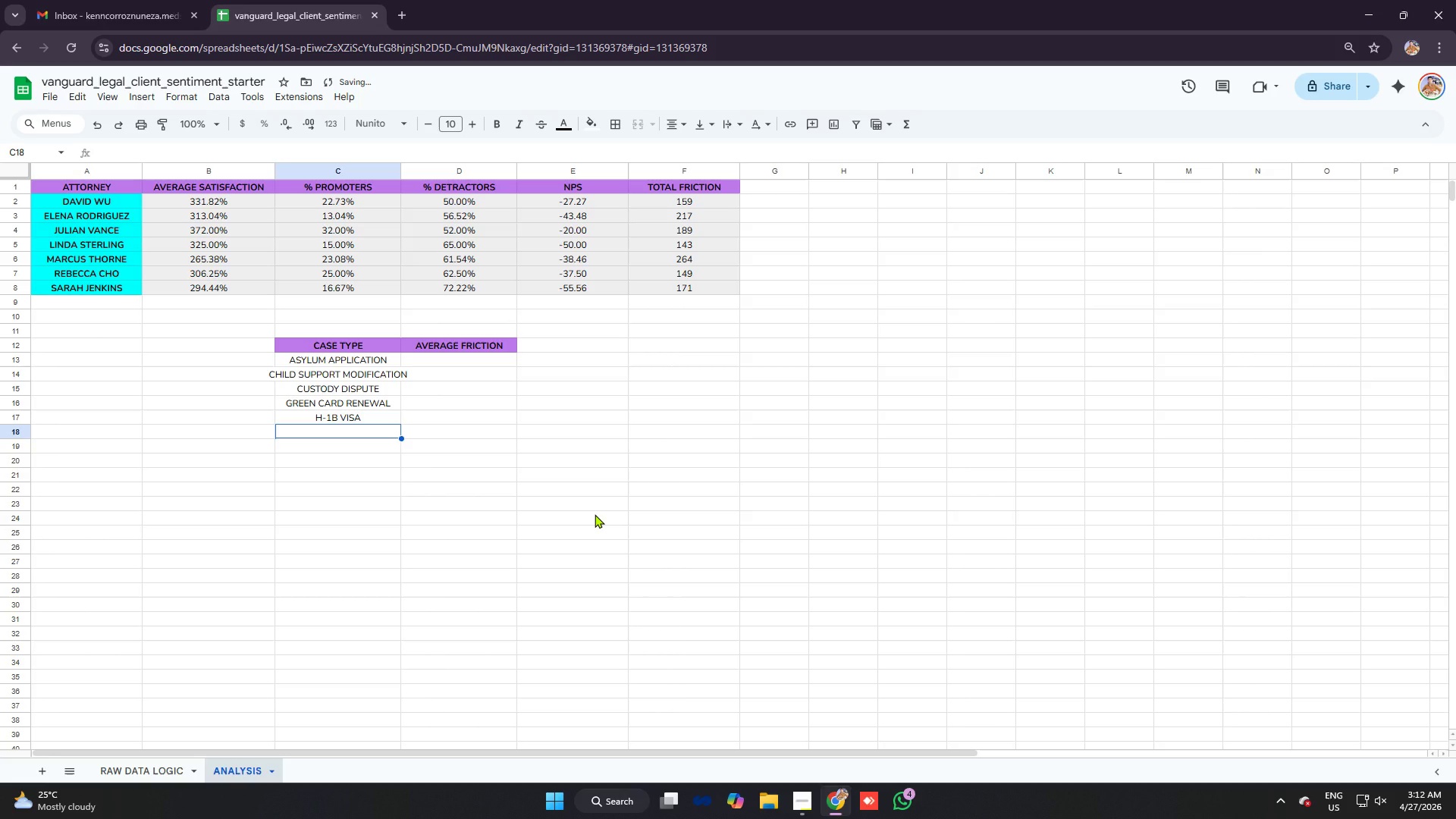 
type(k-1 visa)
 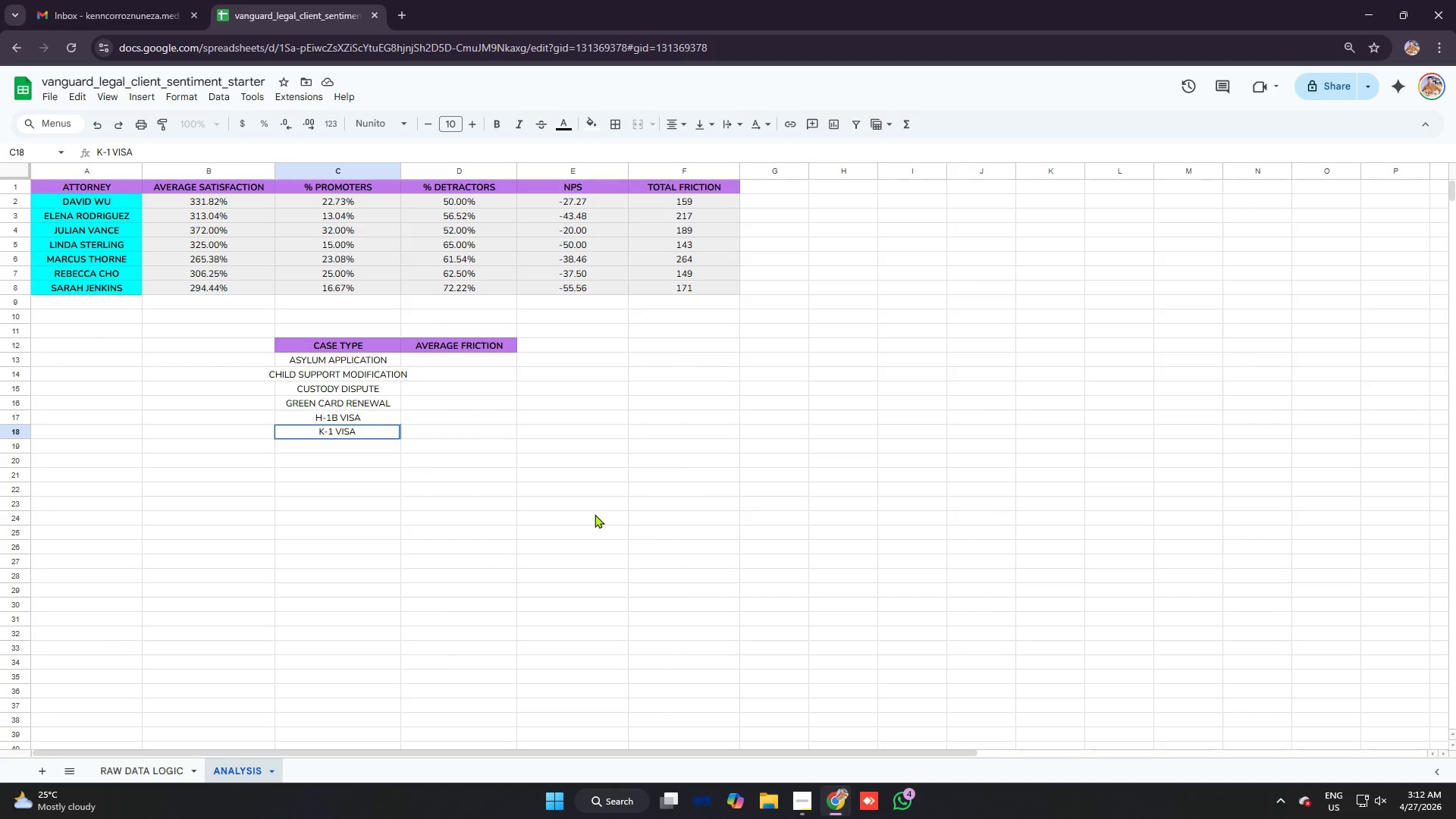 
key(Enter)
 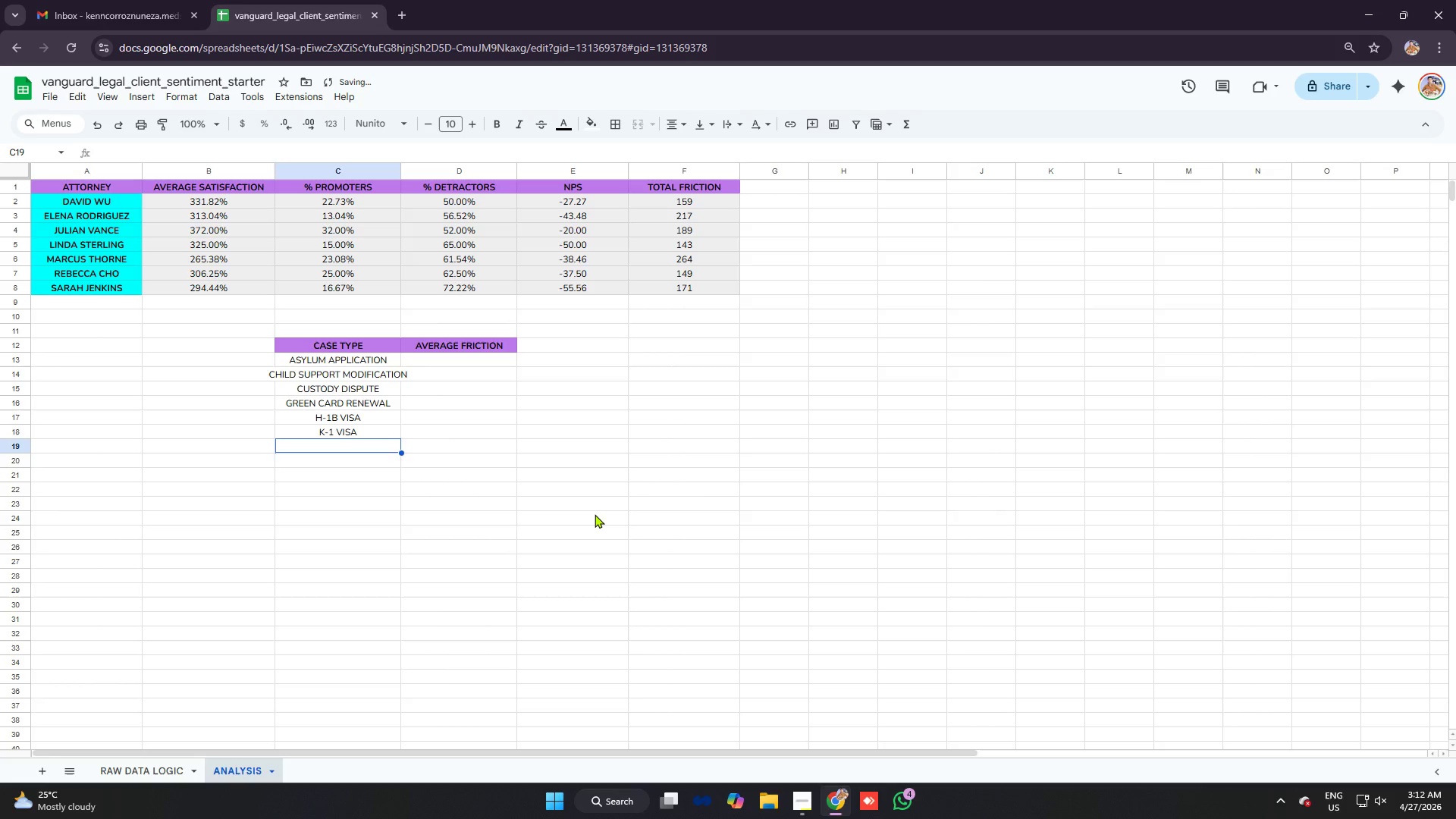 
type(pre )
key(Backspace)
type(-nuptial agreement)
 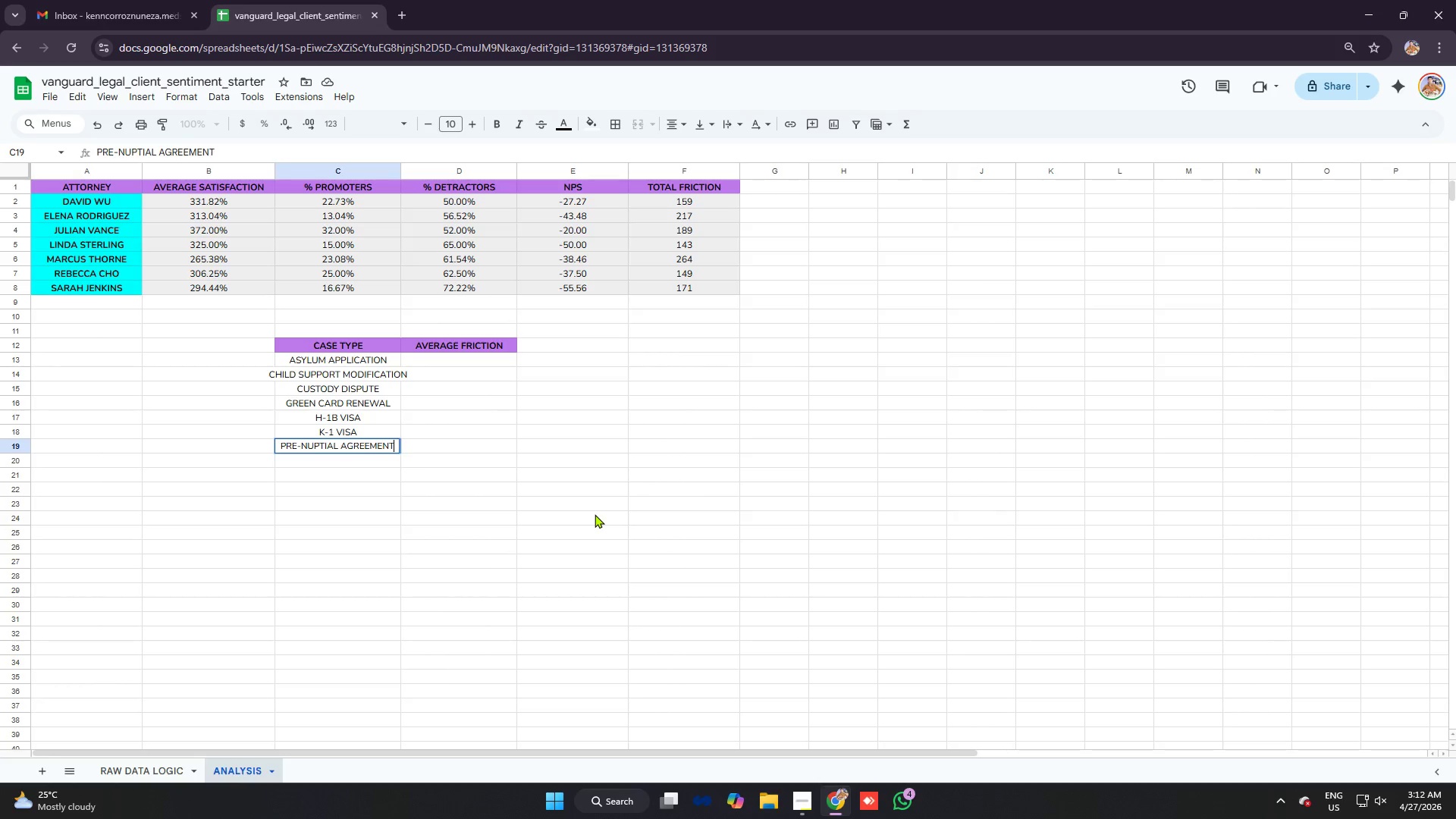 
key(Enter)
 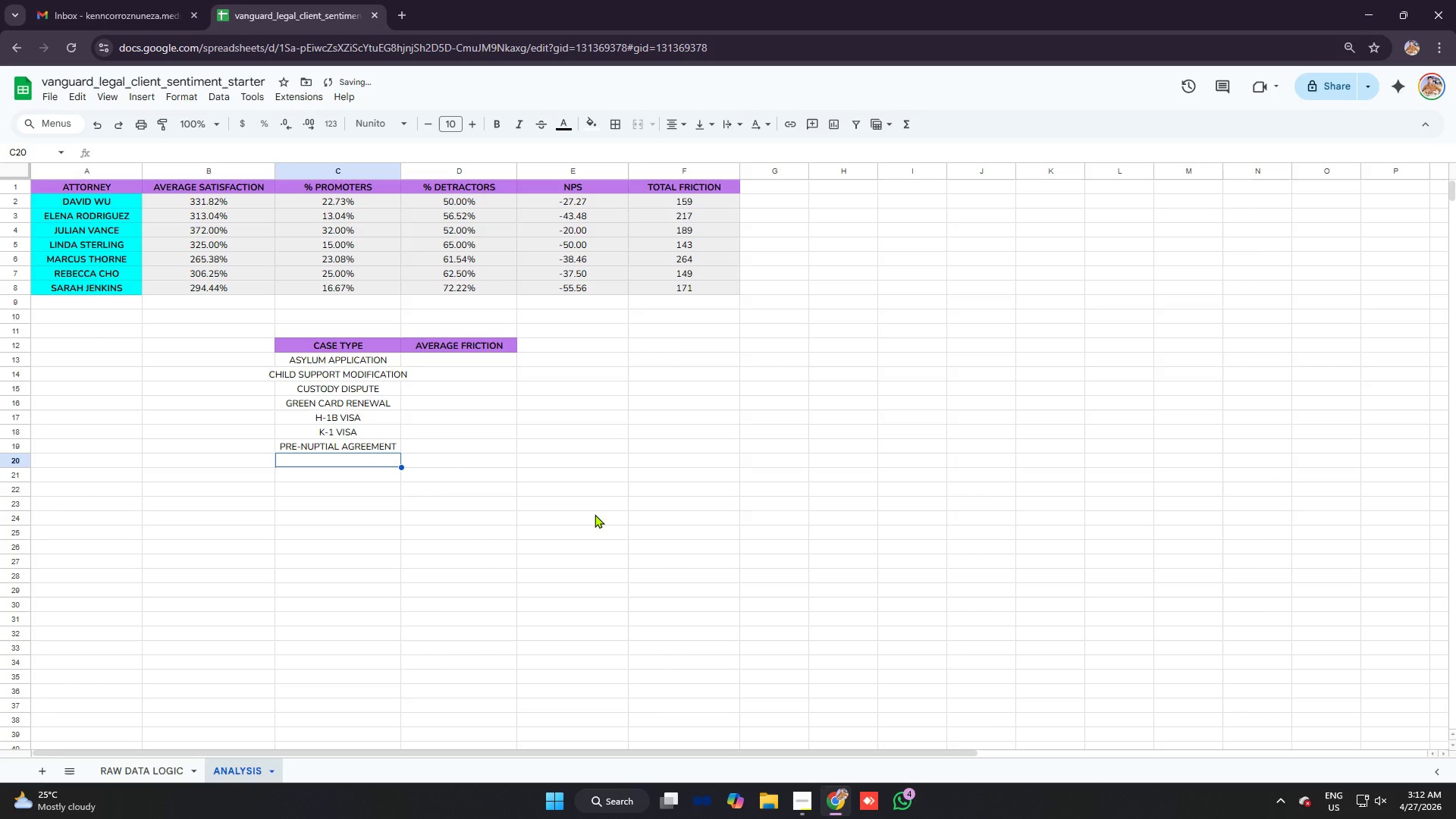 
type(simple divorce)
 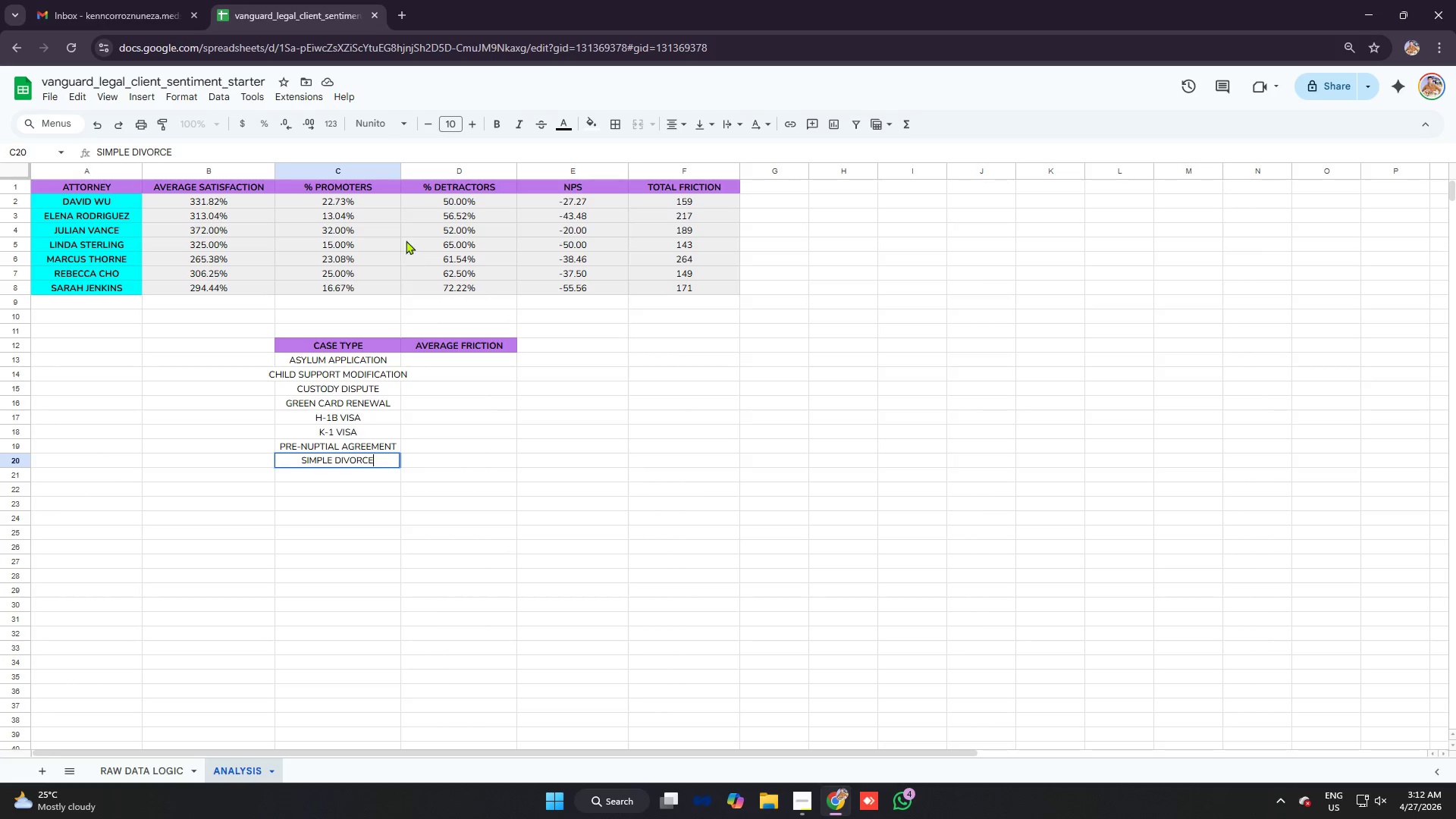 
left_click_drag(start_coordinate=[403, 167], to_coordinate=[422, 168])
 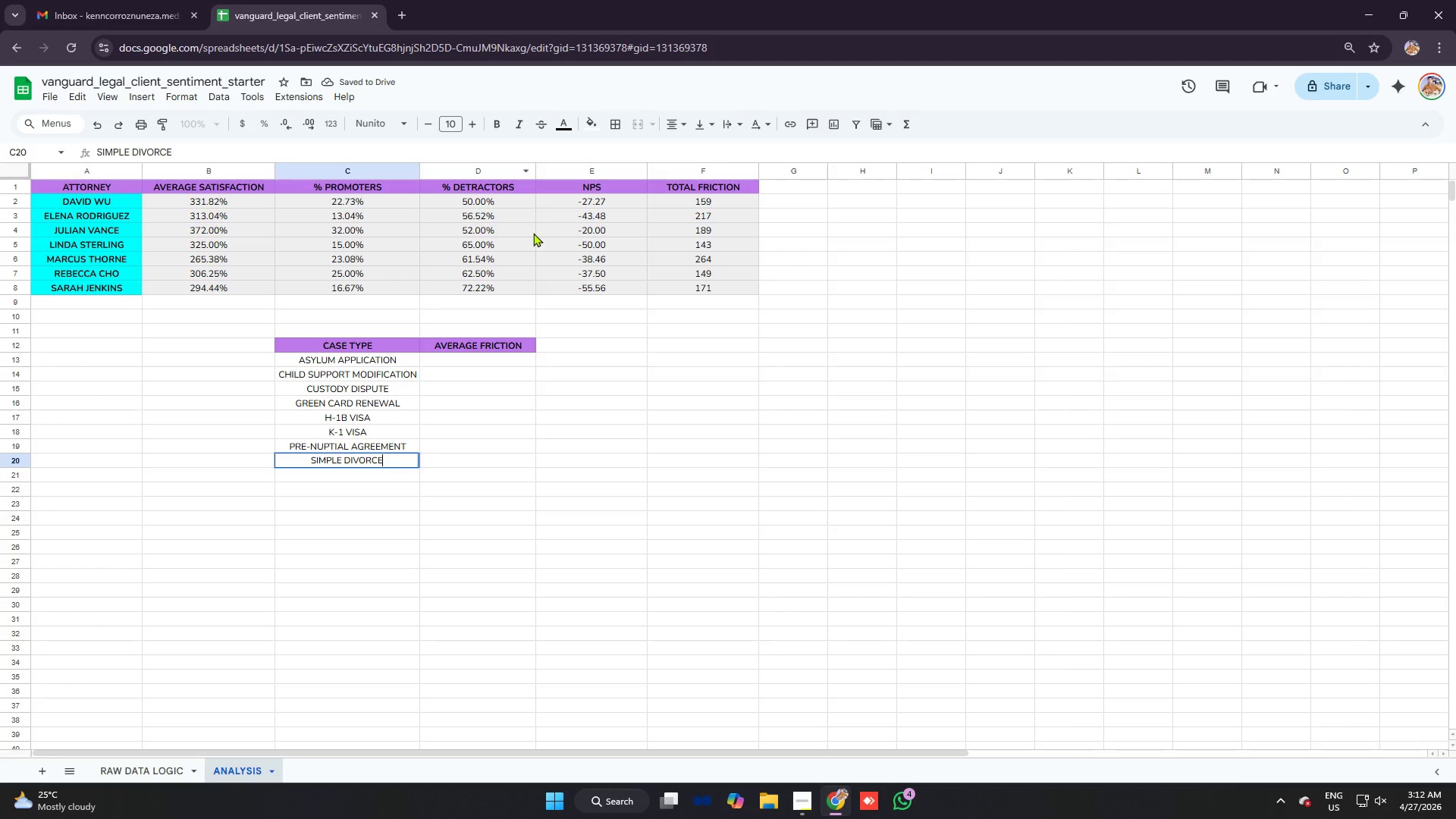 
left_click_drag(start_coordinate=[537, 174], to_coordinate=[553, 174])
 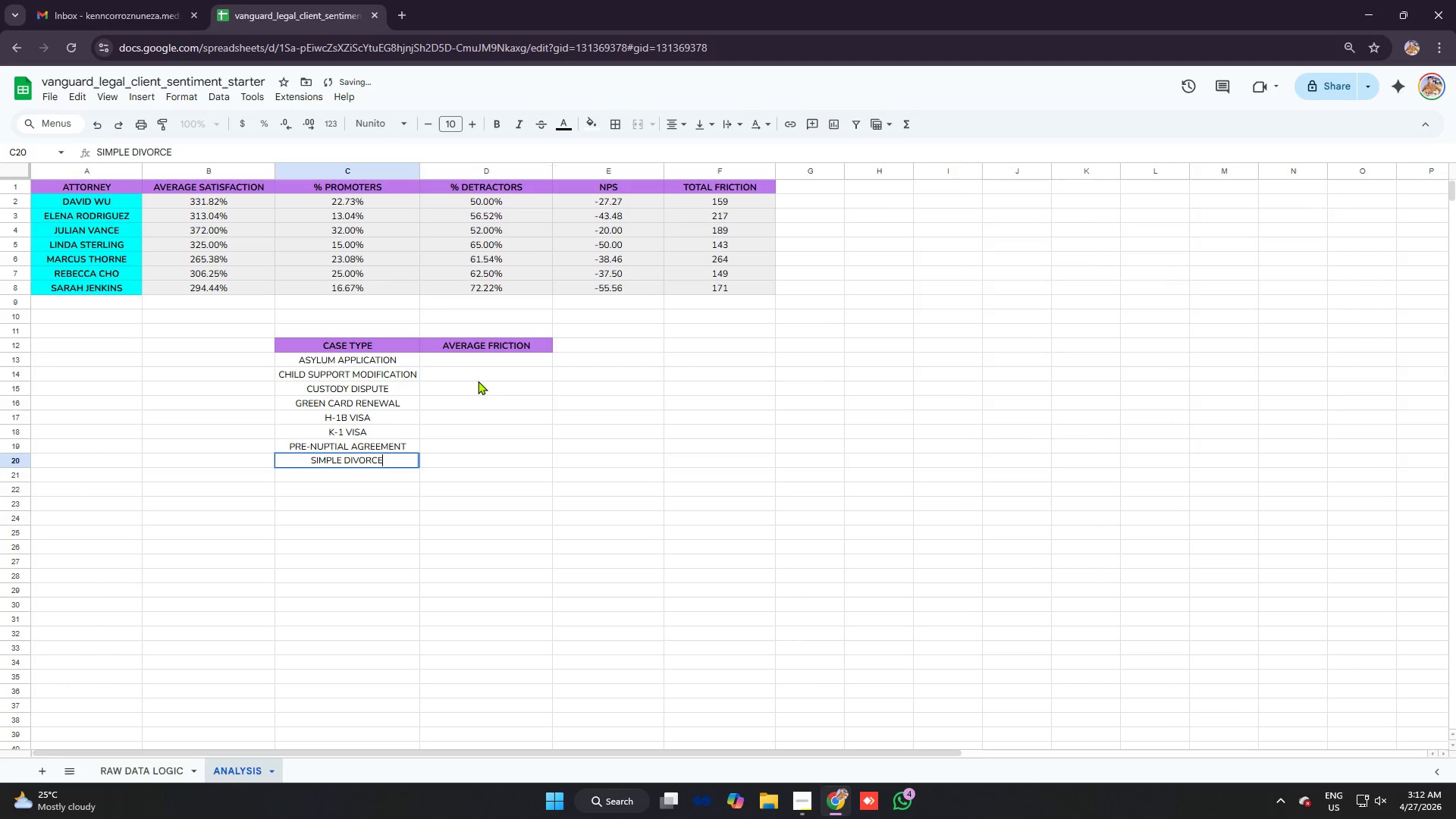 
left_click([480, 372])
 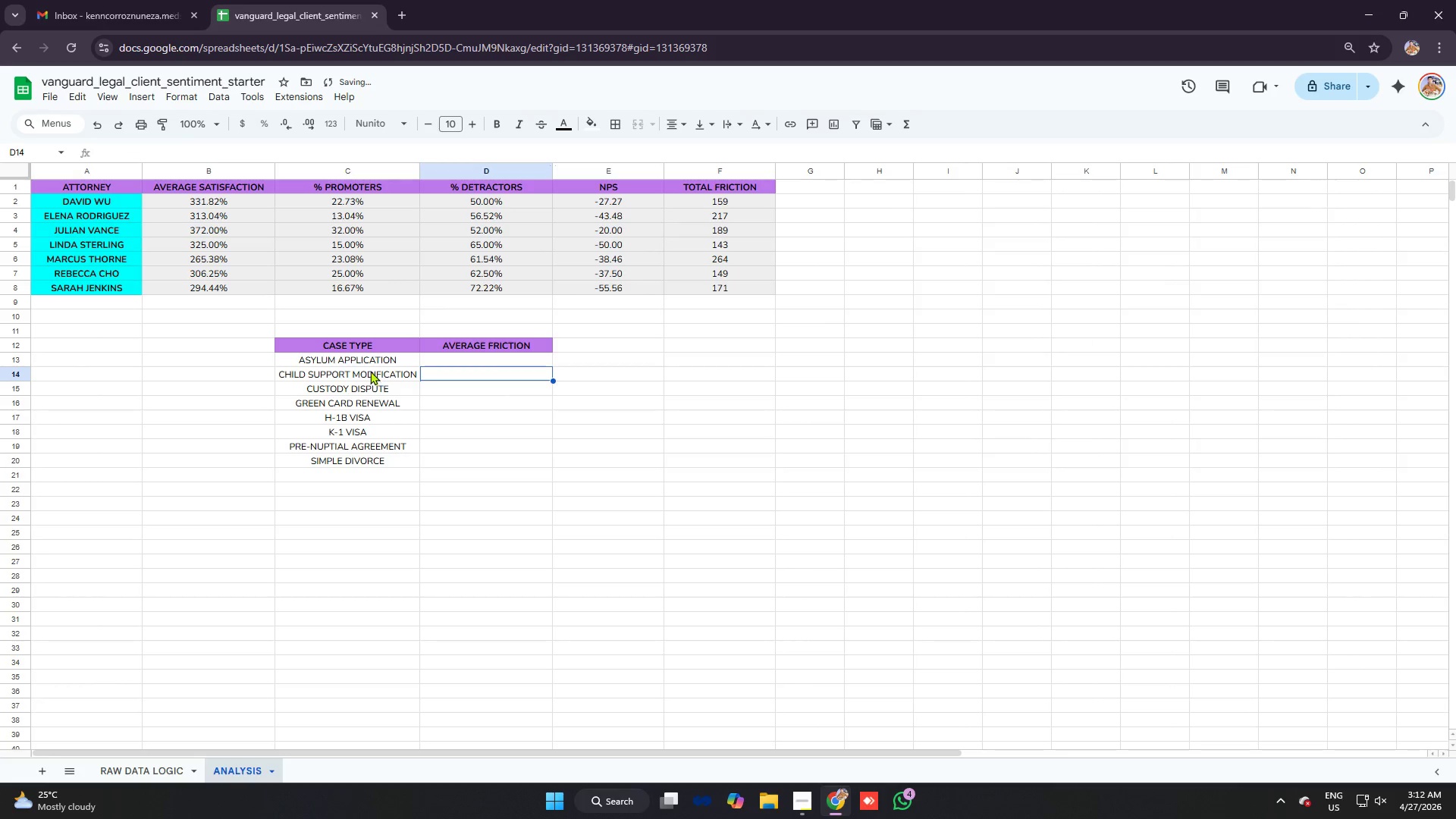 
left_click_drag(start_coordinate=[366, 362], to_coordinate=[380, 455])
 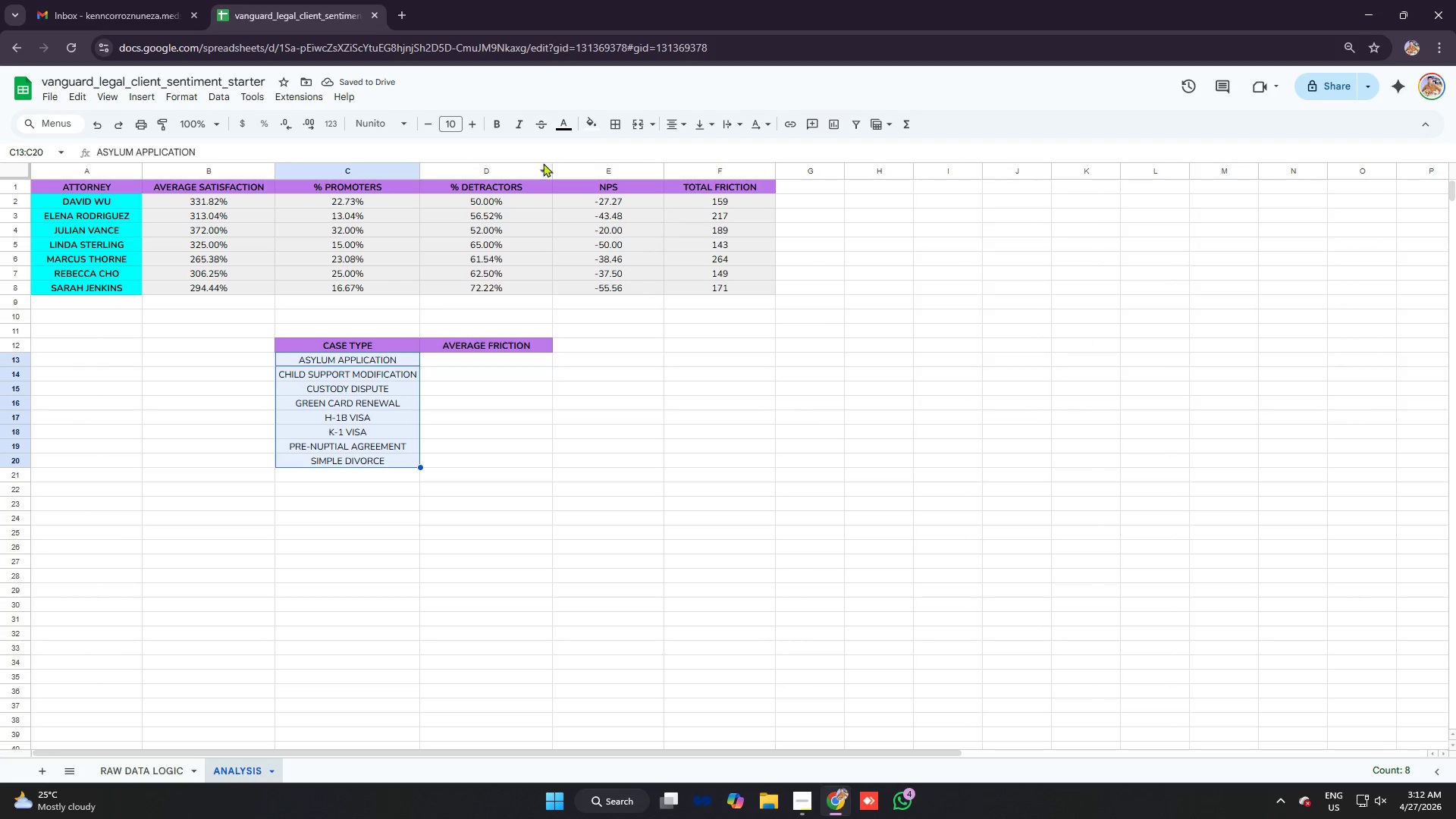 
left_click([589, 130])
 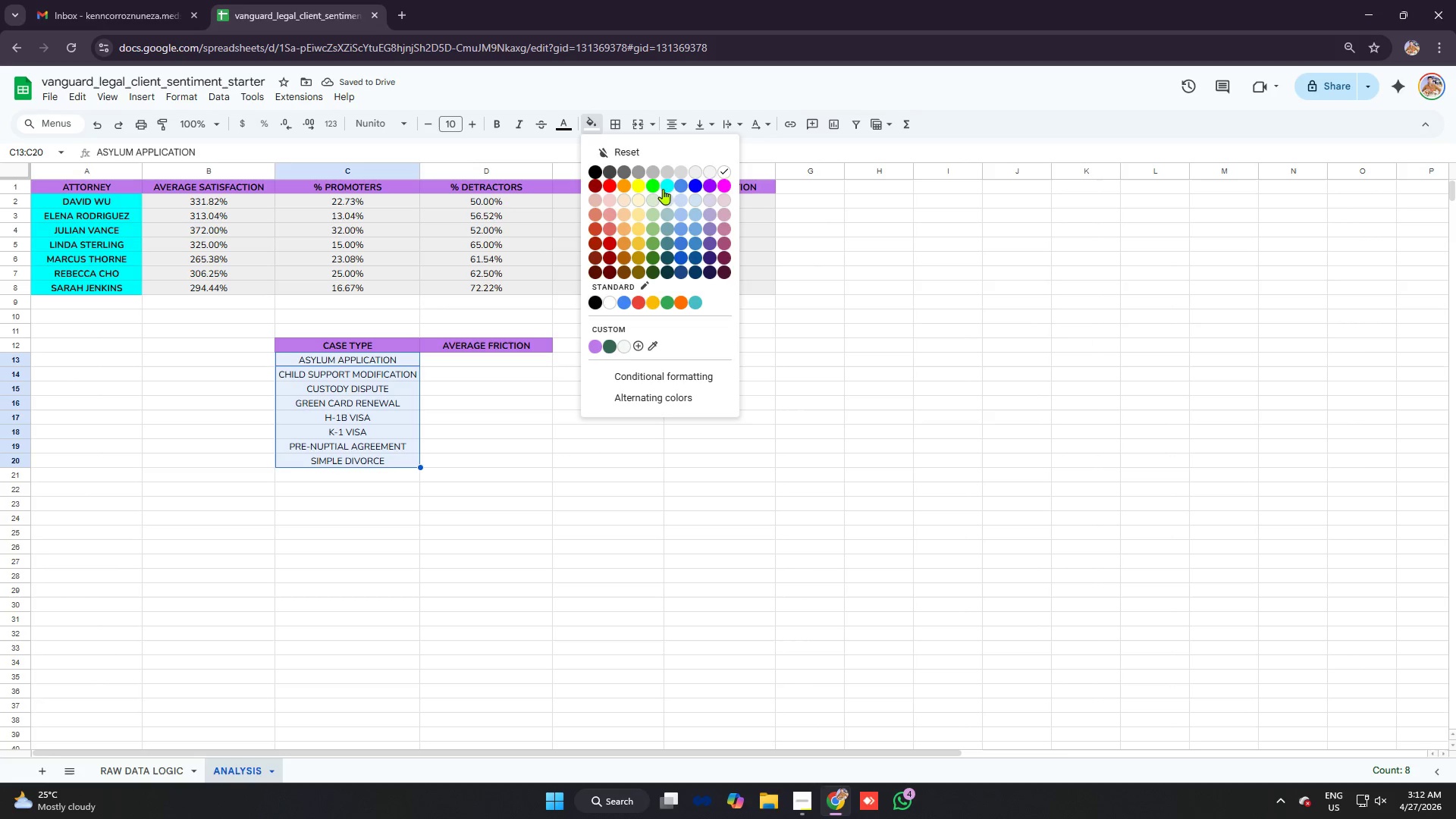 
left_click([664, 188])
 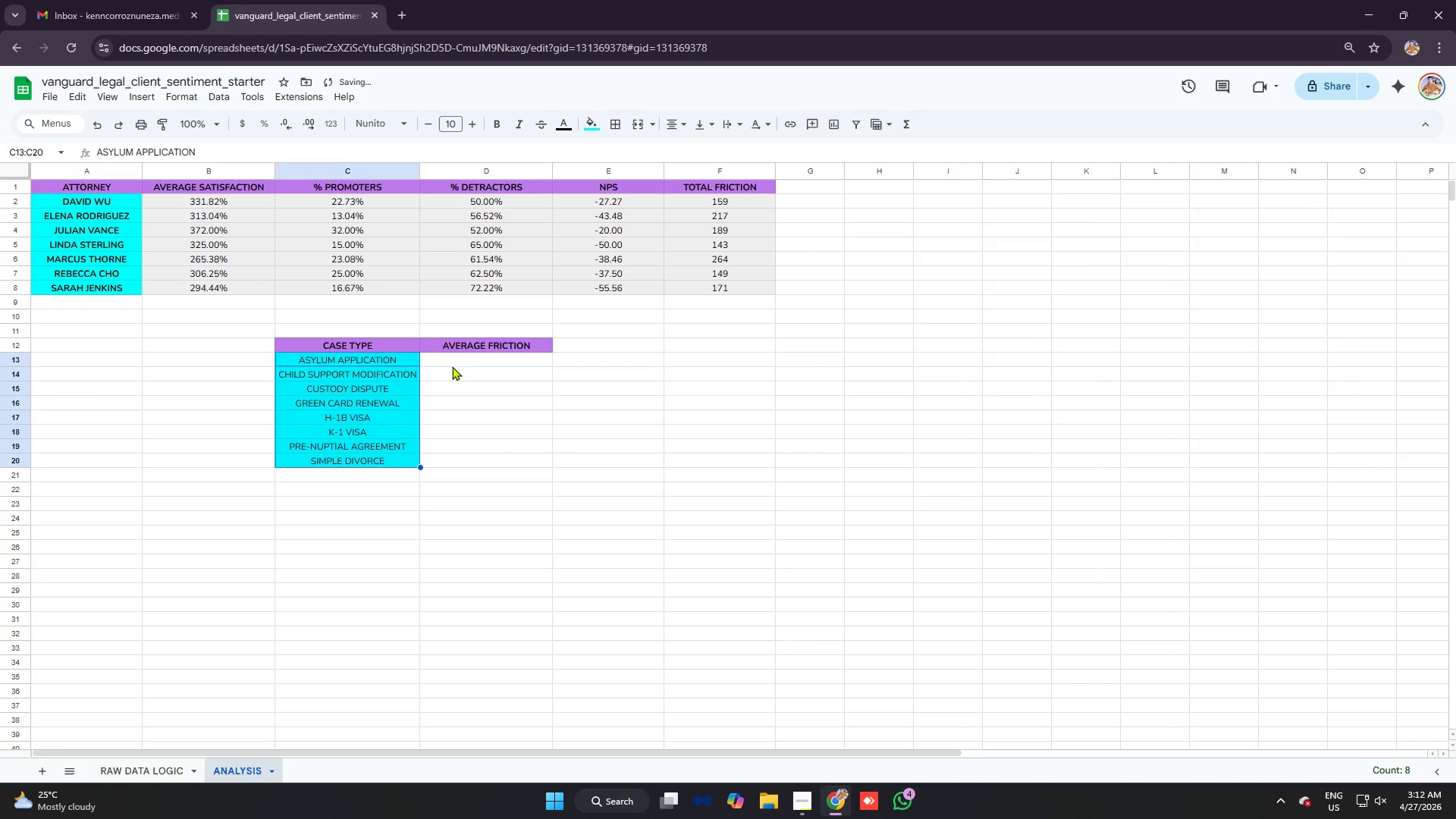 
left_click([451, 367])
 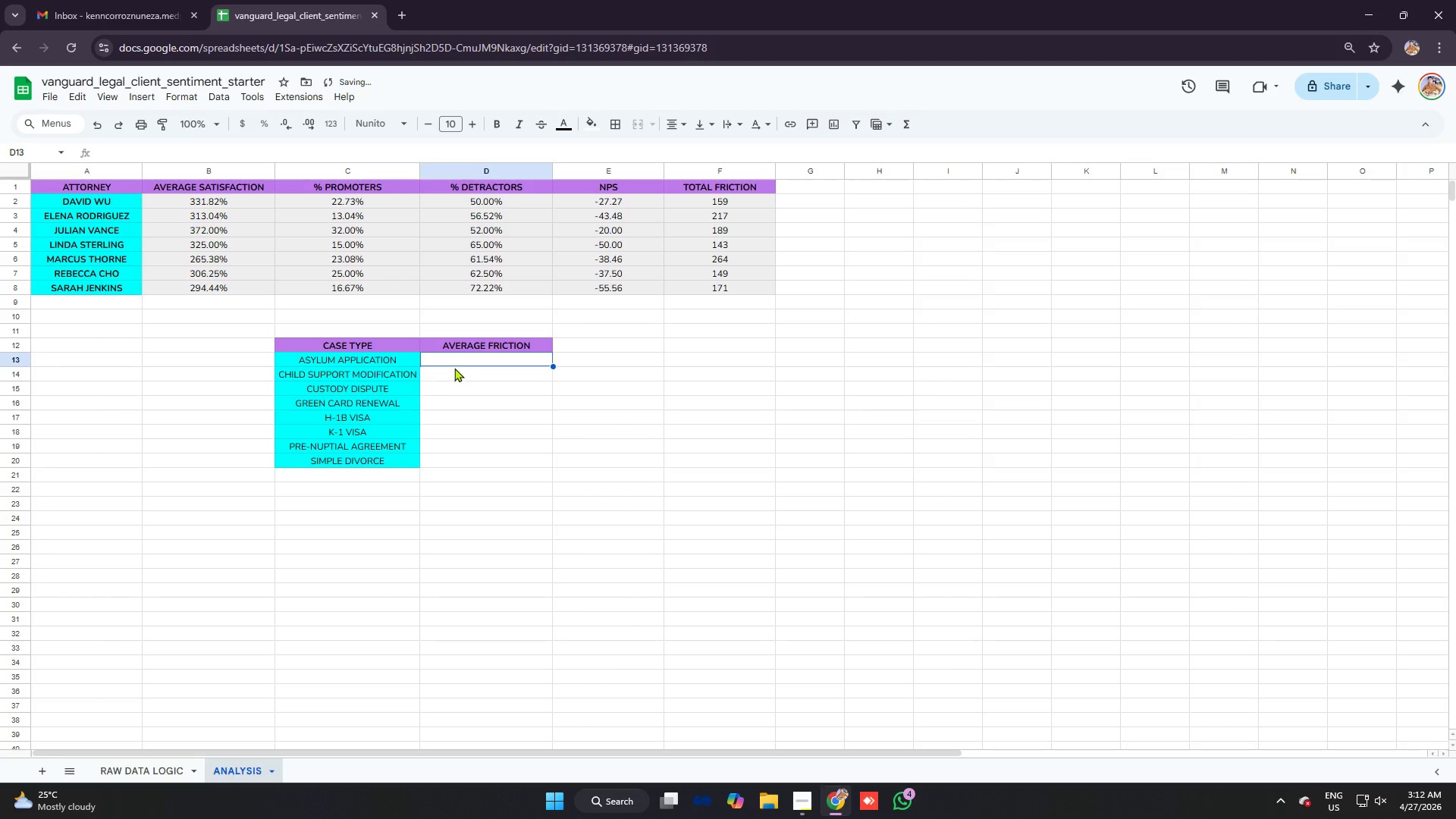 
left_click_drag(start_coordinate=[450, 361], to_coordinate=[474, 458])
 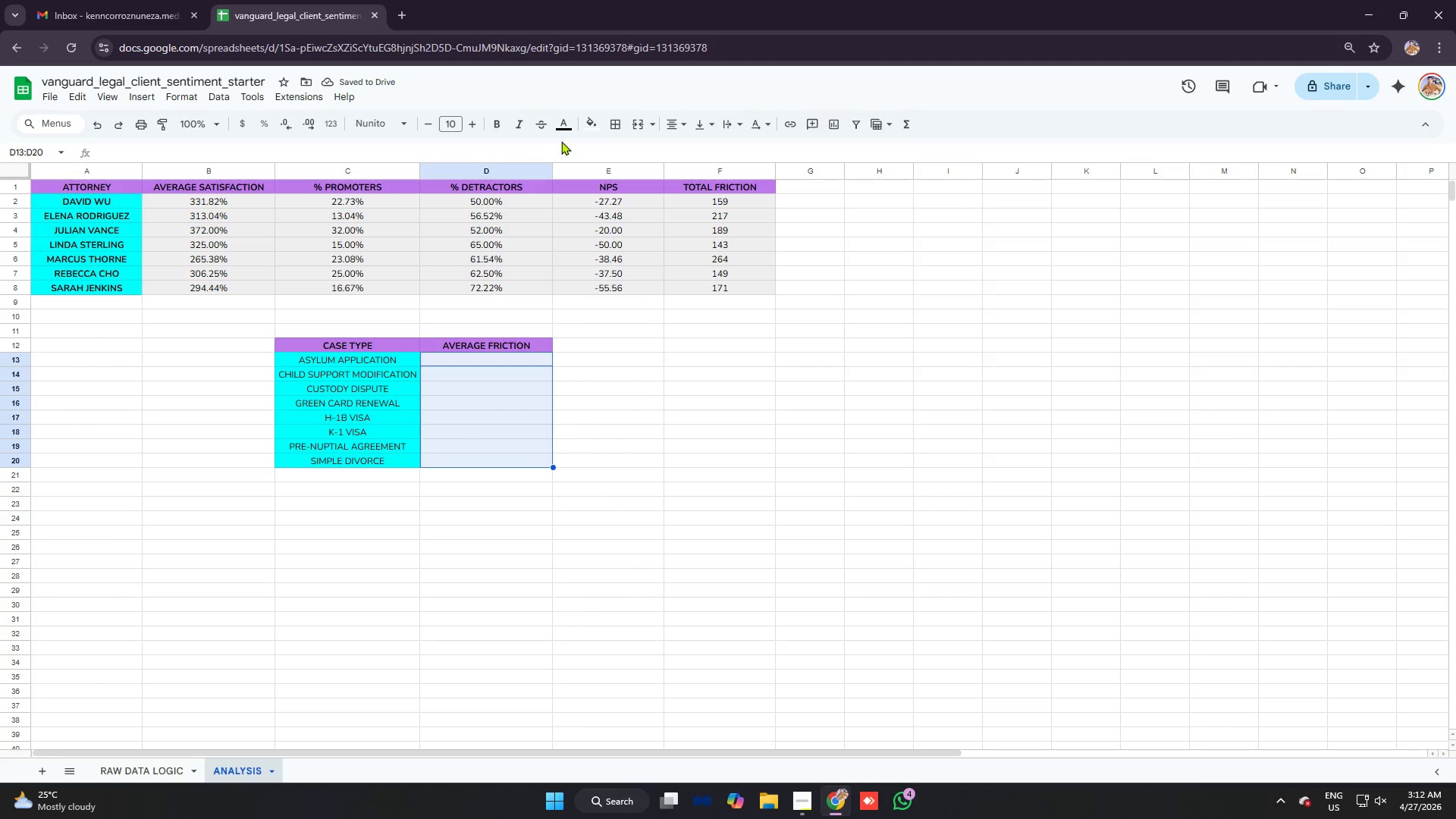 
left_click([589, 127])
 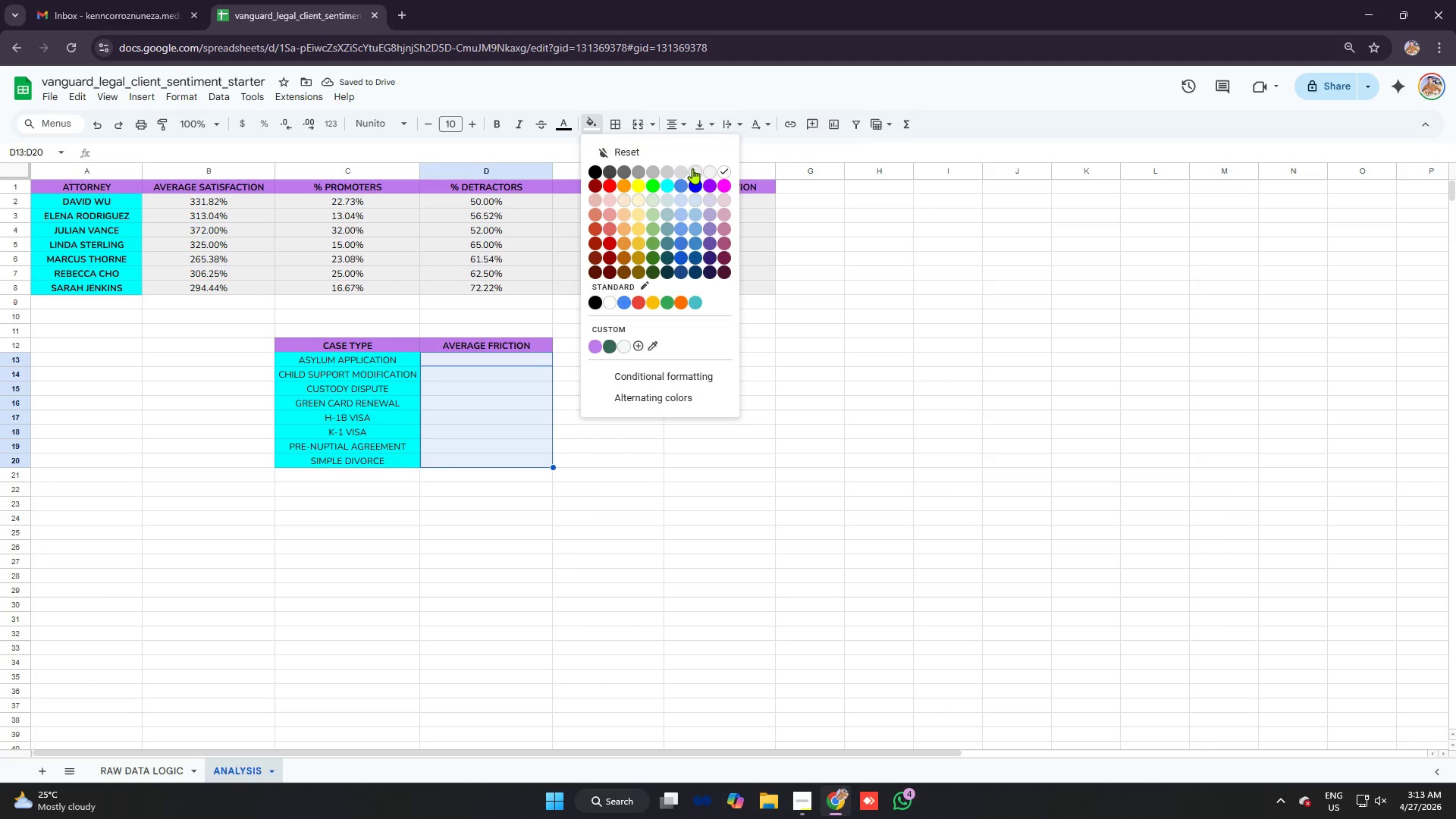 
left_click([694, 168])
 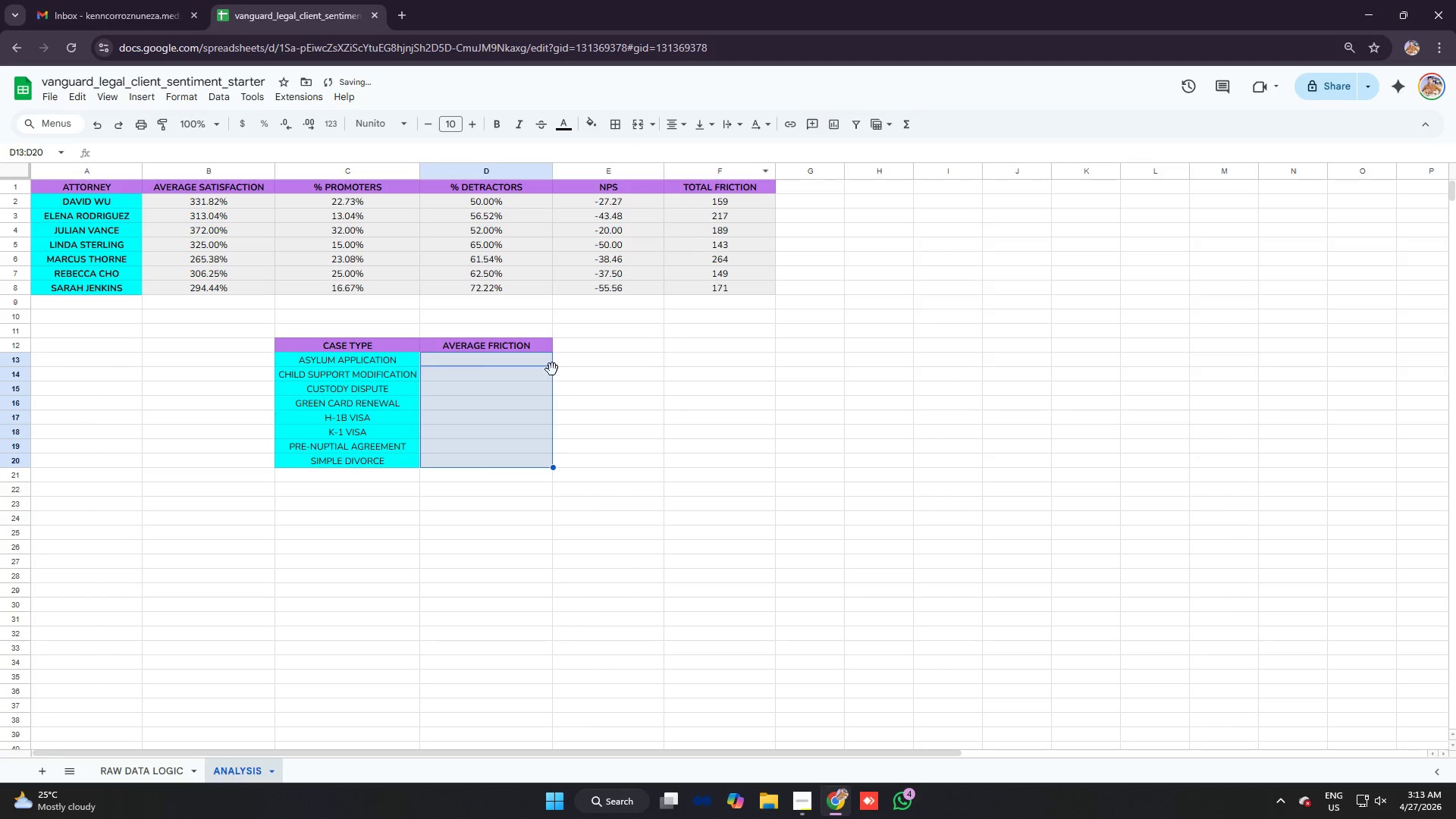 
left_click_drag(start_coordinate=[552, 369], to_coordinate=[548, 369])
 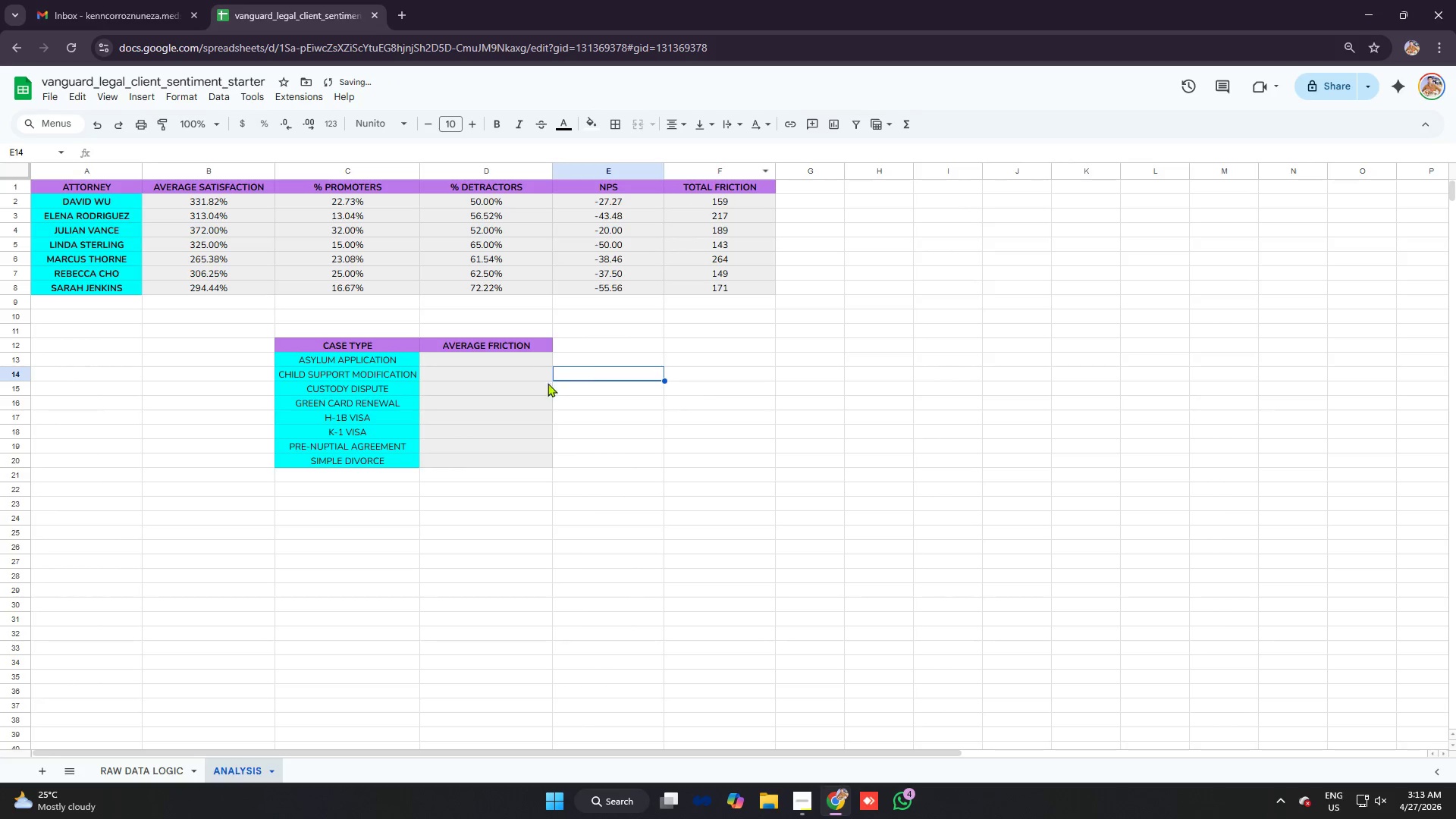 
left_click([514, 369])
 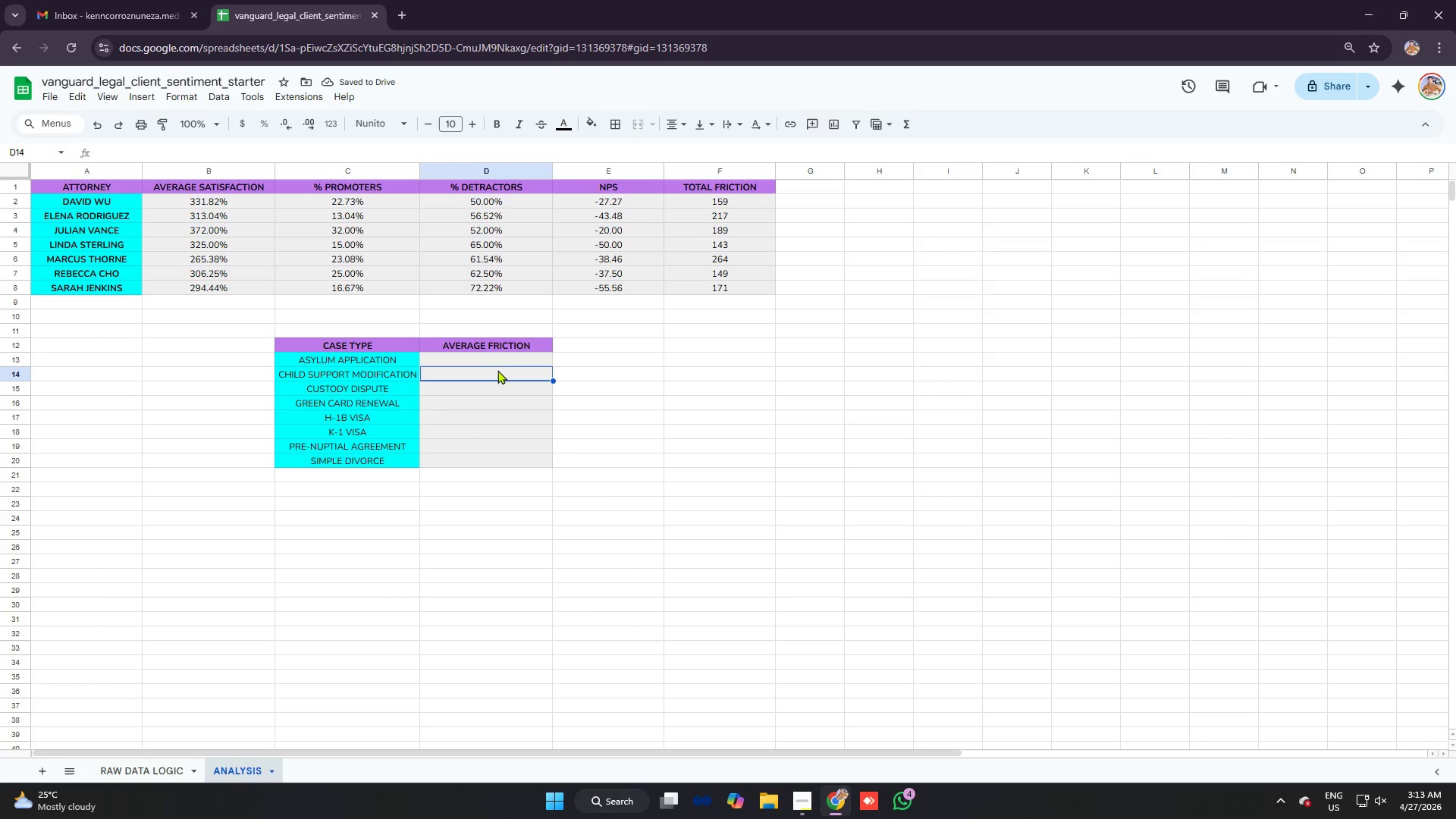 
left_click([500, 359])
 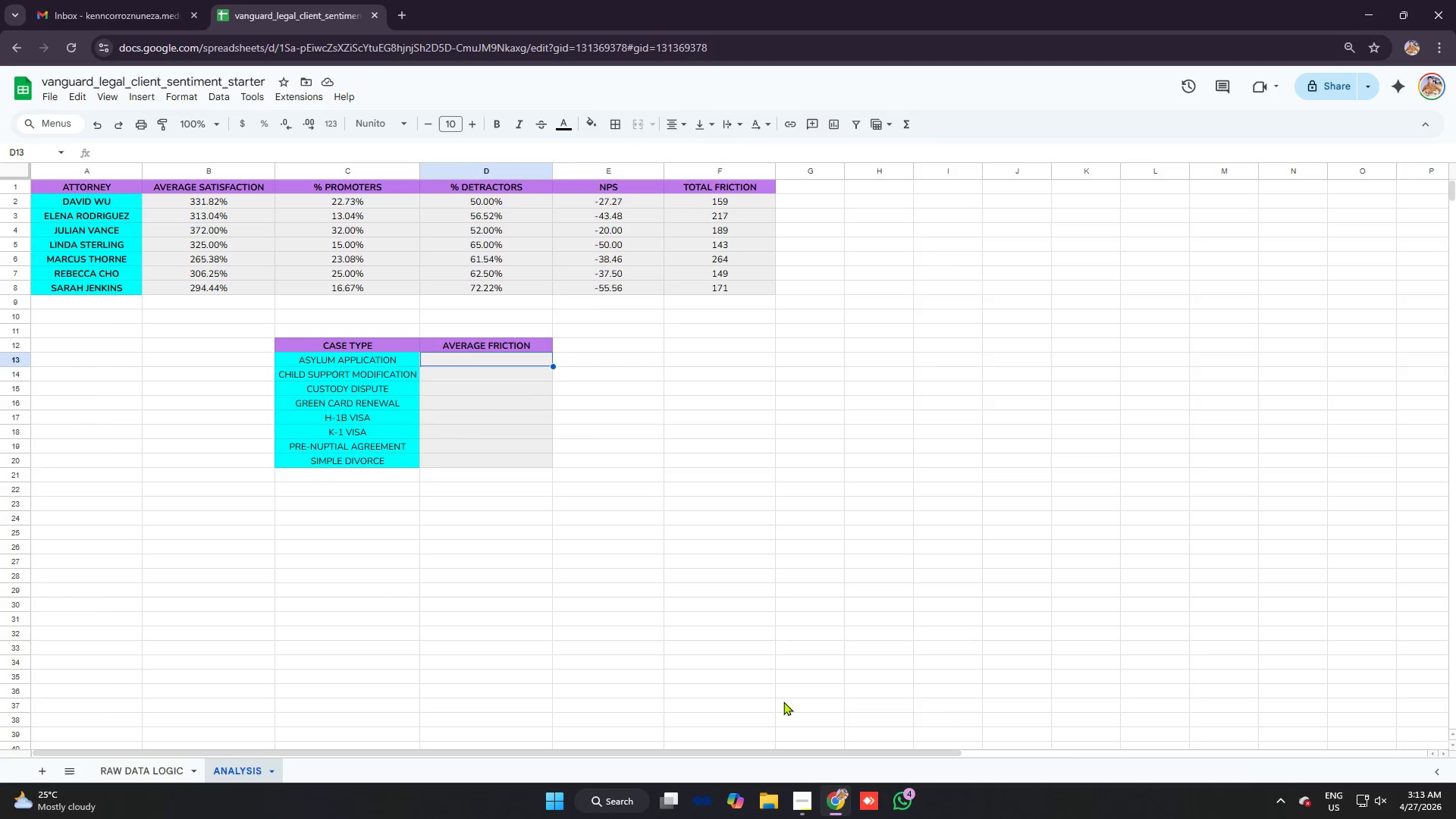 
type(=averageifs)
key(Tab)
type('raw dtaa)
key(Backspace)
key(Backspace)
key(Backspace)
type(ata logic'!l:L)
key(Backspace)
type(l,'raw dta)
key(Backspace)
key(Backspace)
type(ata logic!)
key(Backspace)
type('!c:C)
key(Backspace)
type(c,A)
key(Backspace)
type(a)
 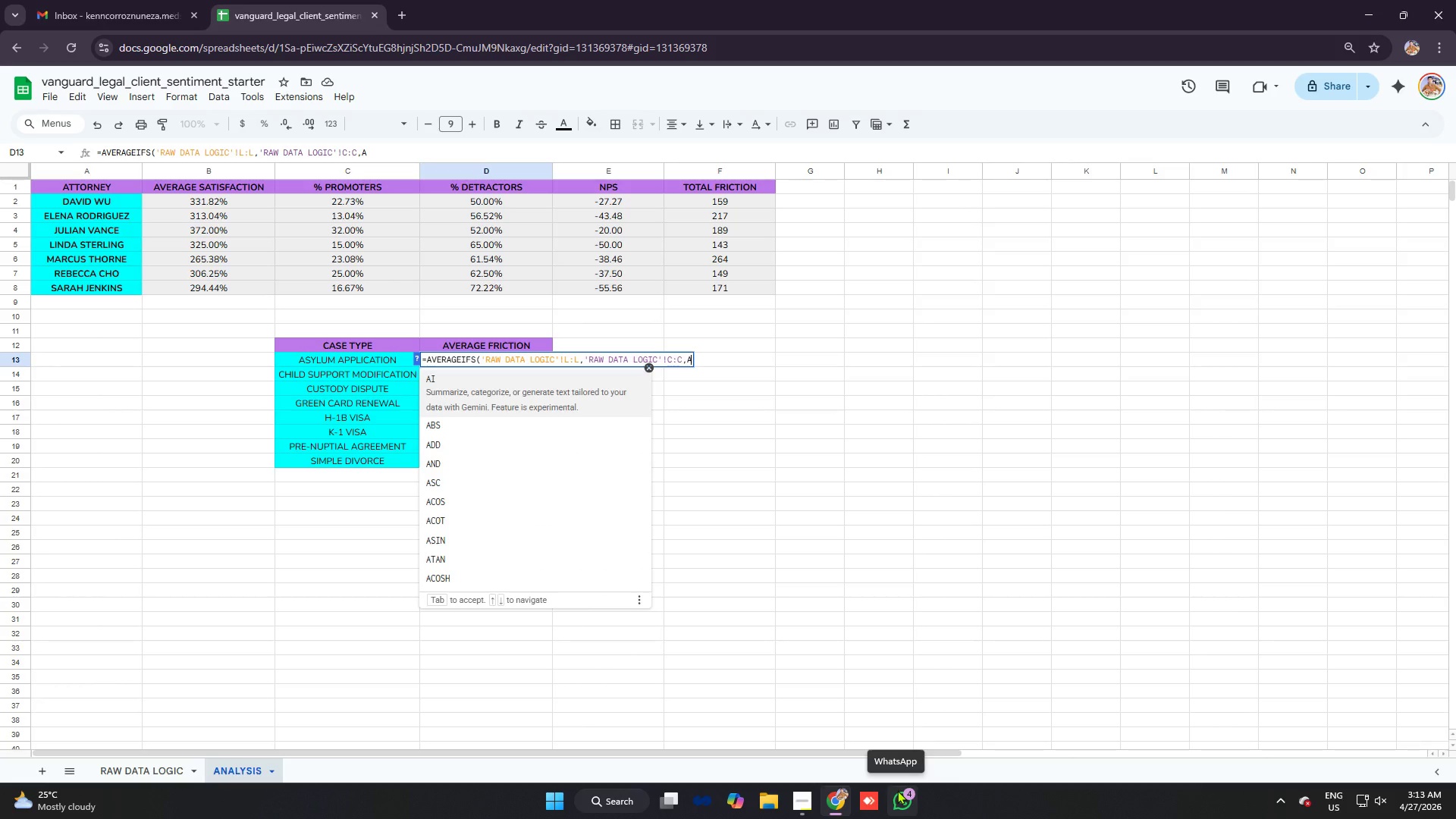 
key(Backspace)
type(c13)
 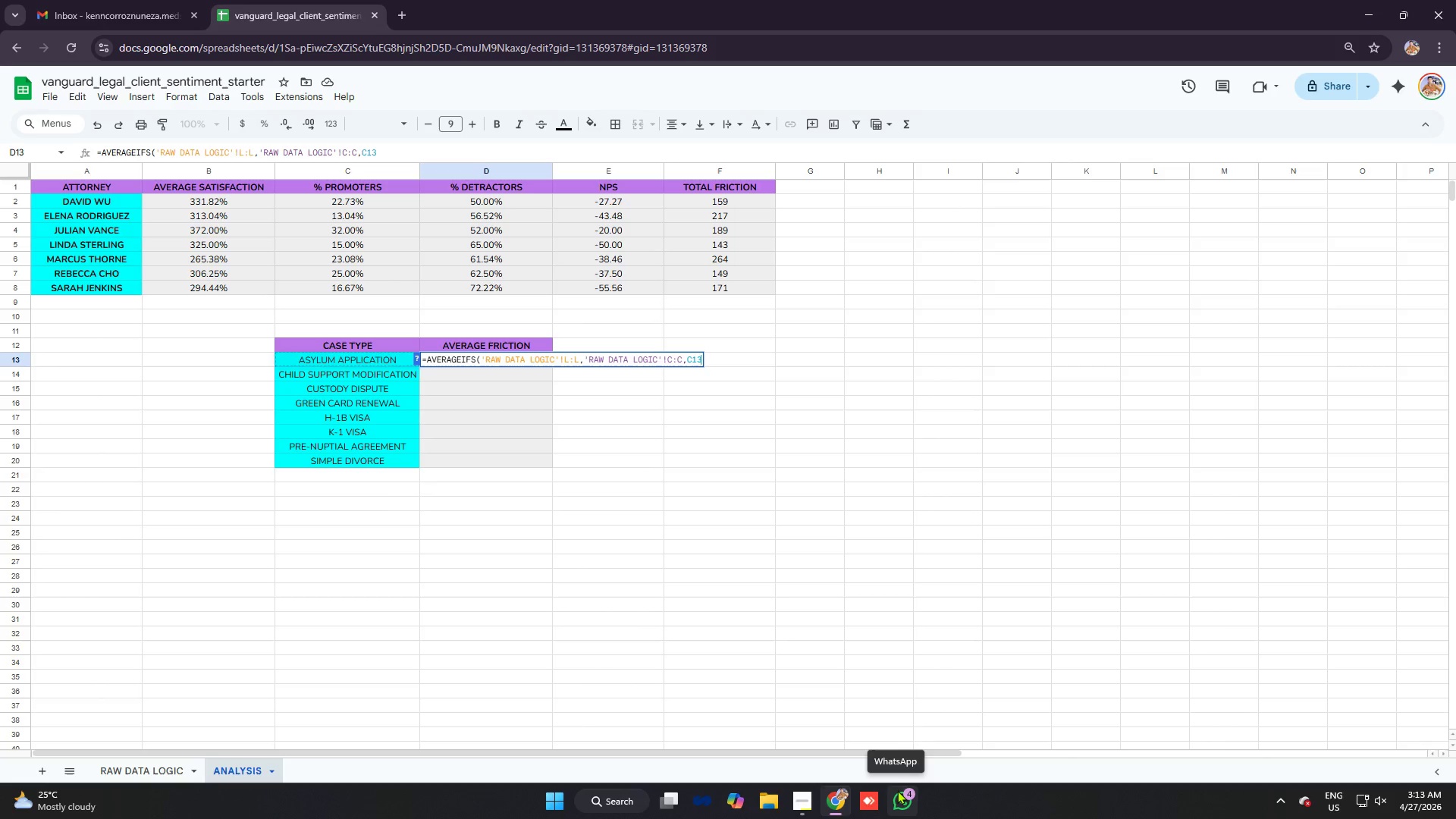 
key(Enter)
 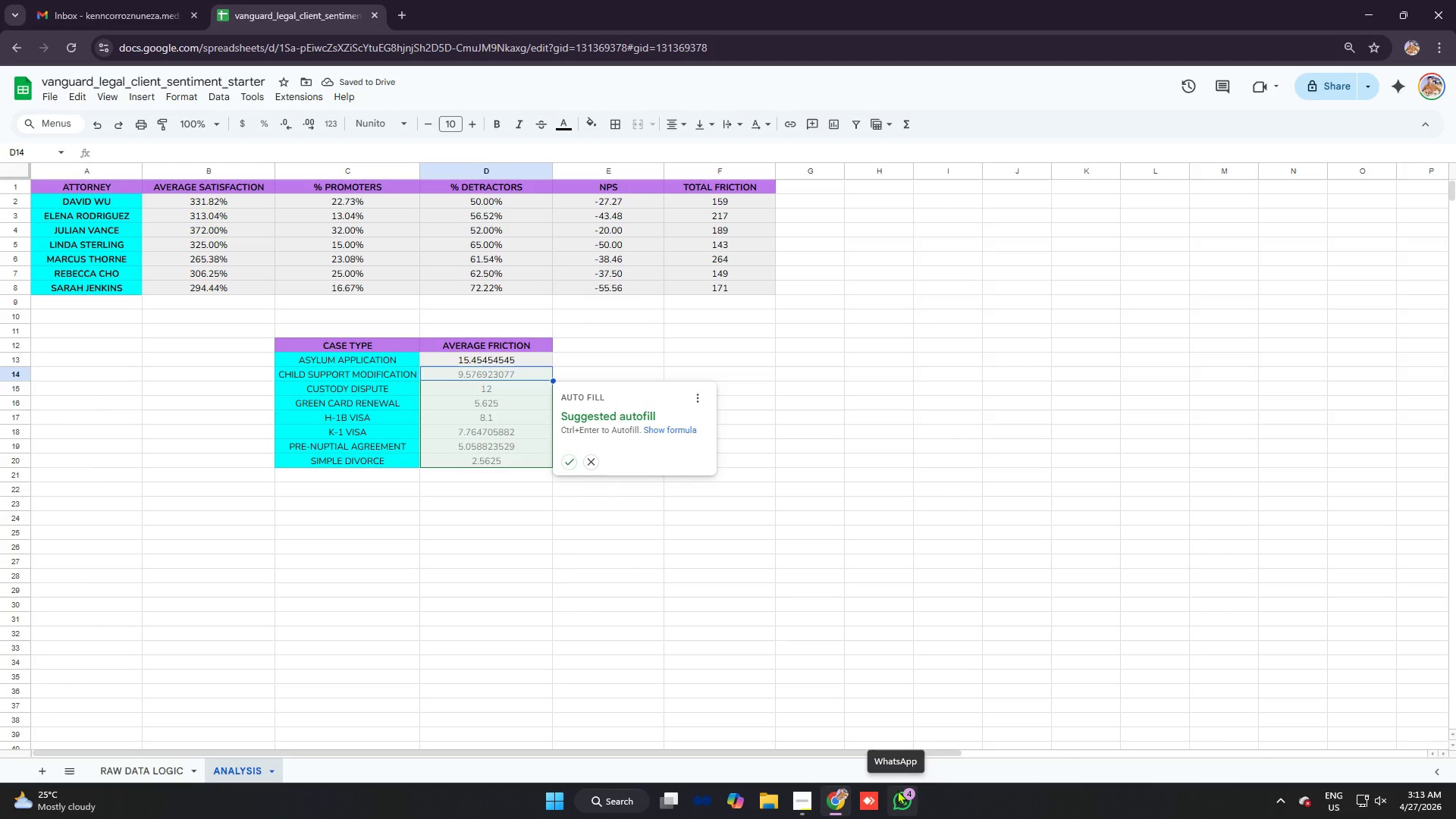 
wait(6.48)
 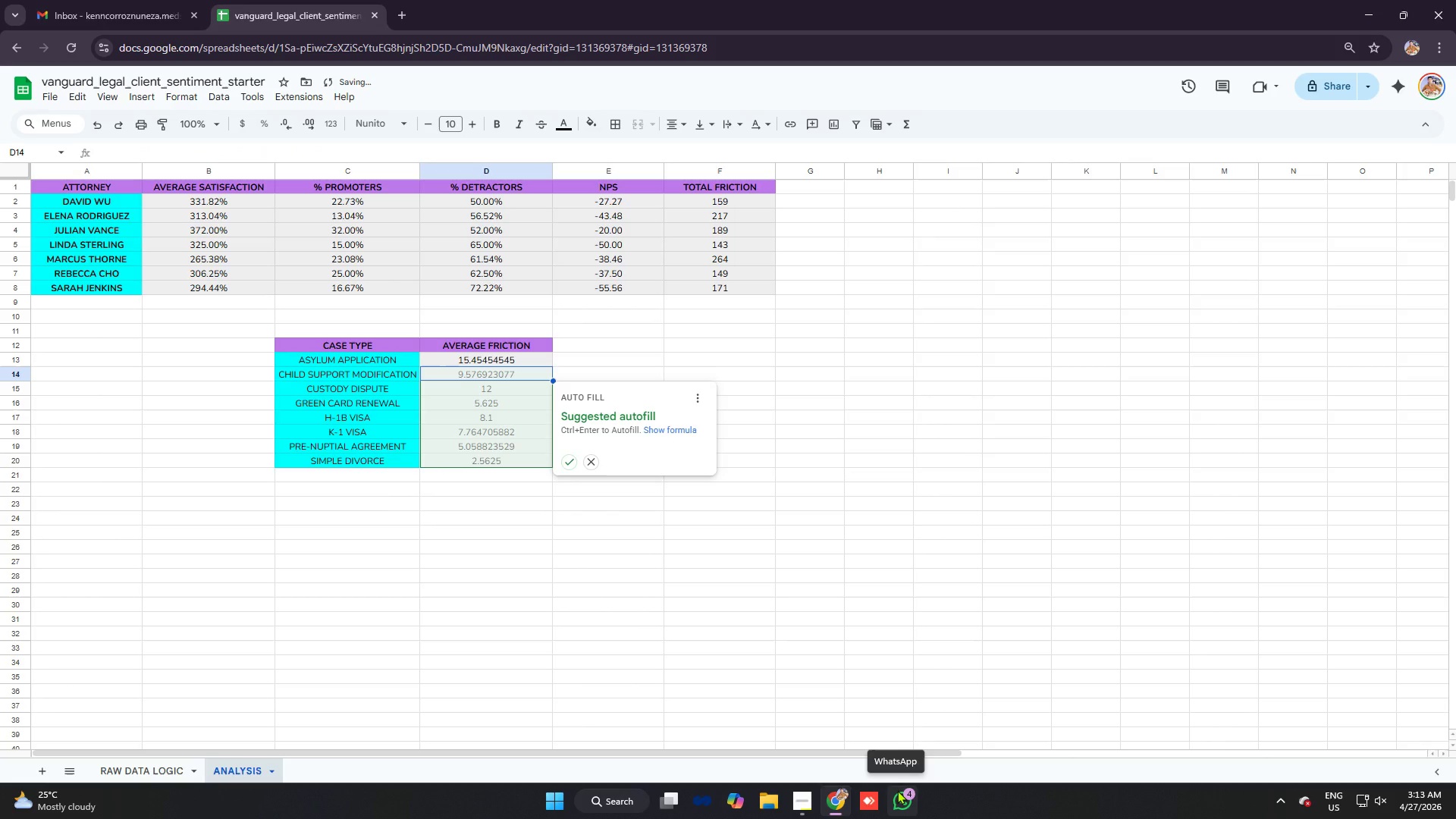 
type(=averageisd)
key(Backspace)
key(Tab)
type('raw data logic'!l:l,'Raw)
key(Backspace)
key(Backspace)
key(Backspace)
type(raw data logicv)
key(Backspace)
 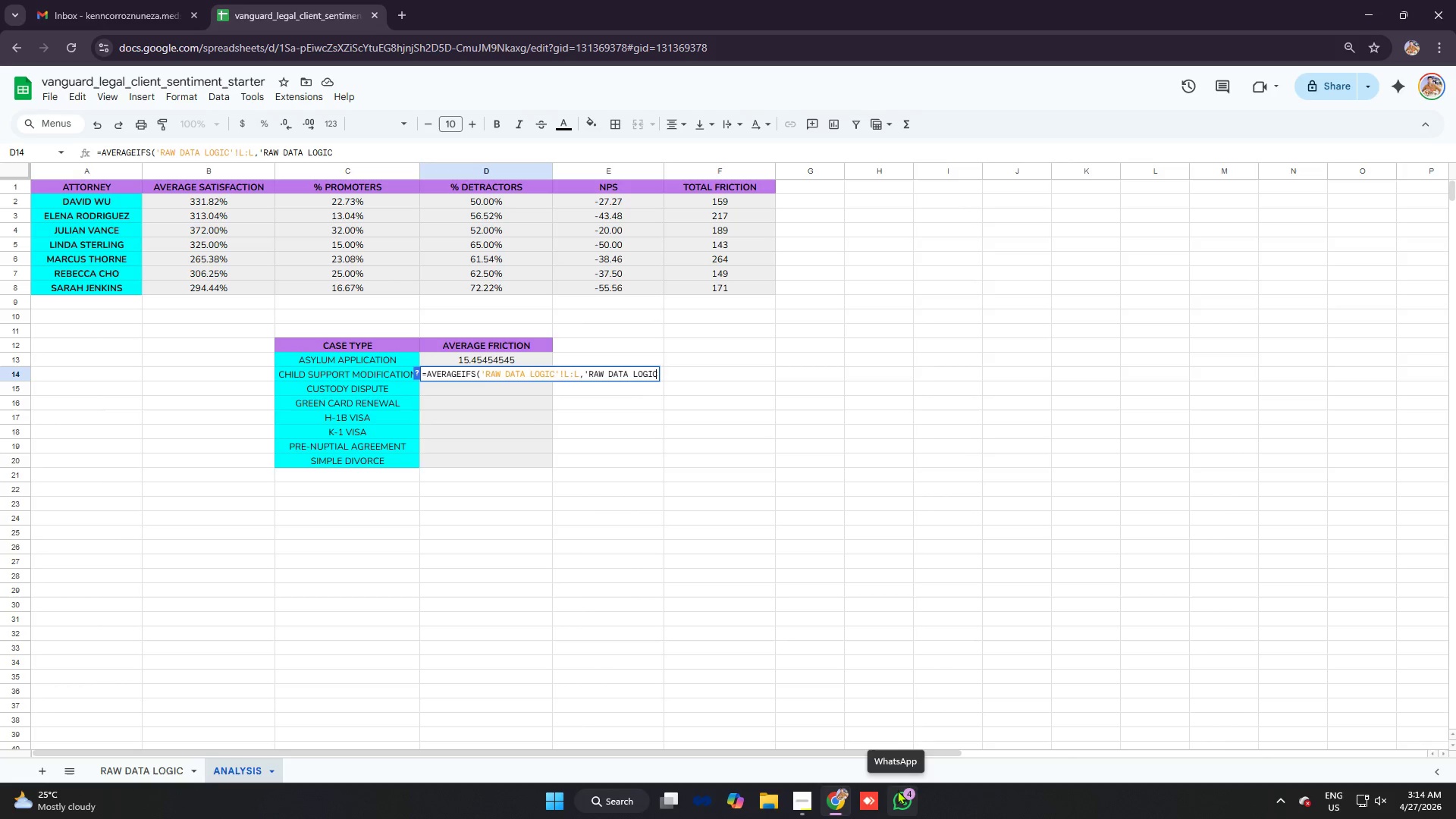 
hold_key(key=F, duration=0.41)
 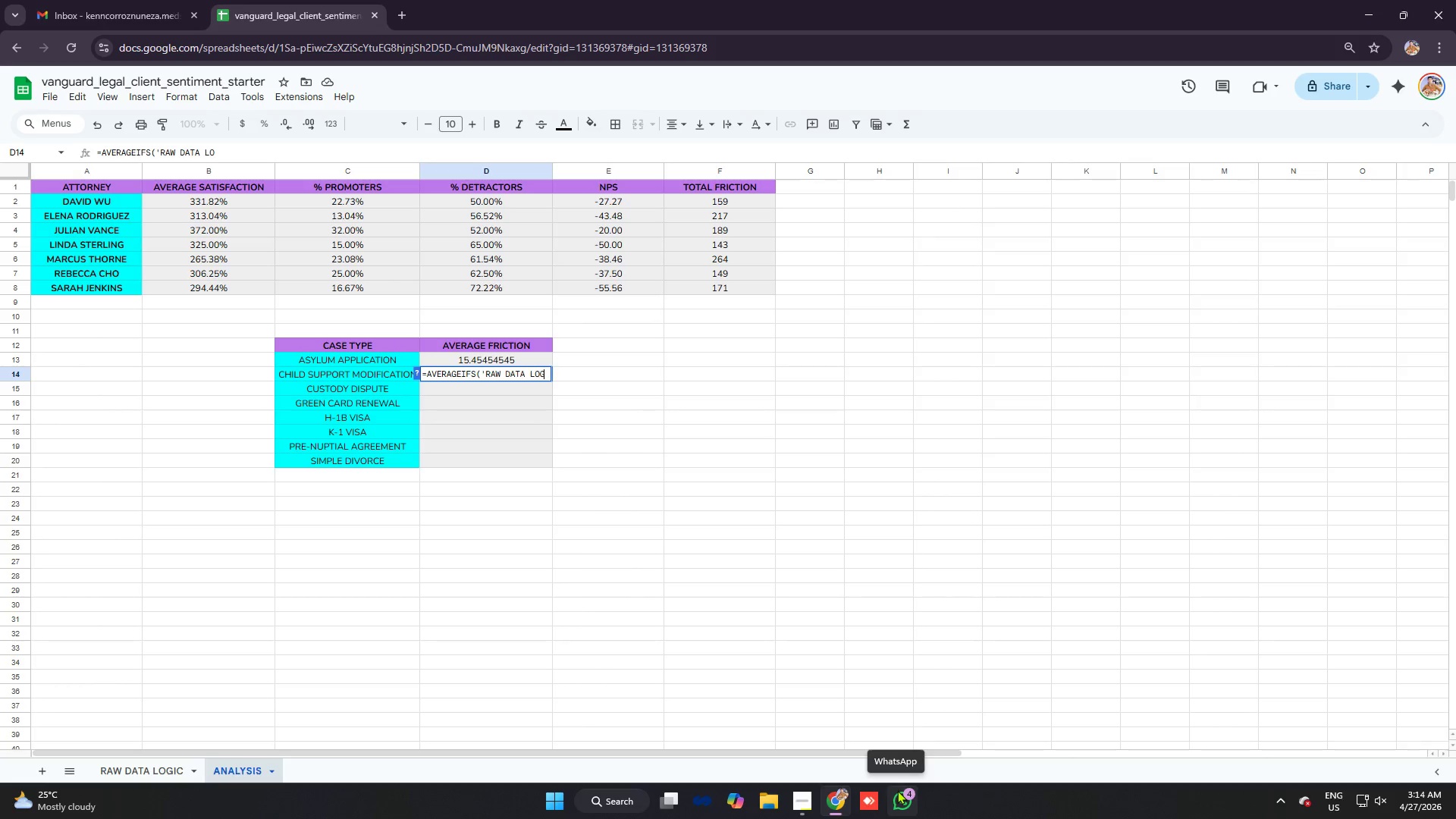 
type('!c:c,c14)
 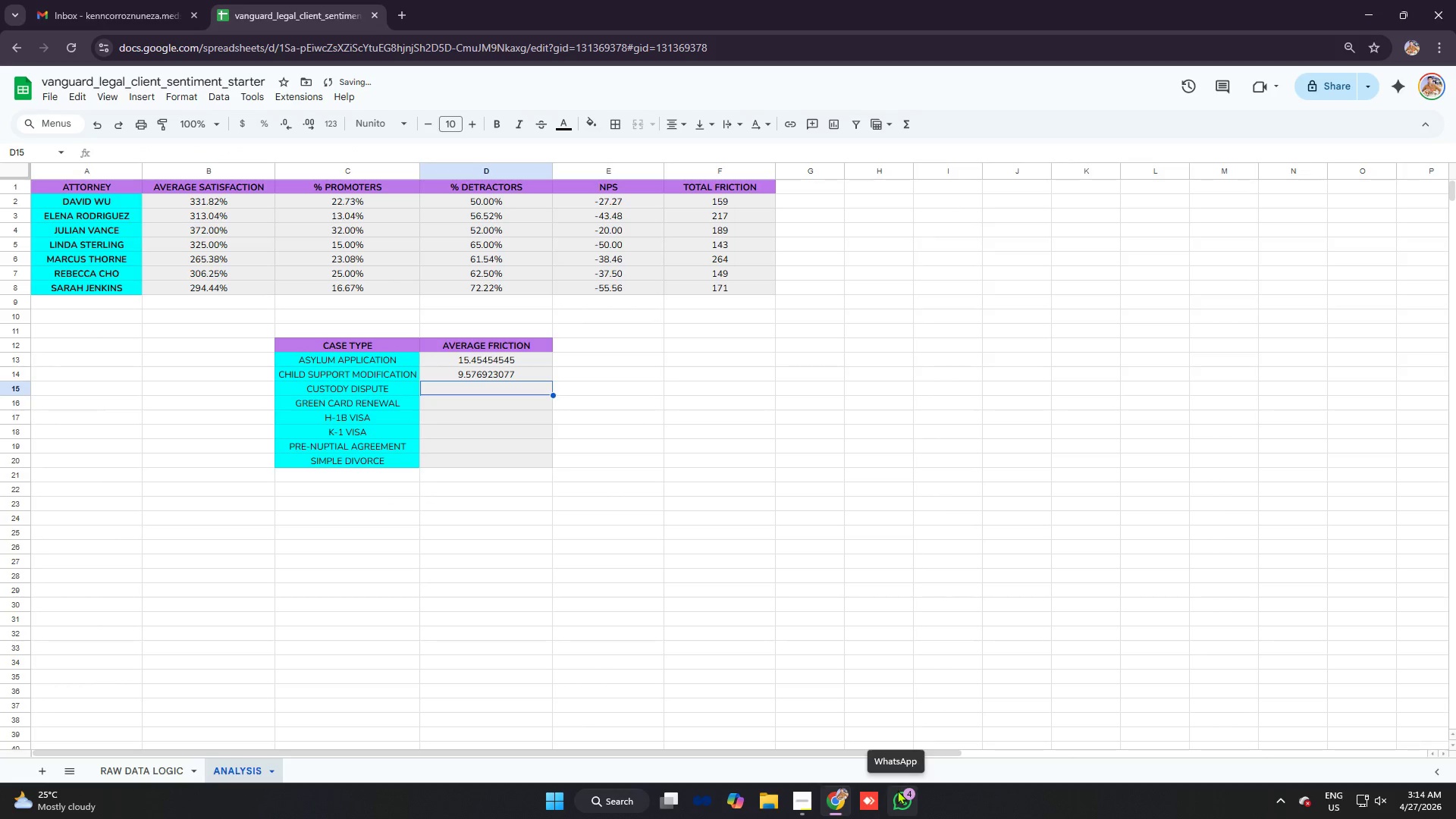 
 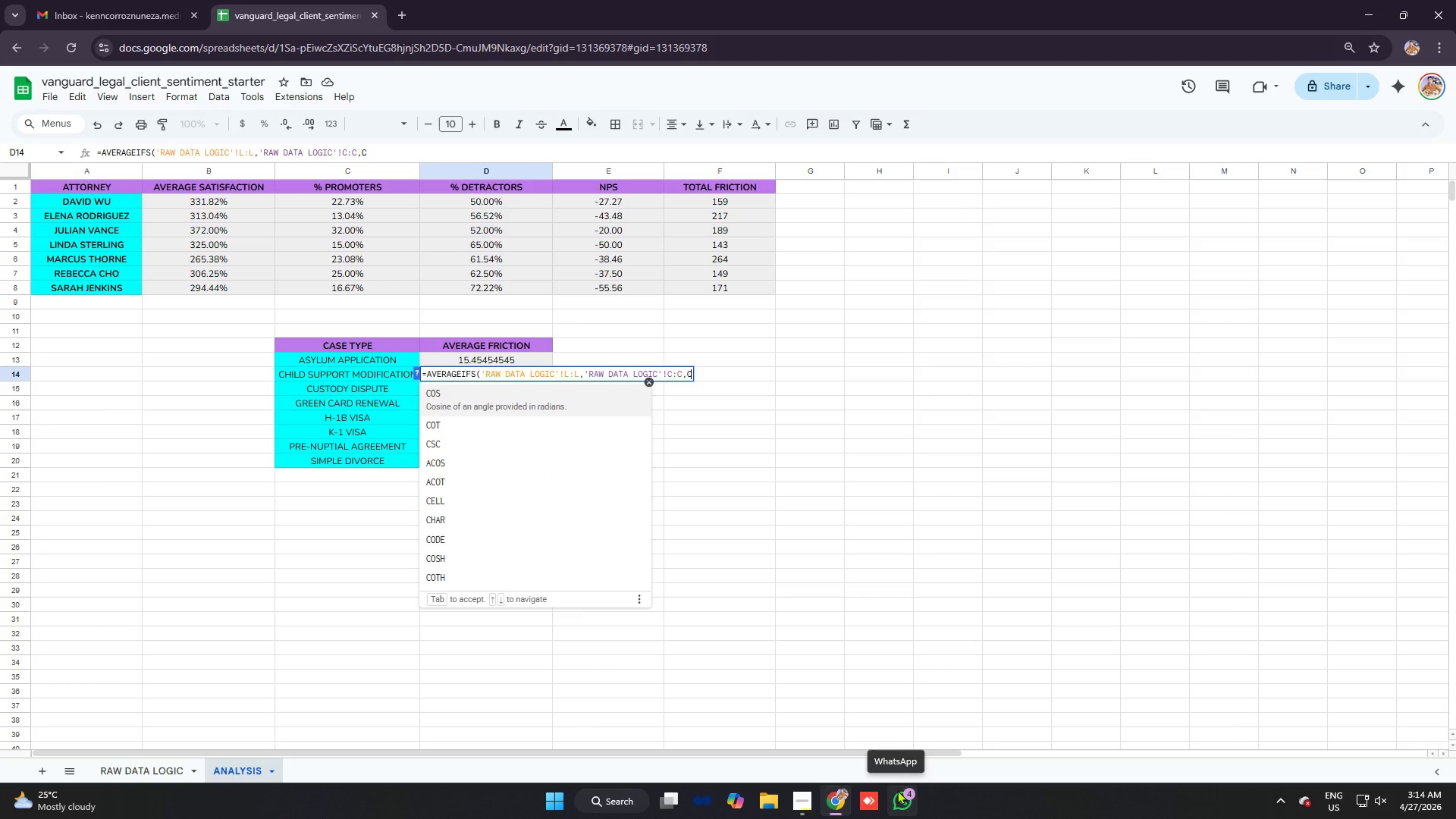 
key(Enter)
 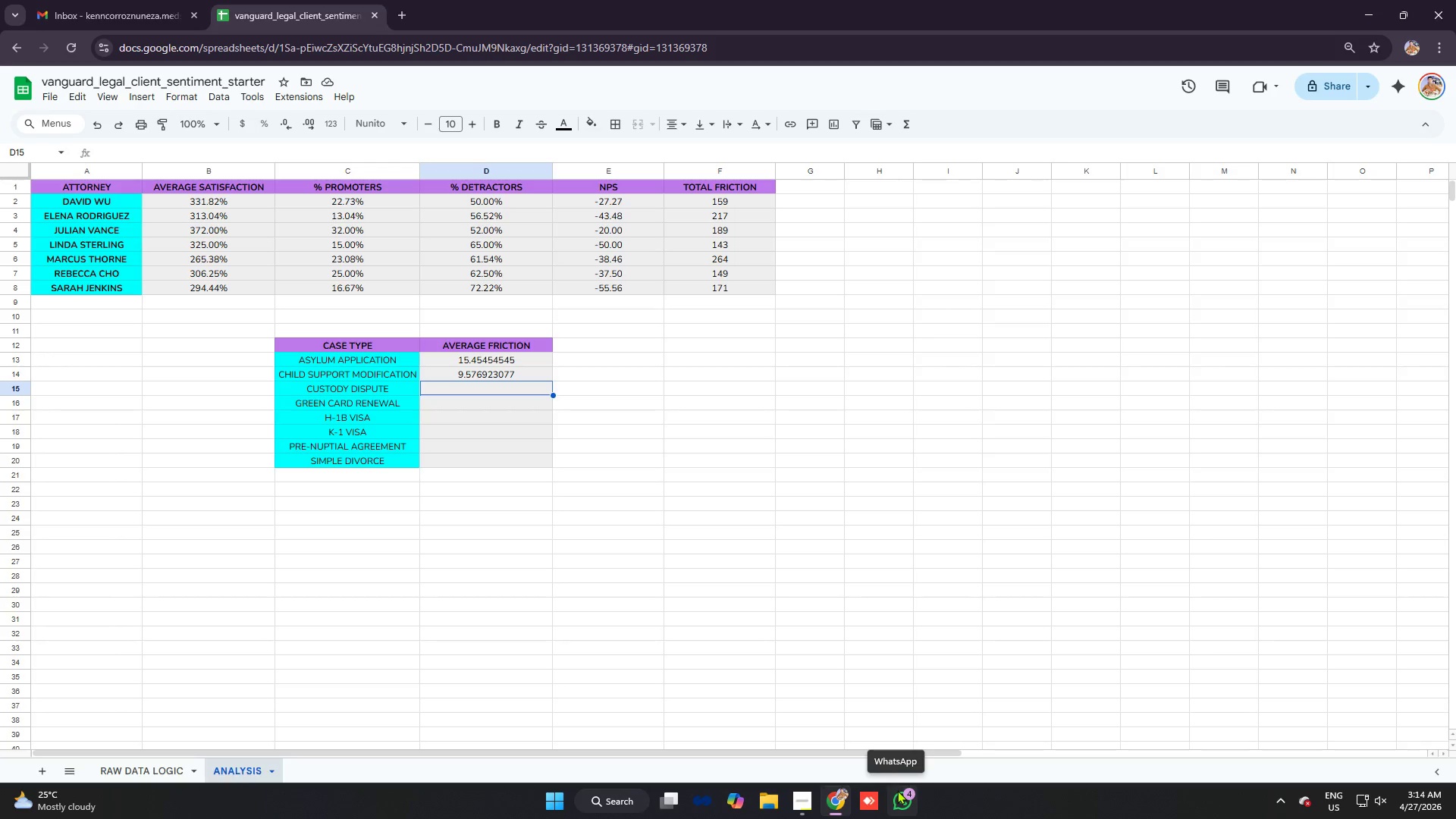 
wait(10.33)
 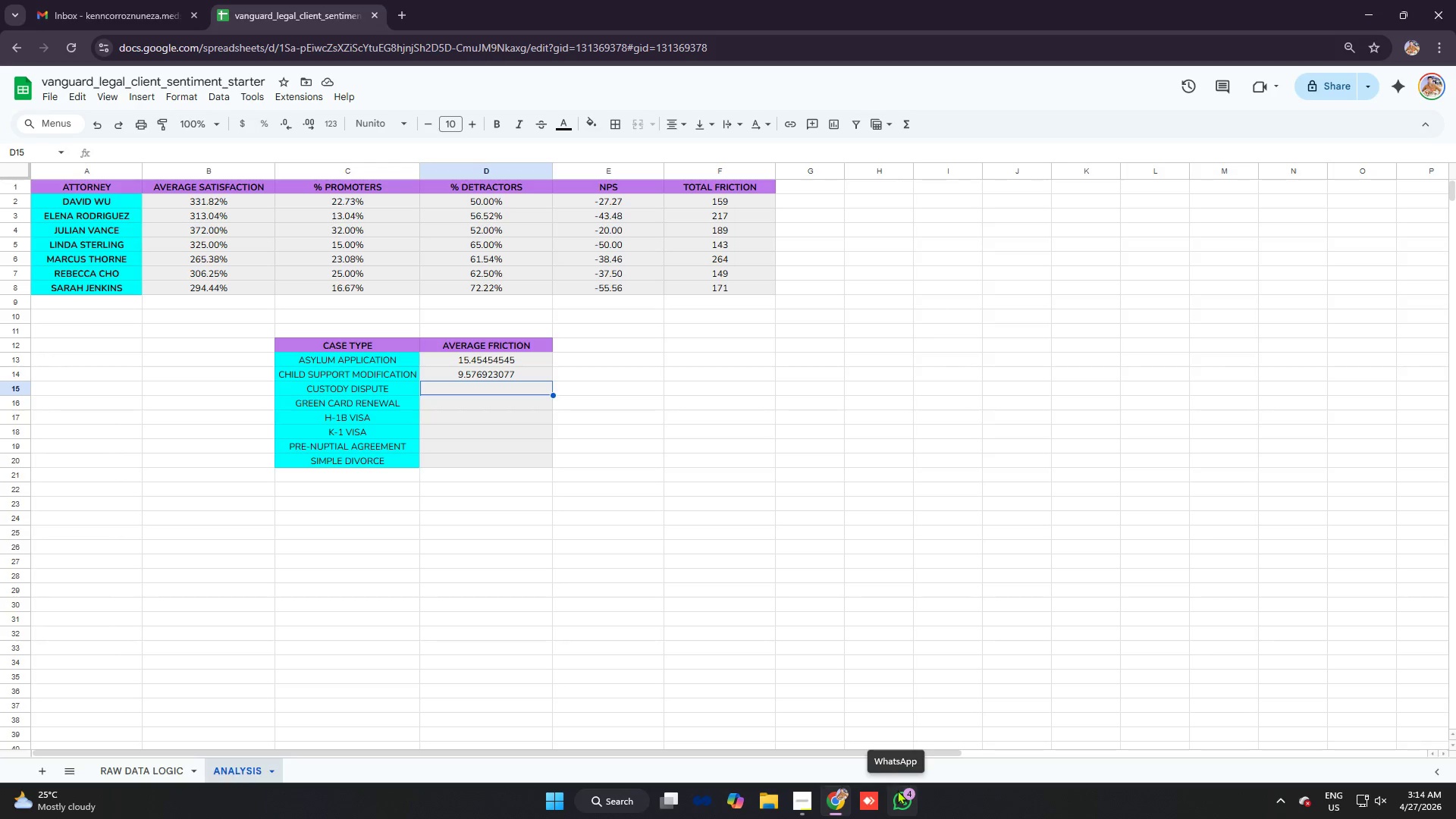 
type(=averageifds)
key(Backspace)
key(Backspace)
type(s)
key(Tab)
type('raw data logic)
 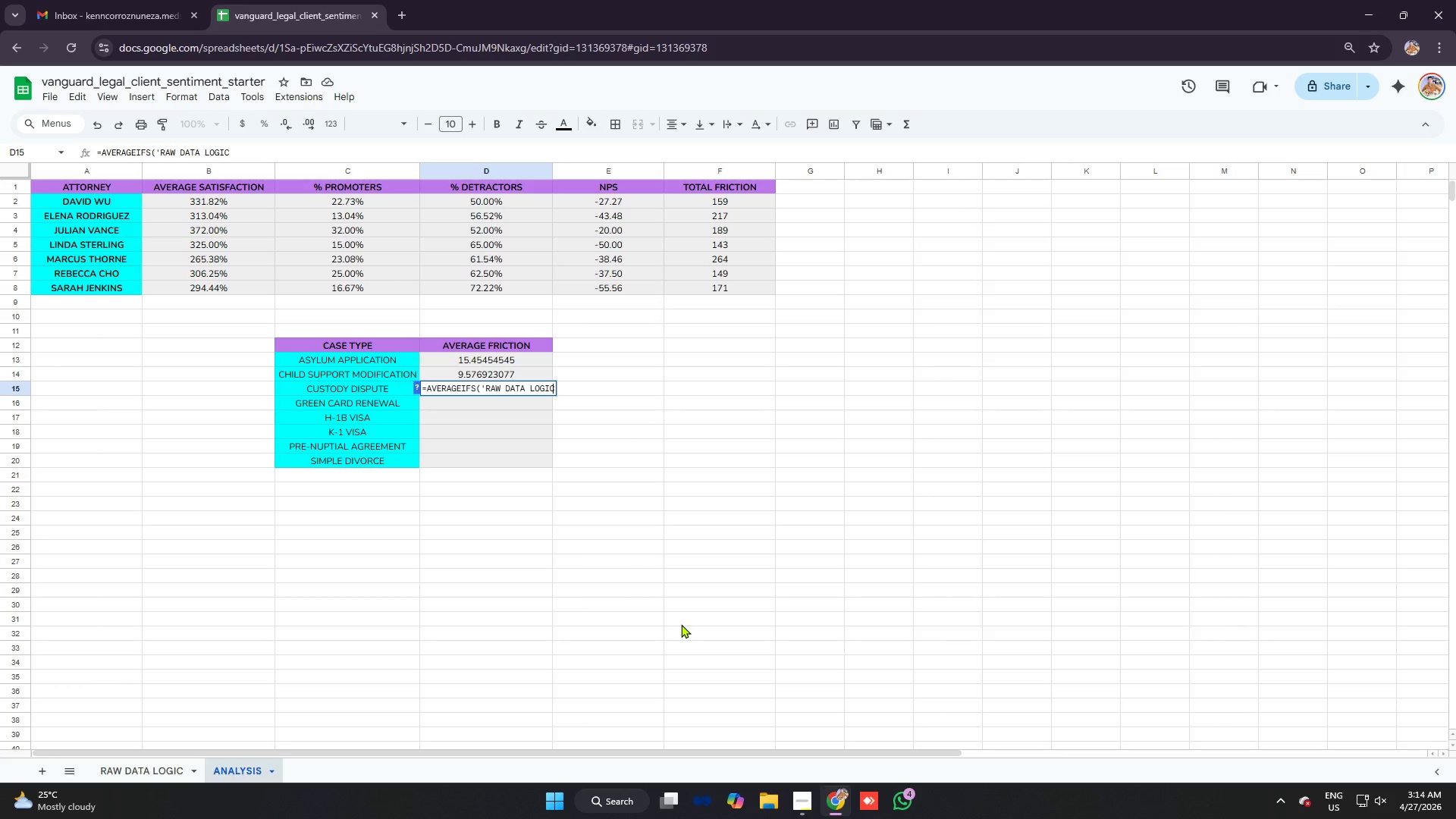 
type('!l":l)
key(Backspace)
key(Backspace)
 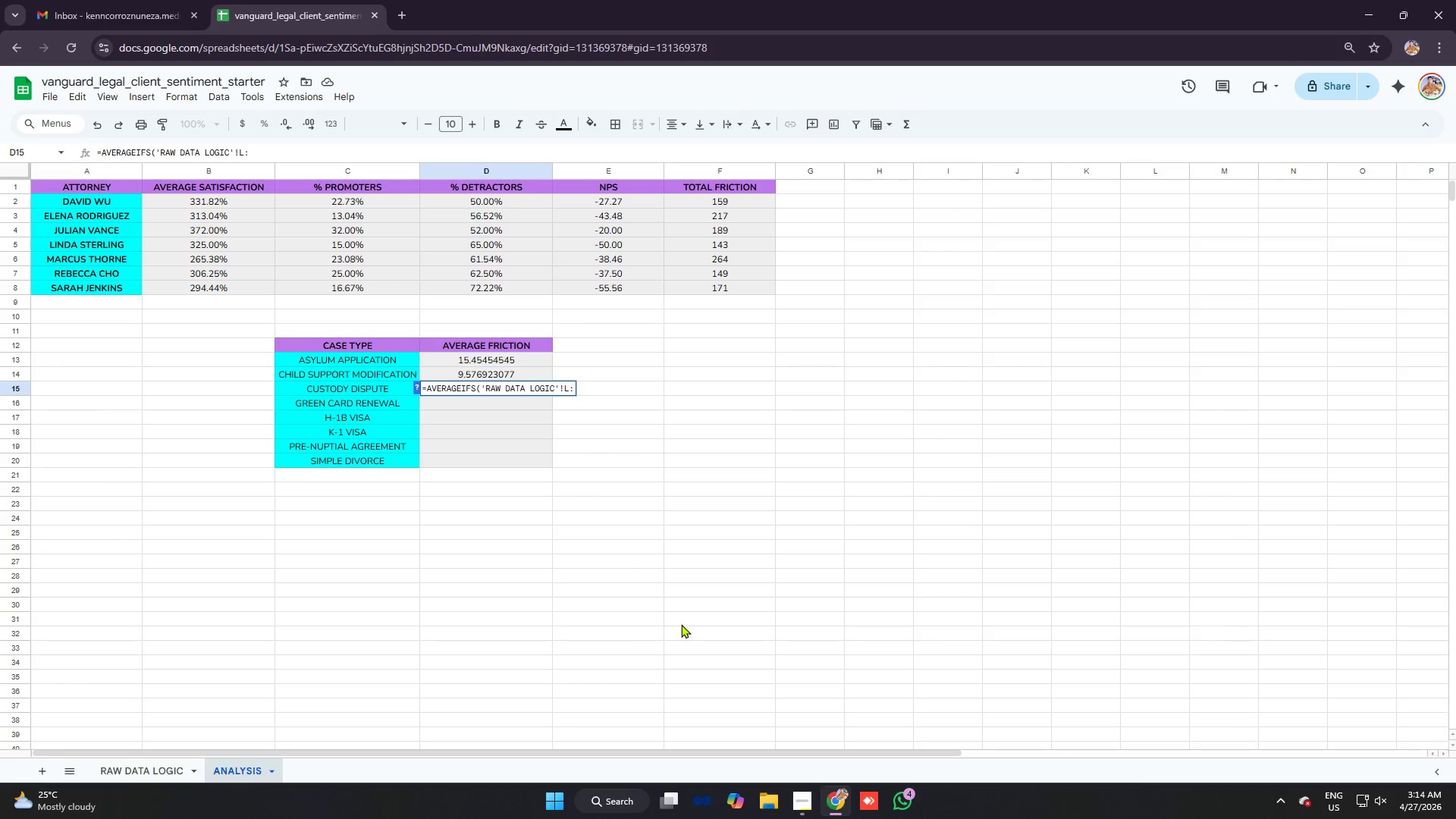 
type(l,'raw dta)
key(Backspace)
key(Backspace)
type(ata logic'!c:C)
key(Backspace)
type(c,c15)
 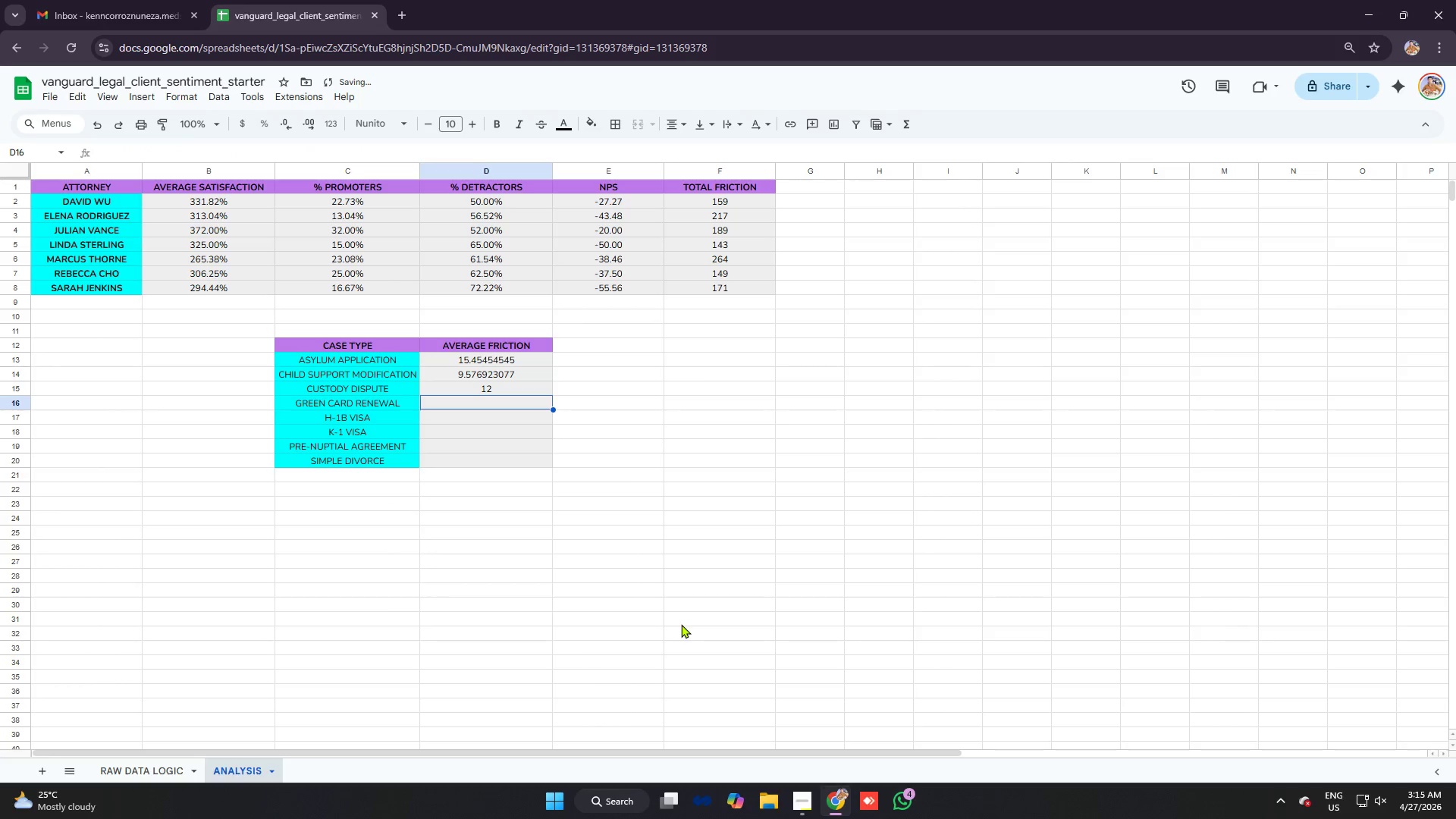 
 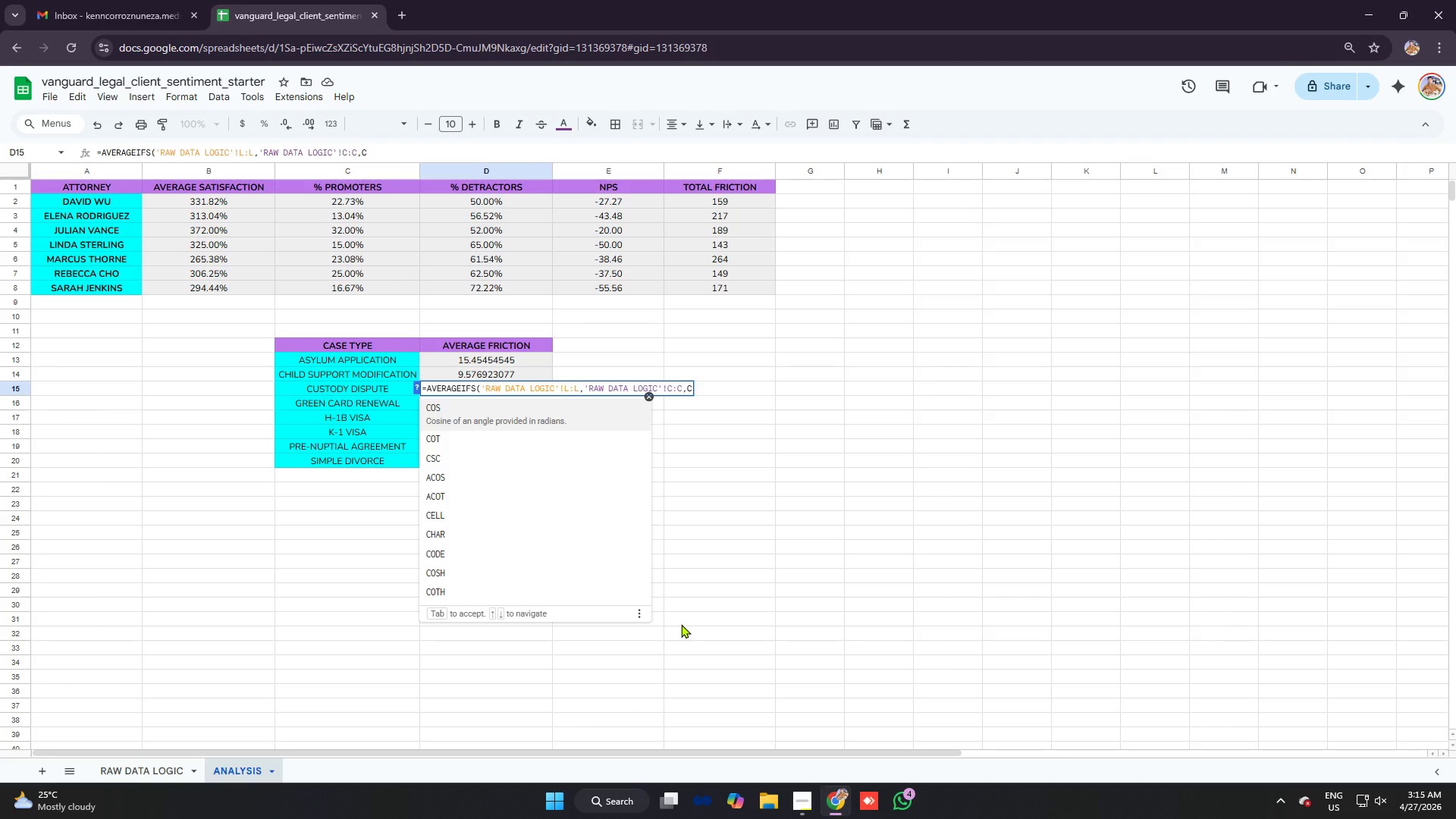 
key(Enter)
 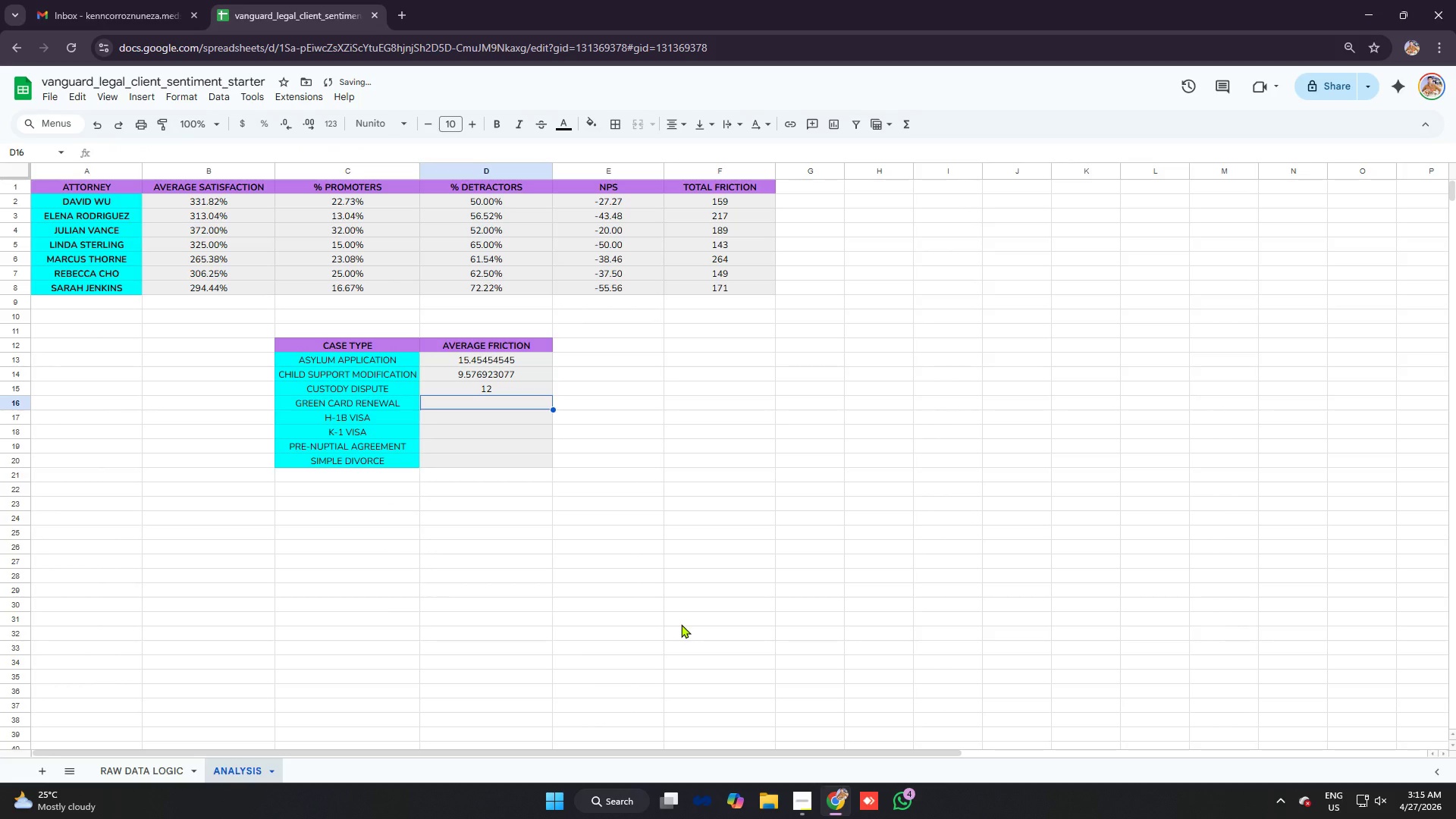 
type(=averageifs)
key(Tab)
type('raw data logic'!l:l,'raw dta)
key(Backspace)
key(Backspace)
type(ata logic)
key(Backspace)
type('!c:c)
key(Backspace)
key(Backspace)
key(Backspace)
key(Backspace)
key(Backspace)
type(c'!c:c,c16)
 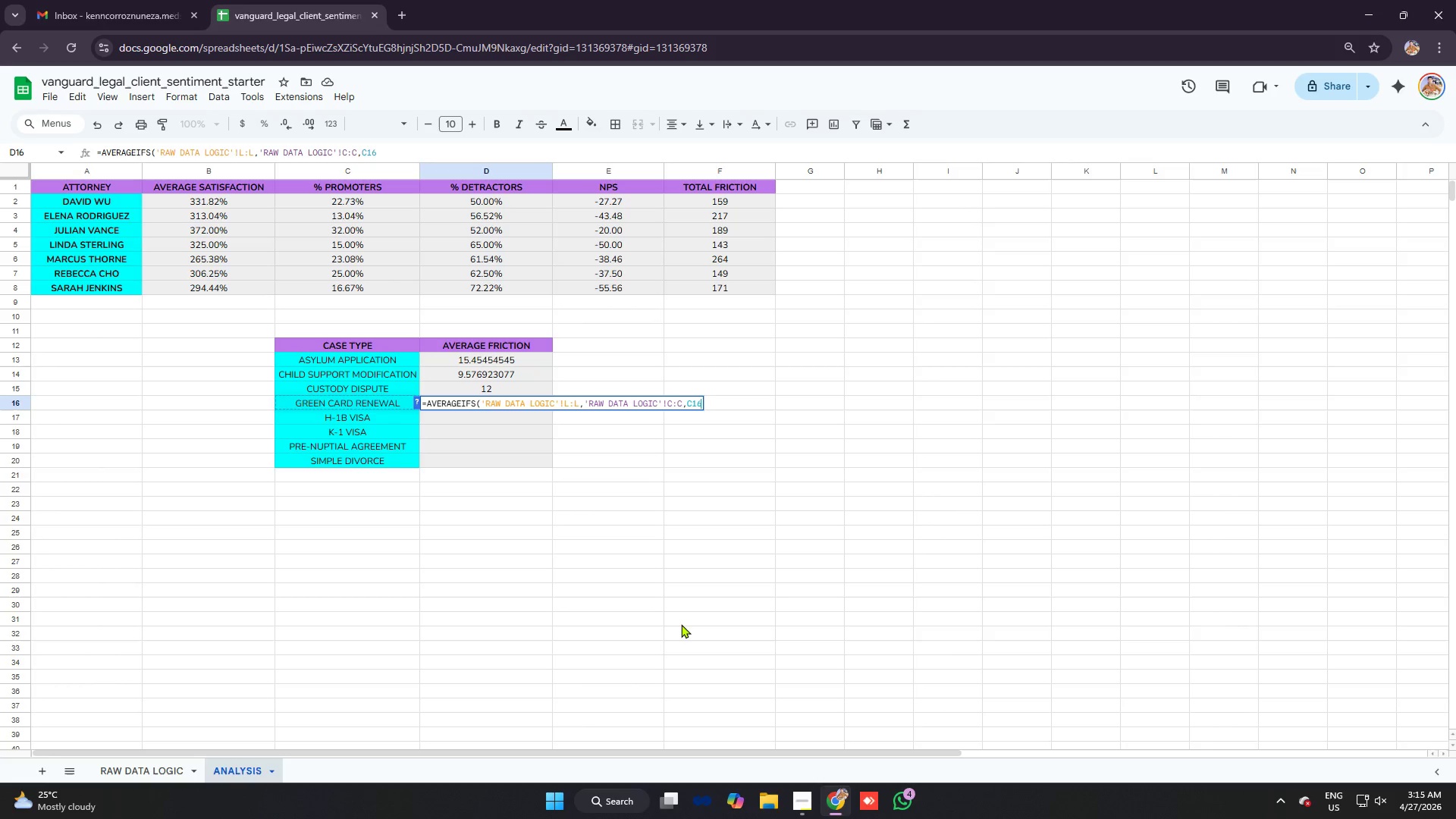 
key(Enter)
 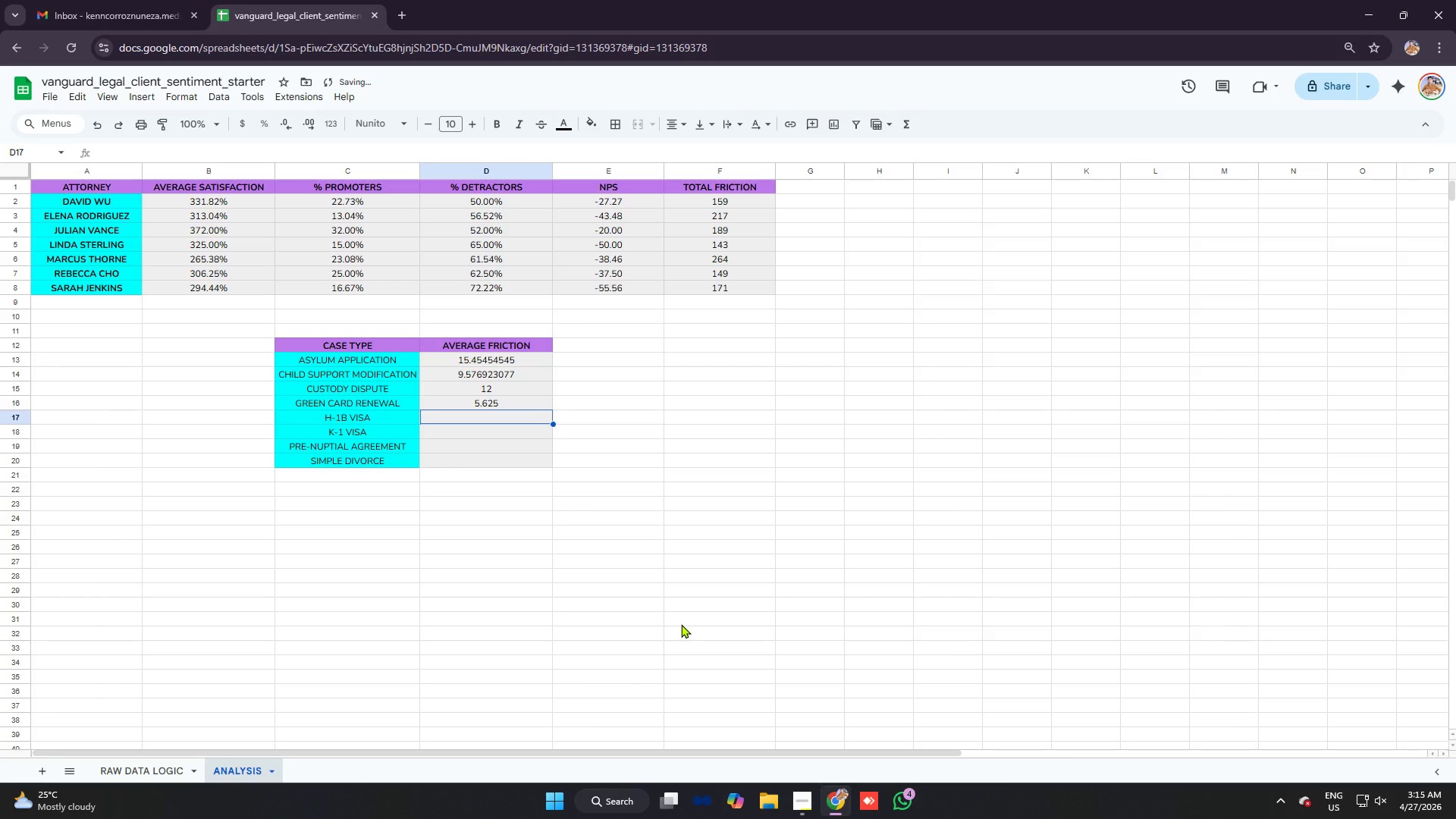 
type(=averagei)
key(Backspace)
type(fs)
key(Backspace)
key(Backspace)
type(ifs)
key(Tab)
type('raw dat )
key(Backspace)
key(Backspace)
 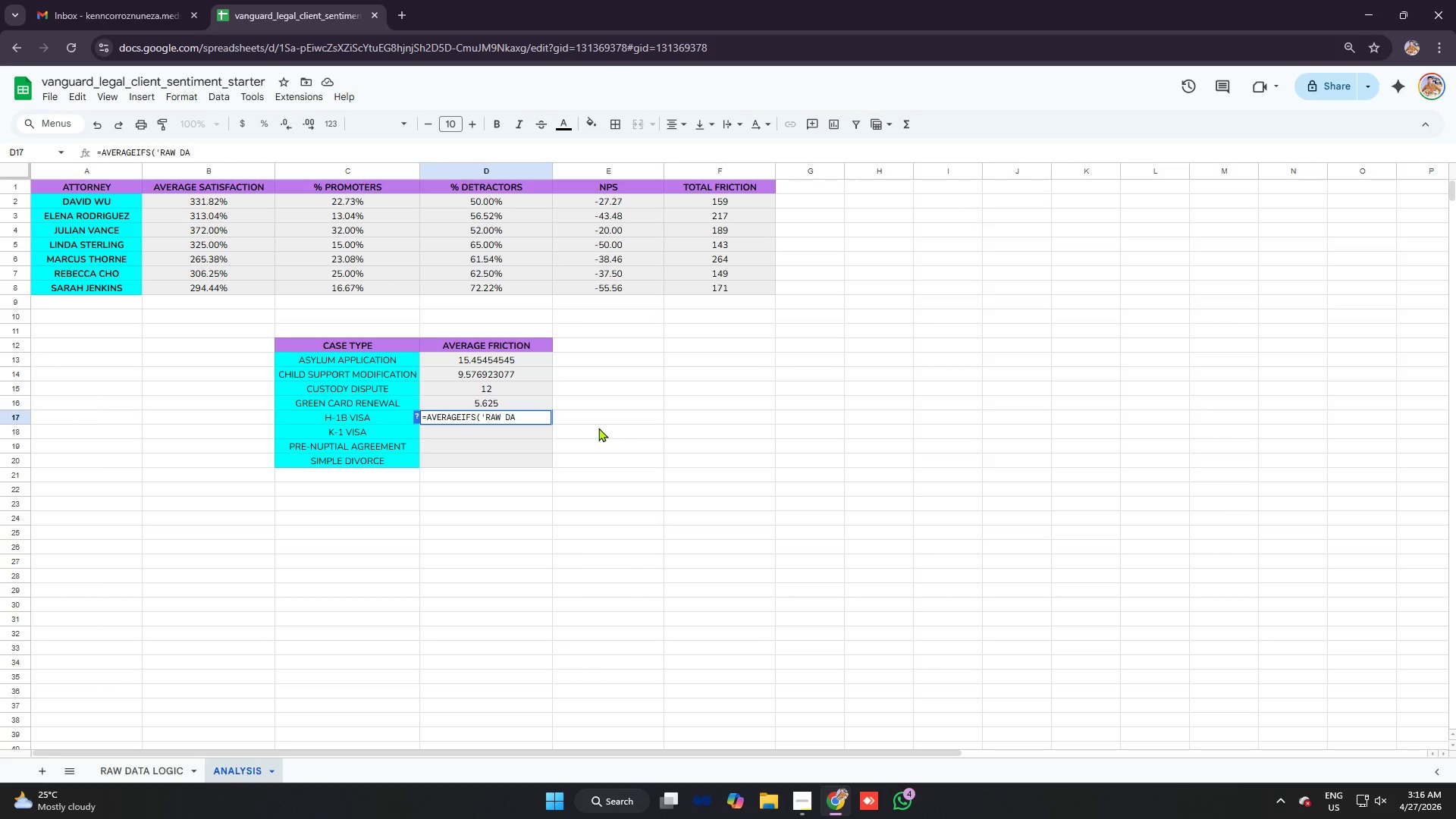 
type(ta logic)
 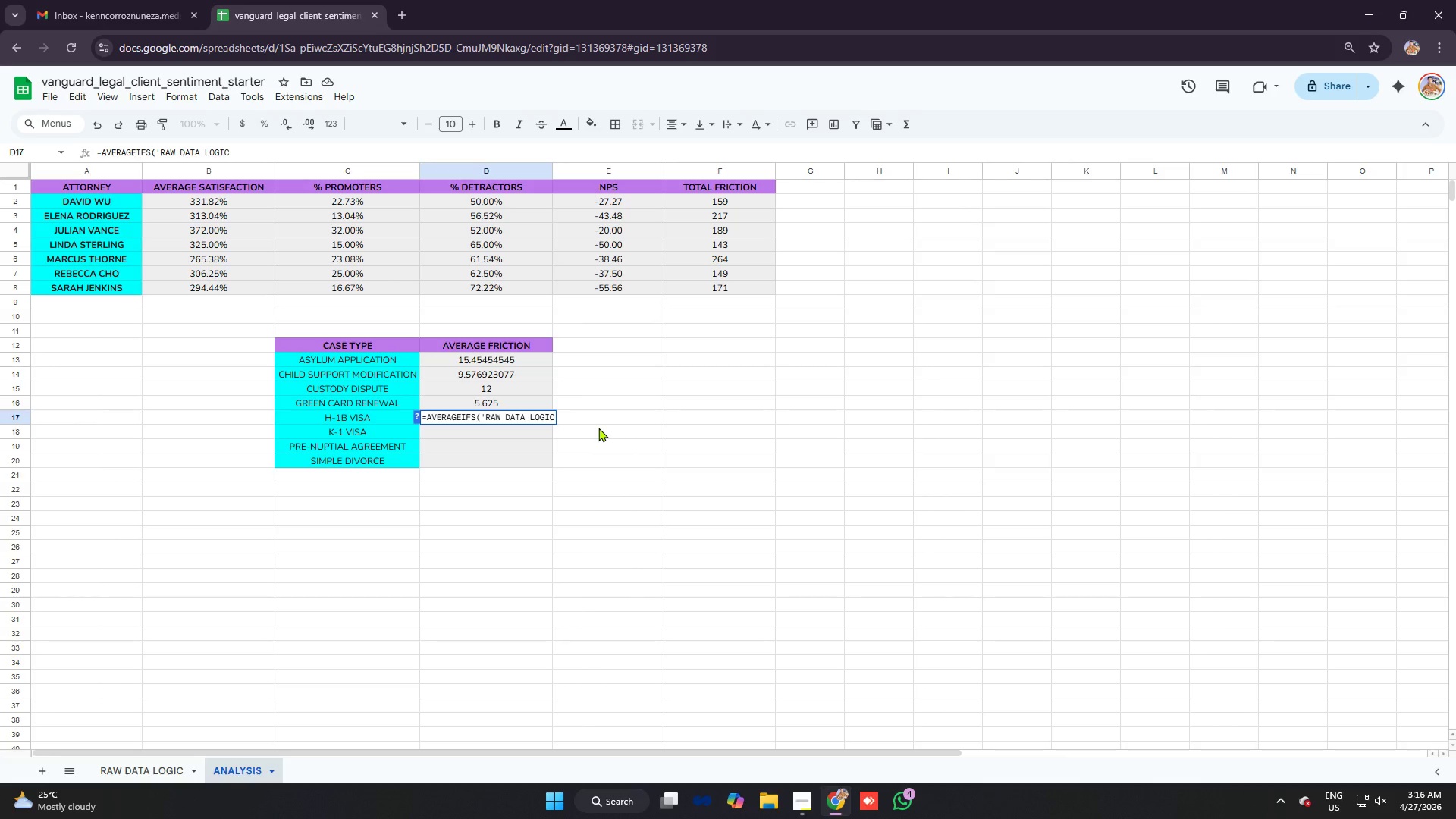 
wait(5.06)
 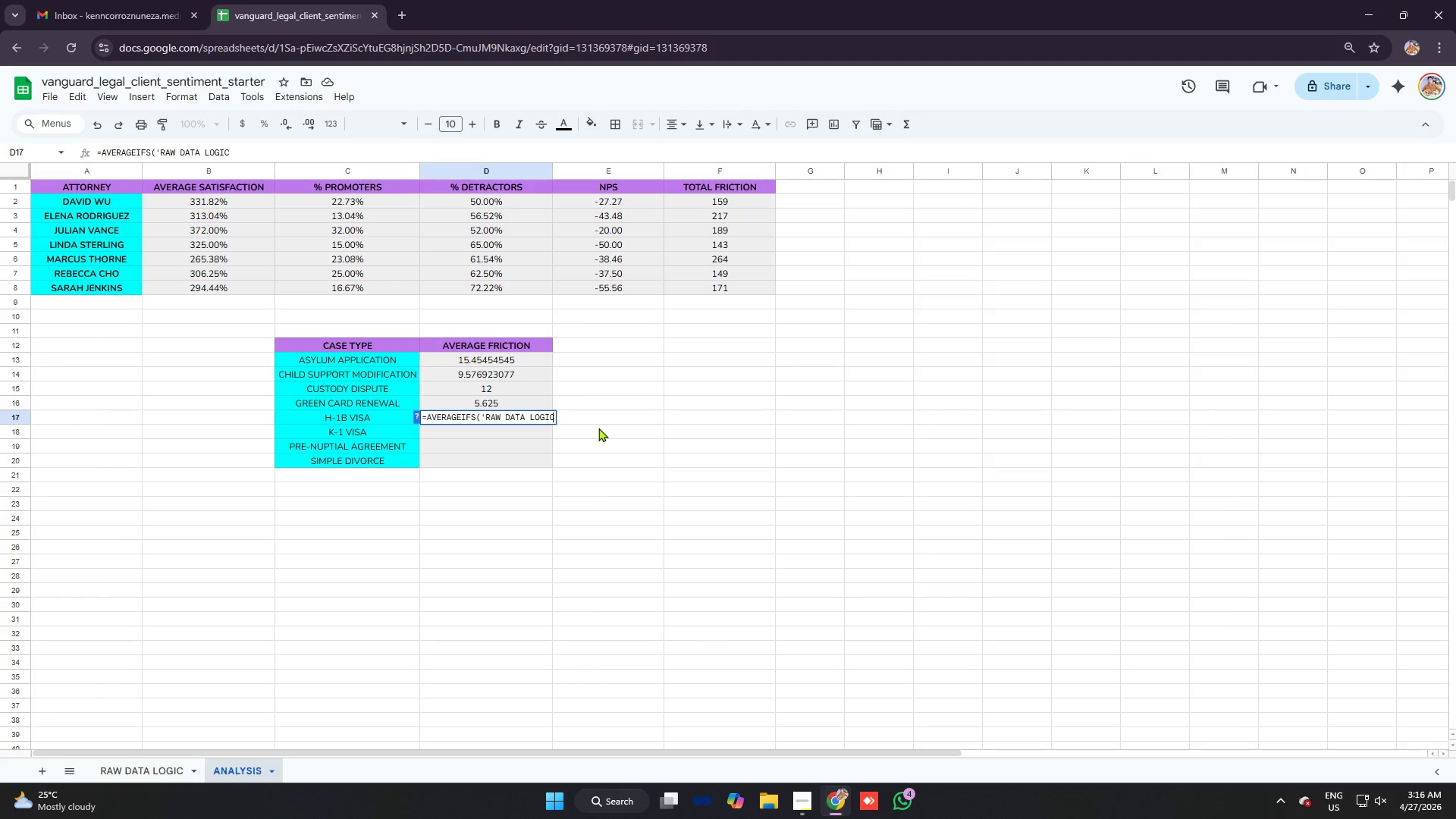 
type('!l:l,;raw data logic'!)
key(Backspace)
key(Backspace)
key(Backspace)
key(Backspace)
key(Backspace)
key(Backspace)
type('raw data logic;')
key(Backspace)
key(Backspace)
type('!c:c,c17)
 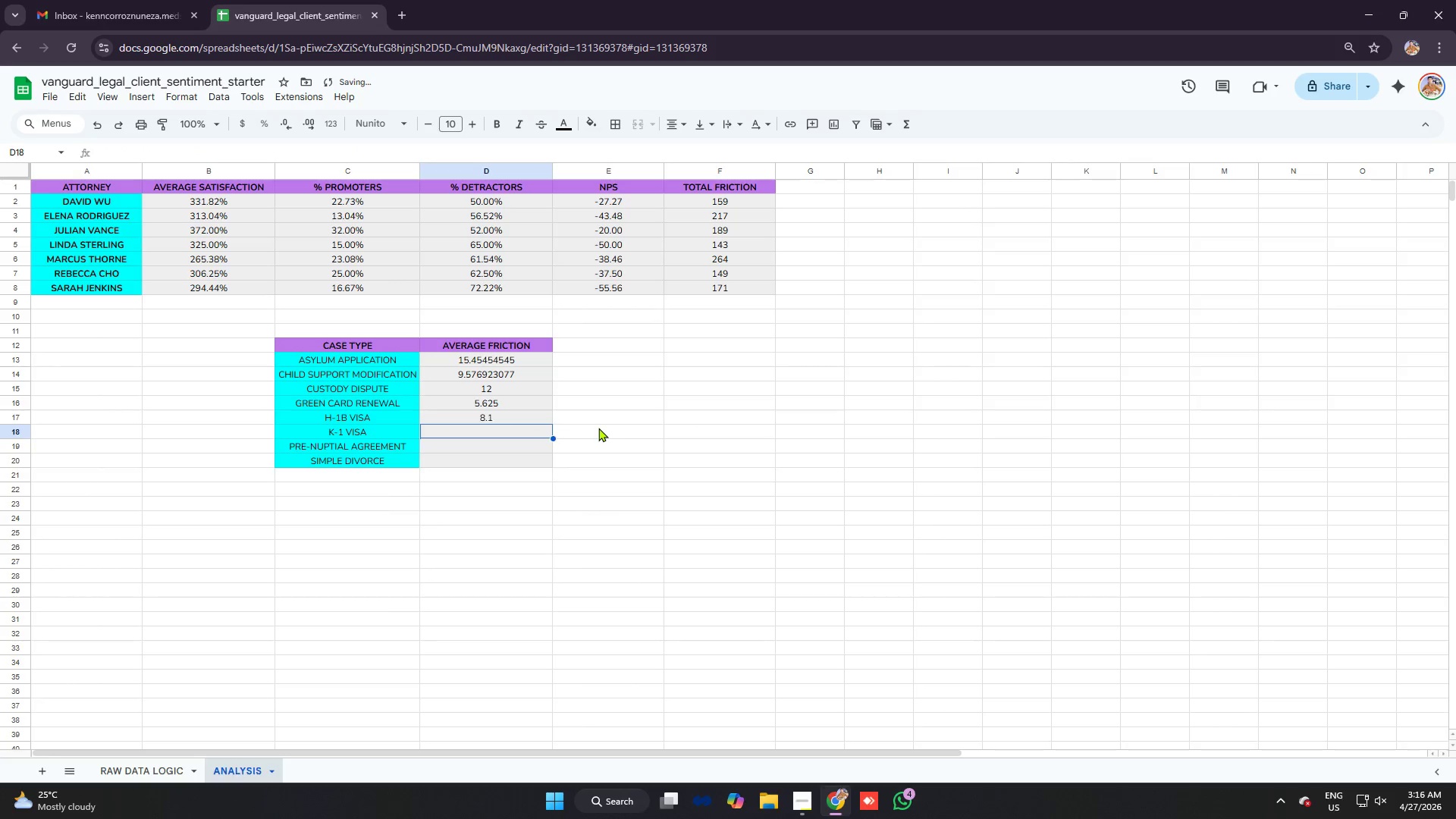 
 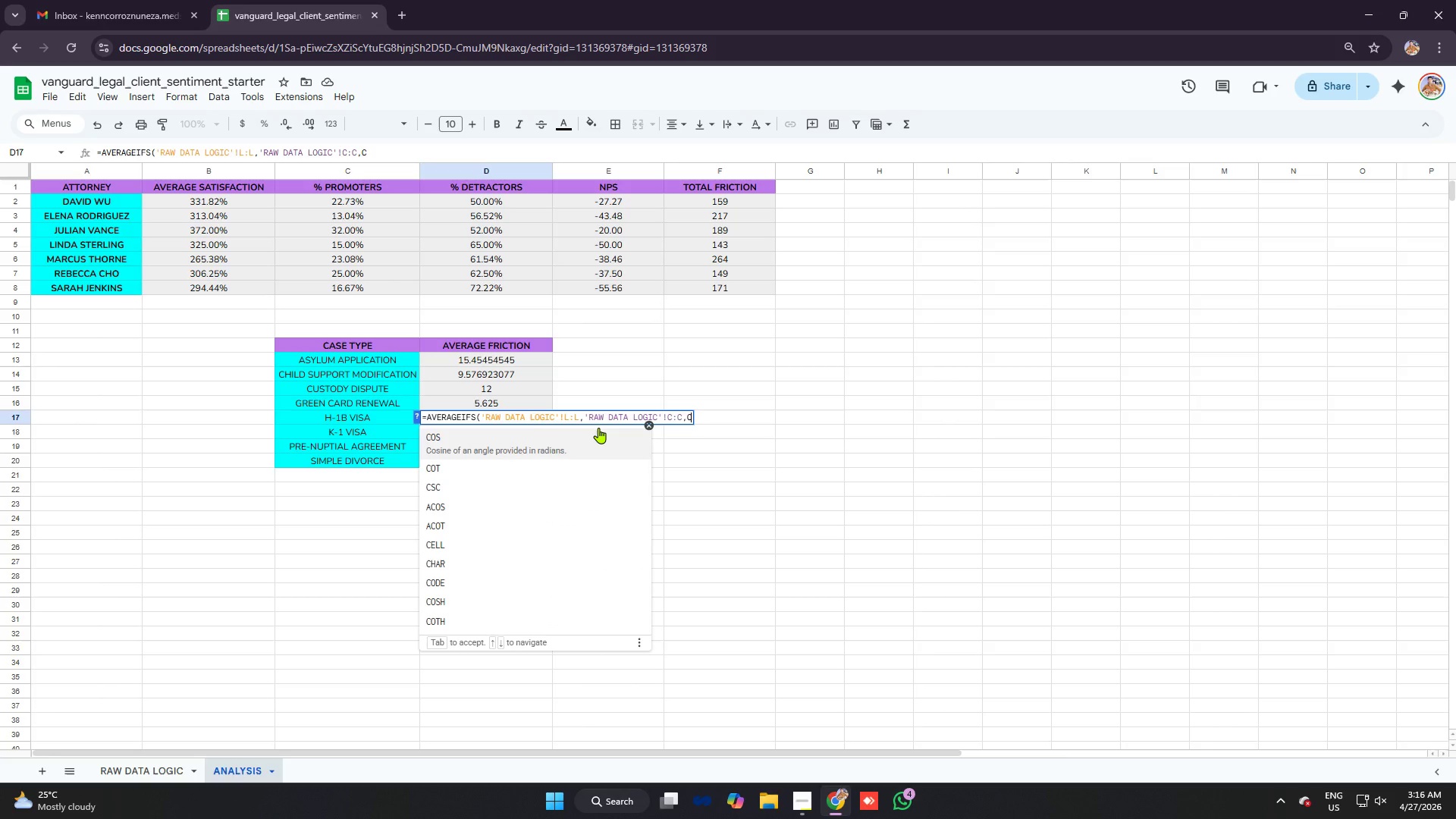 
key(Enter)
 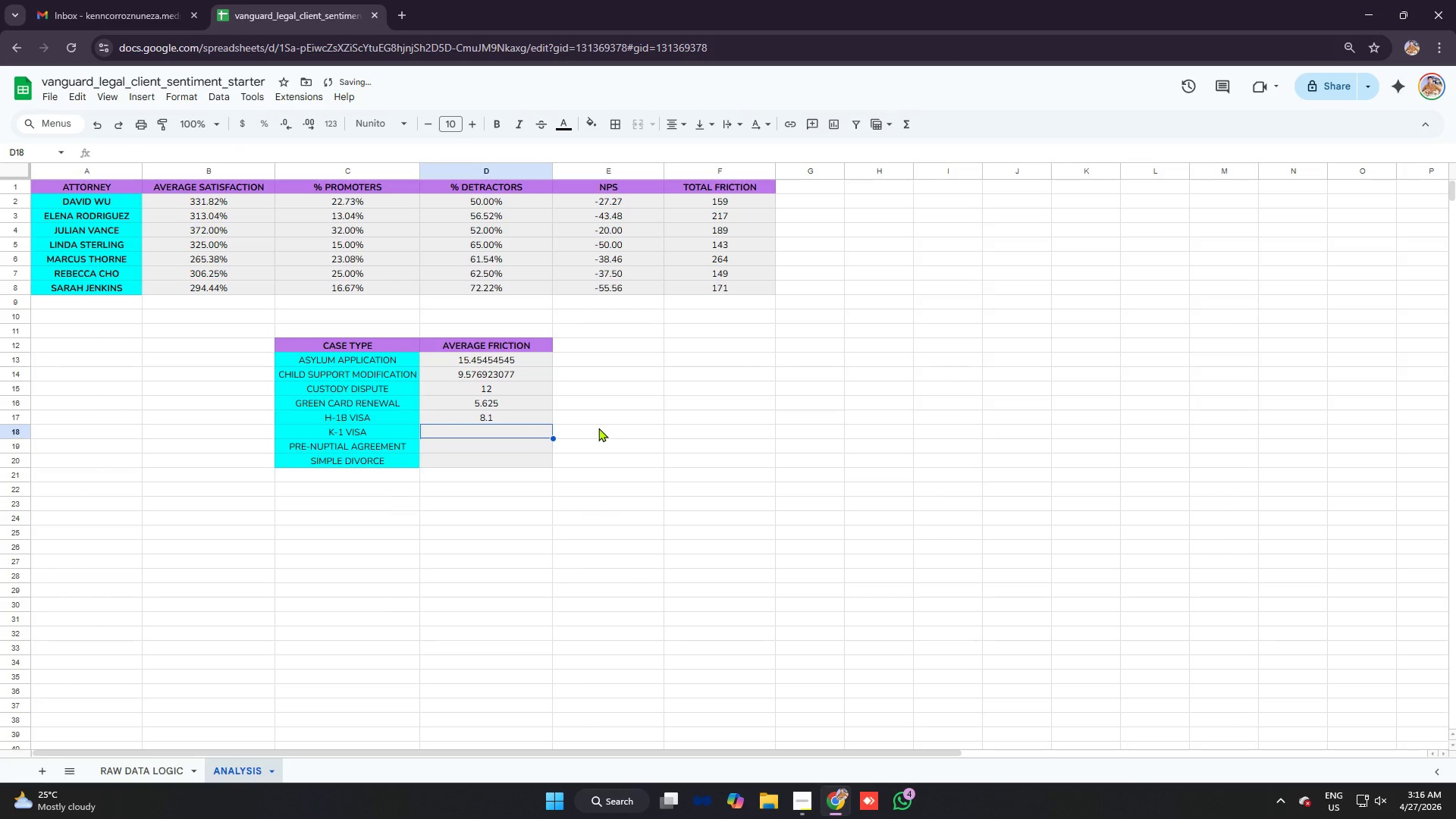 
type(=averageifds)
key(Backspace)
type(s)
key(Backspace)
key(Backspace)
type(s)
key(Tab)
type('raw data logic;)
key(Backspace)
type('!l:l,;raw dta)
key(Backspace)
key(Backspace)
key(Backspace)
key(Backspace)
key(Backspace)
key(Backspace)
type(w data logic'!)
 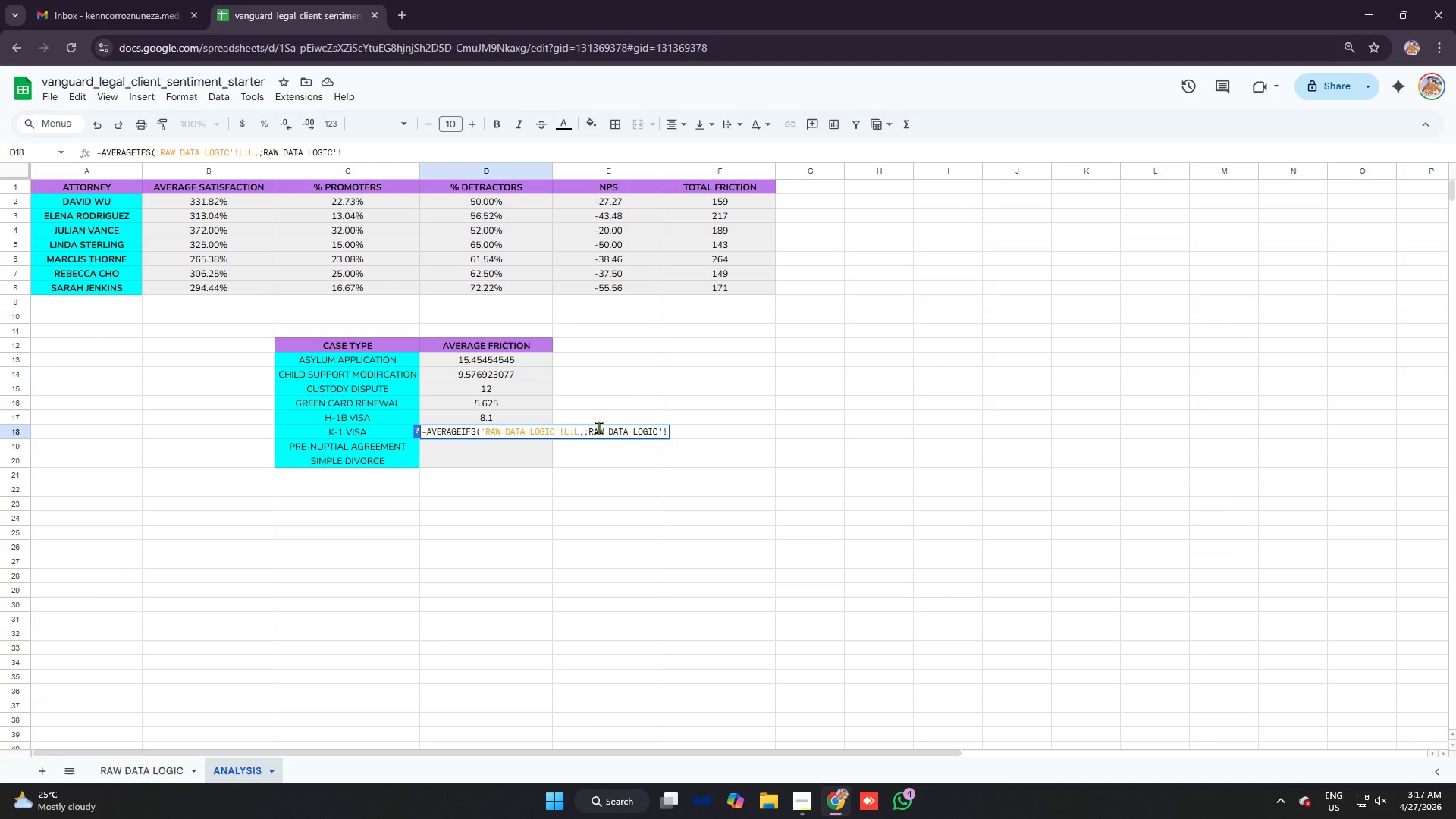 
type(c:c,c18)
 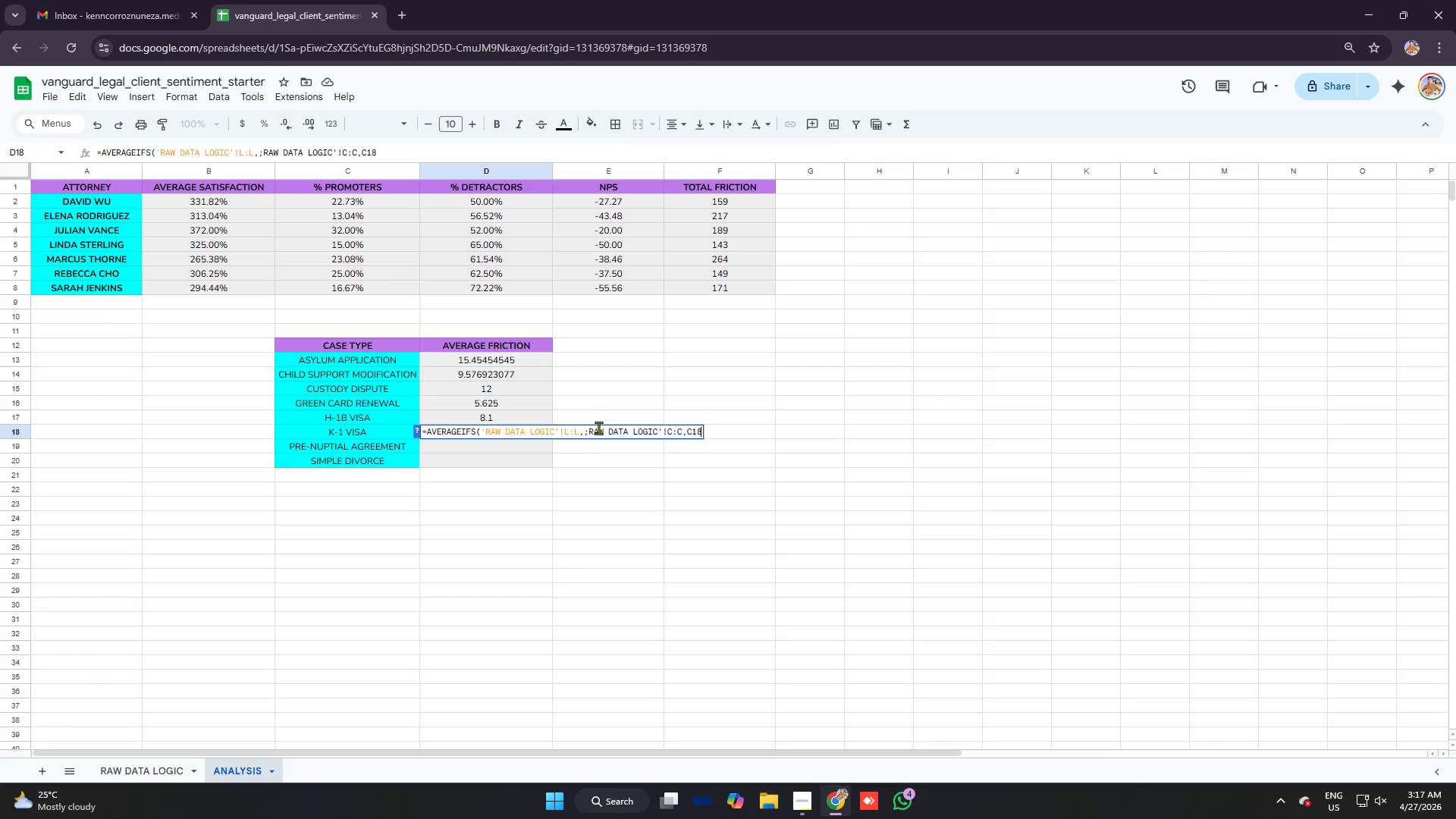 
key(Enter)
 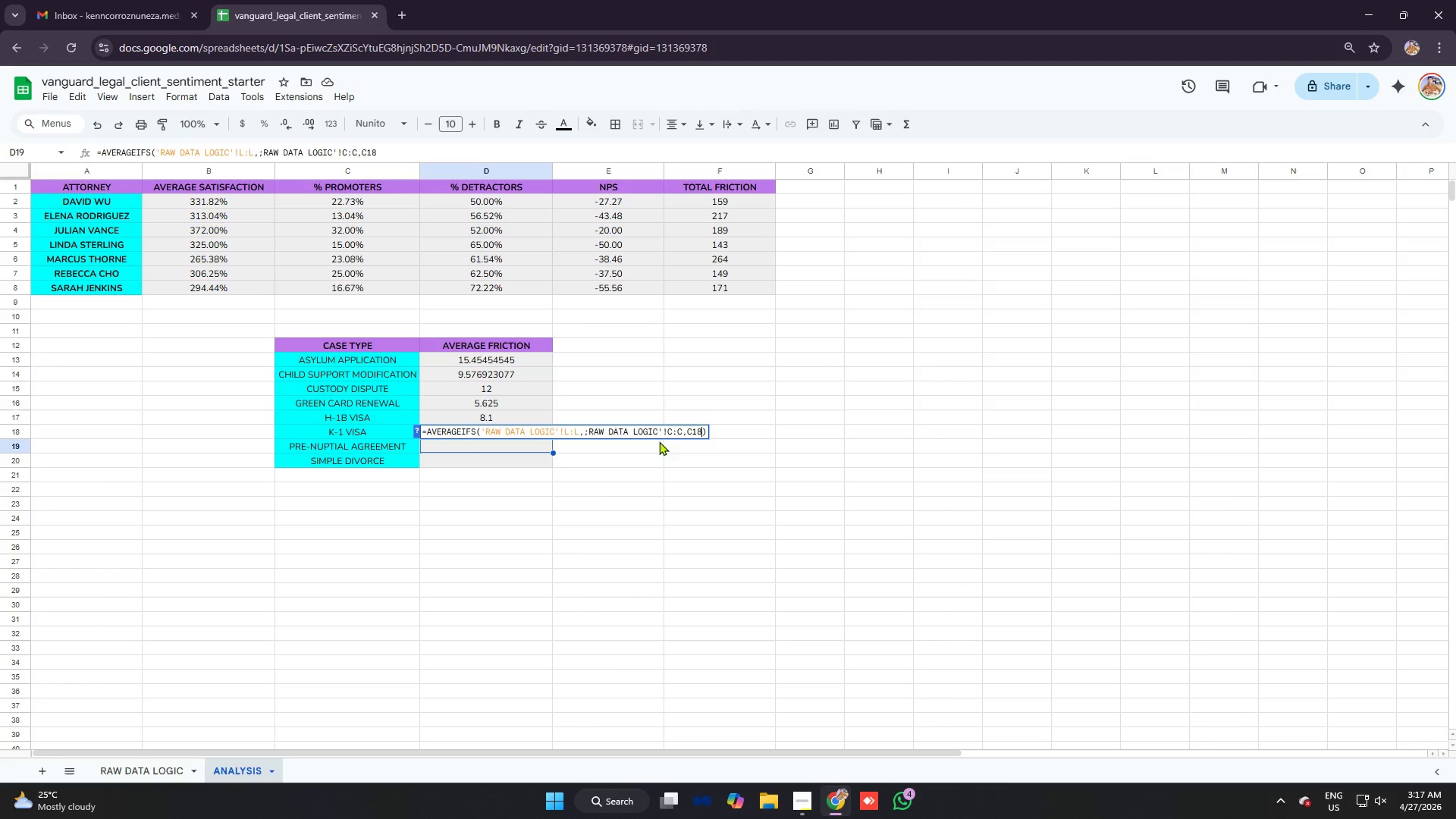 
wait(5.73)
 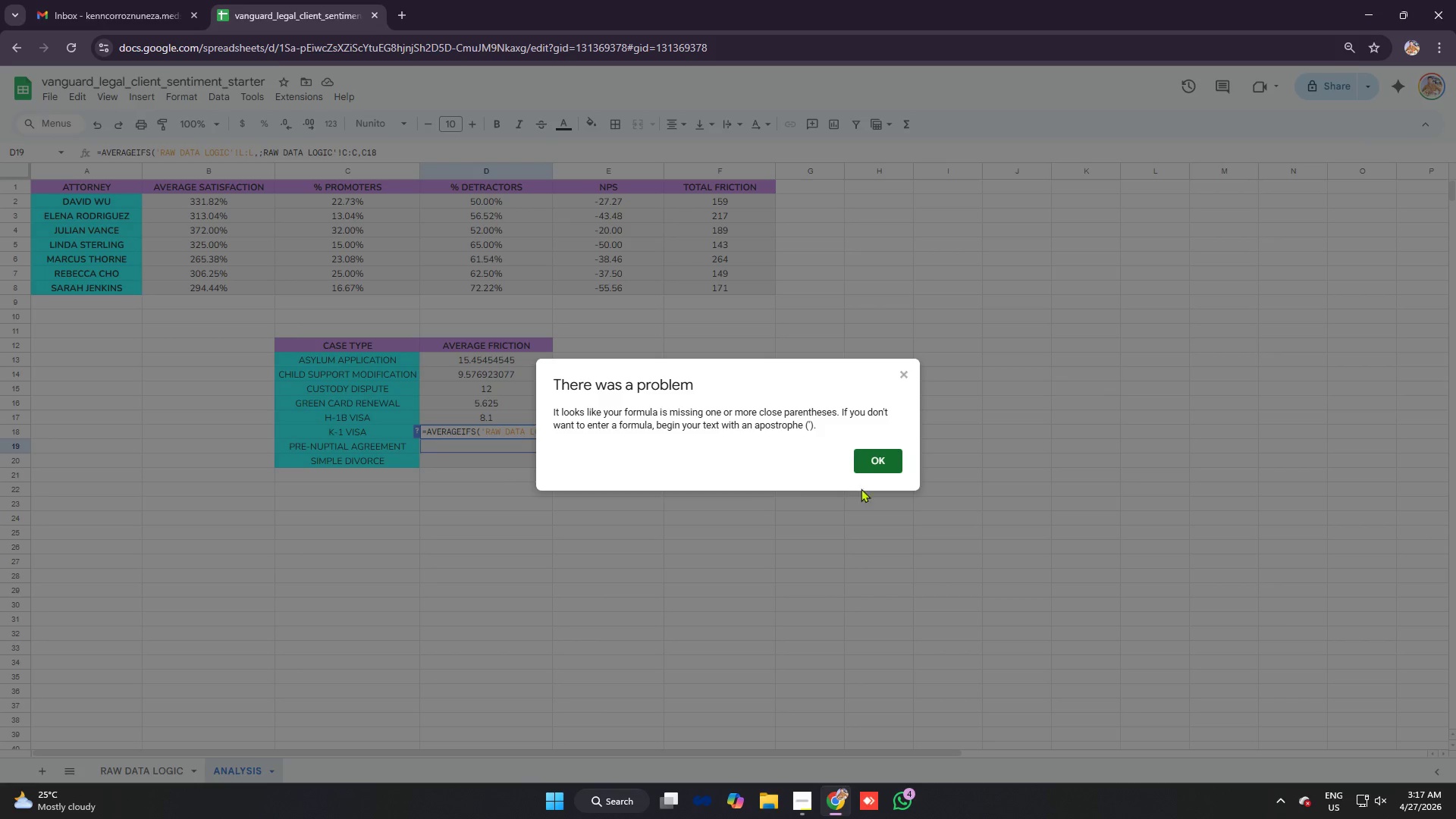 
left_click([587, 431])
 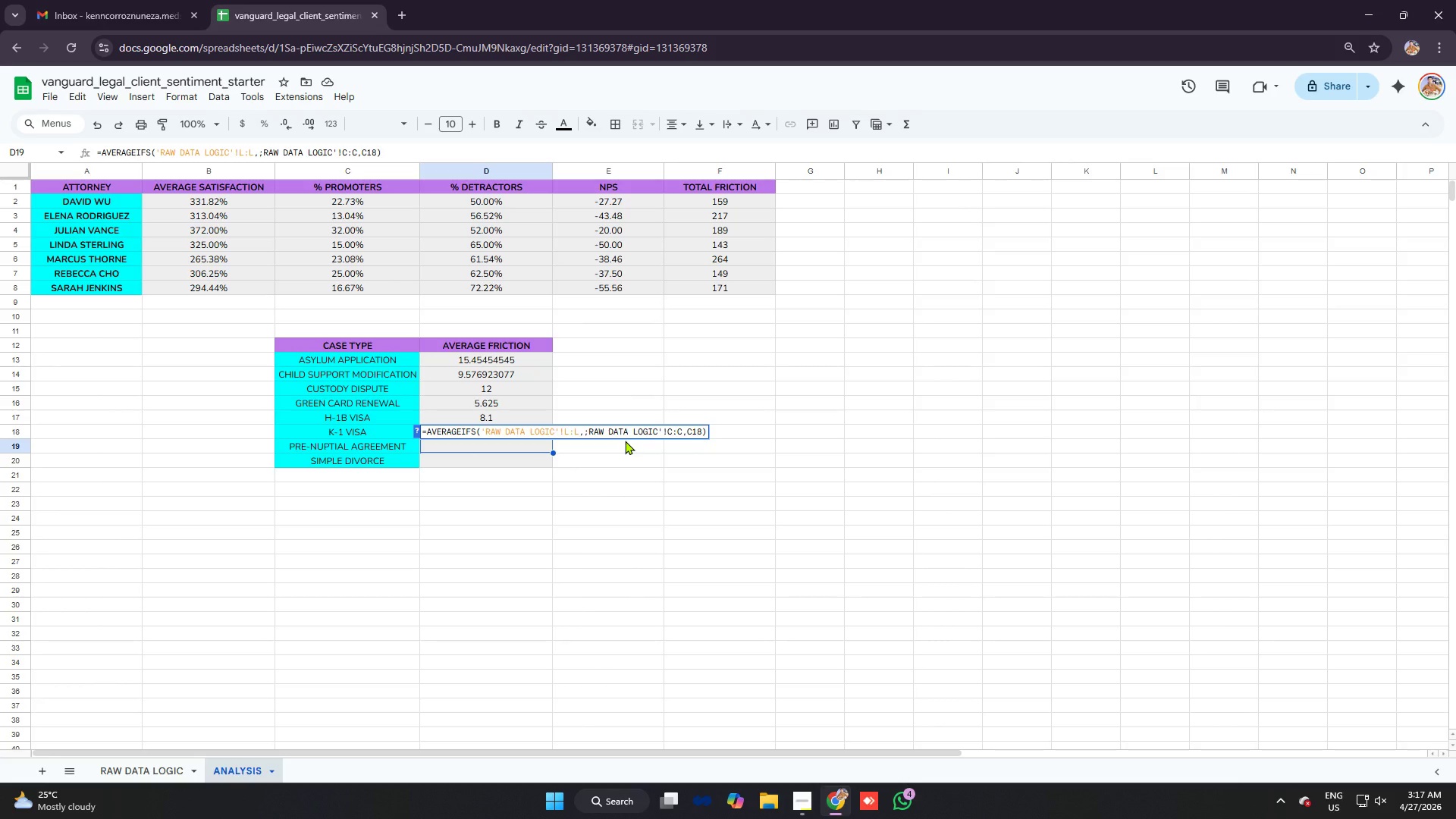 
key(Backspace)
 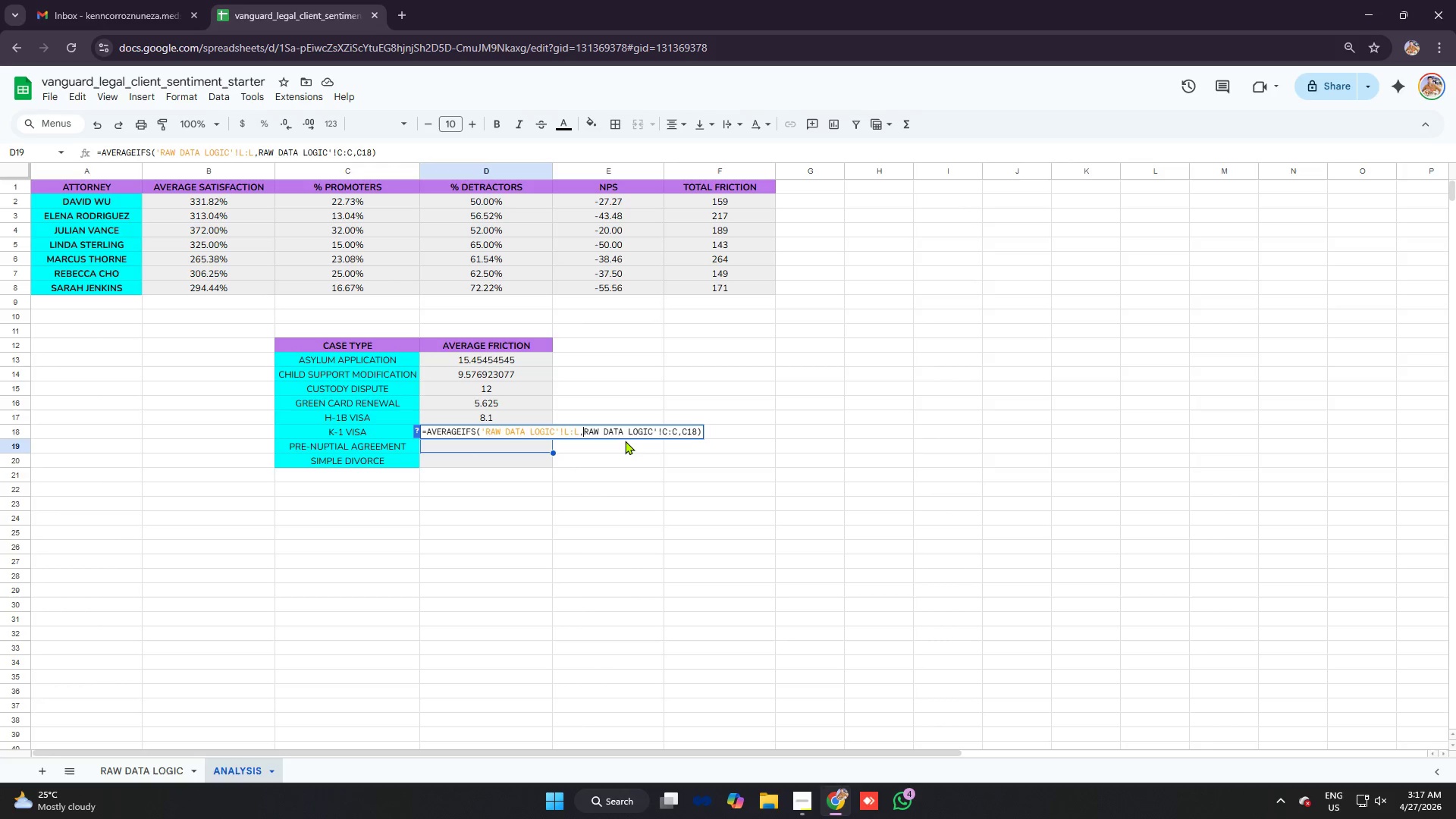 
key(Quote)
 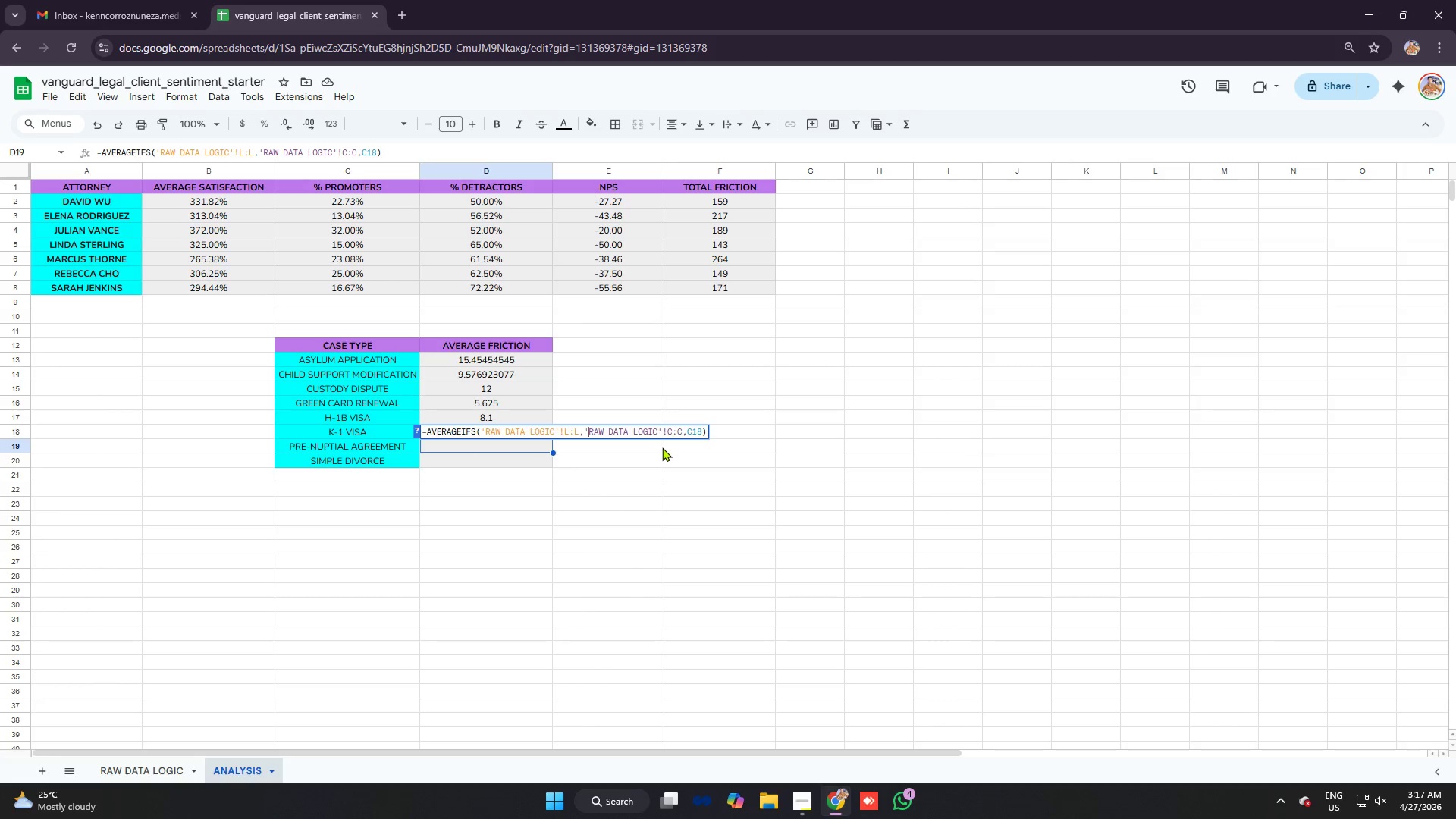 
key(Enter)
 